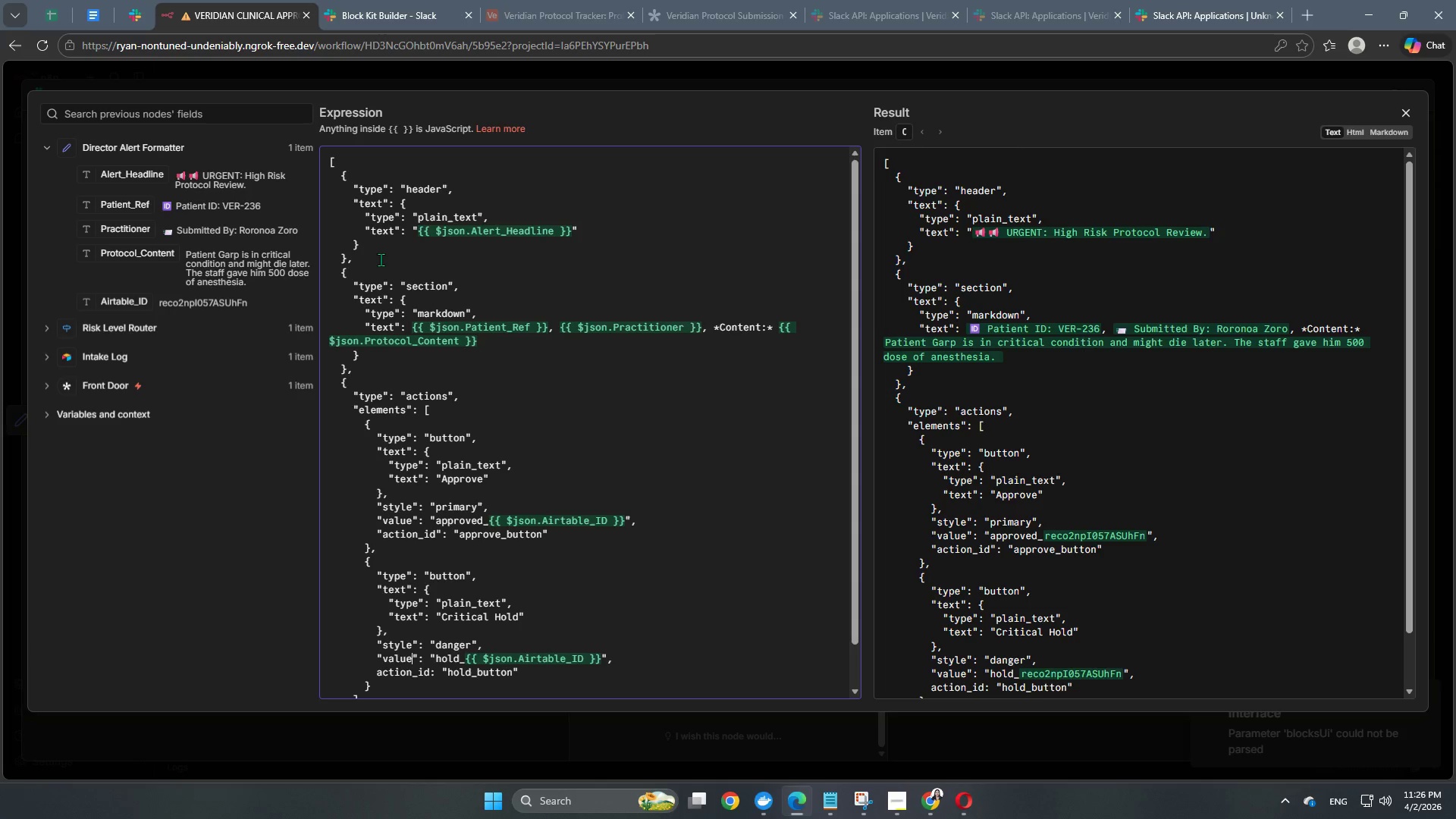 
key(ArrowDown)
 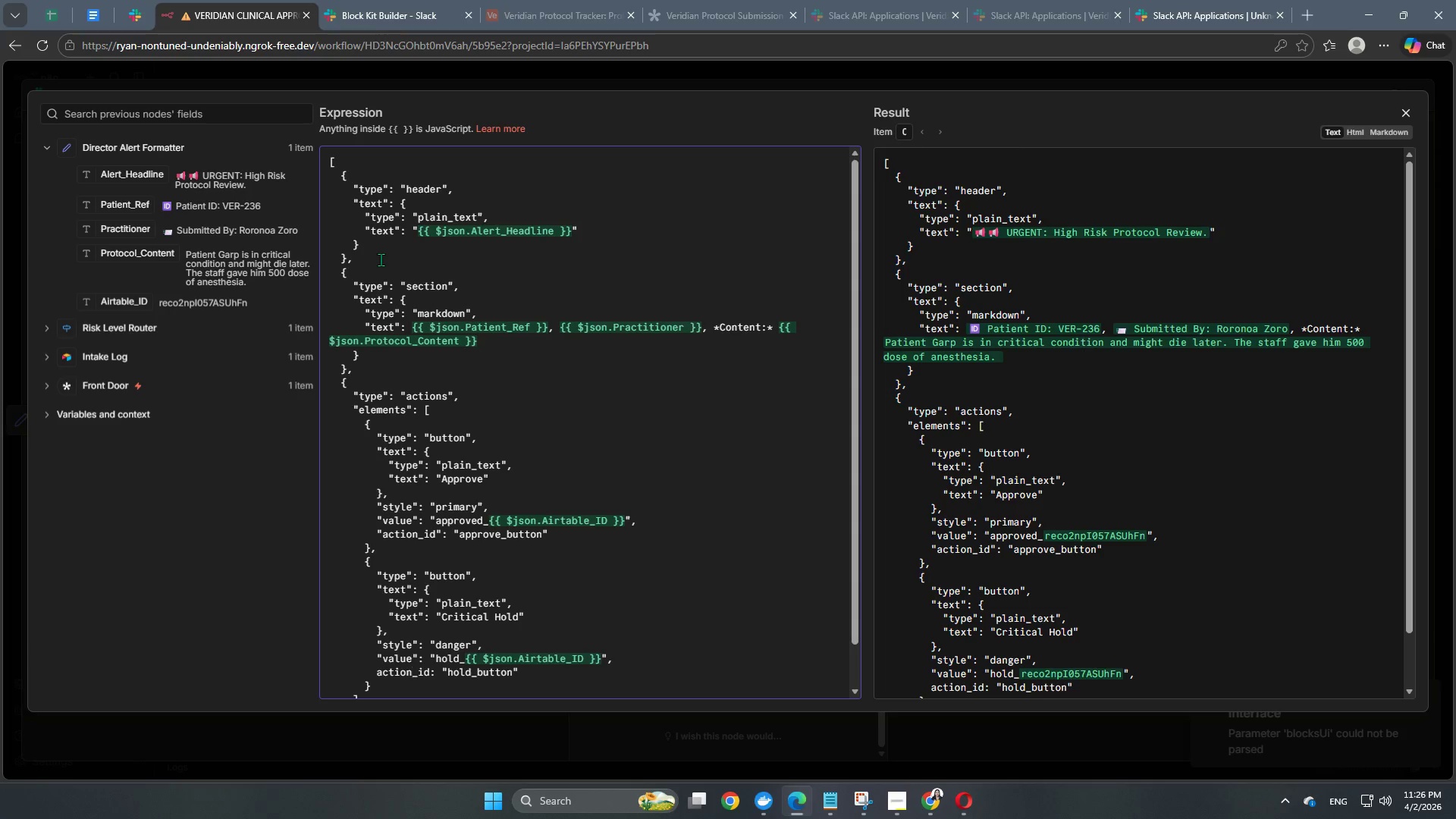 
key(Shift+ShiftRight)
 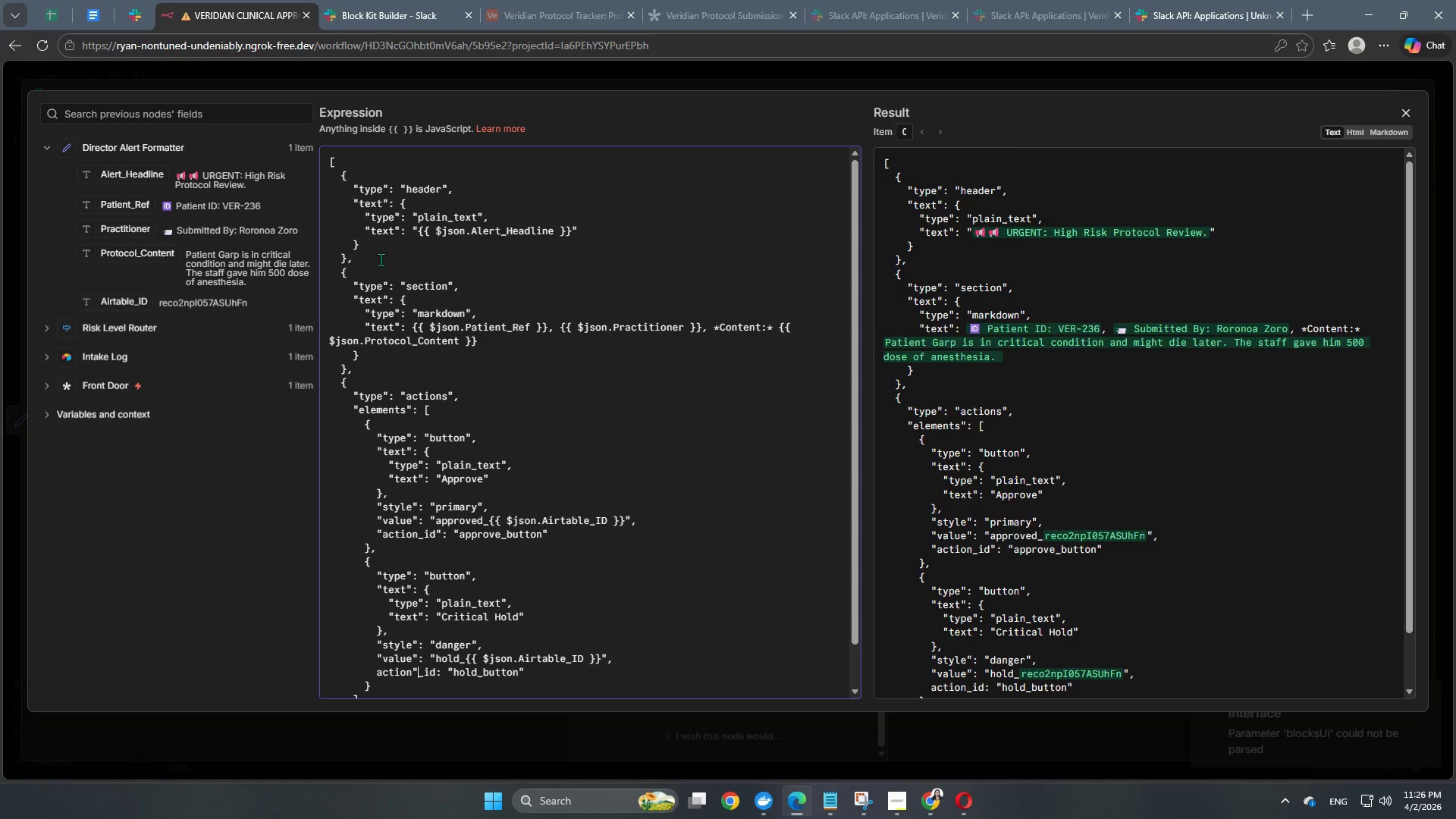 
key(Shift+Quote)
 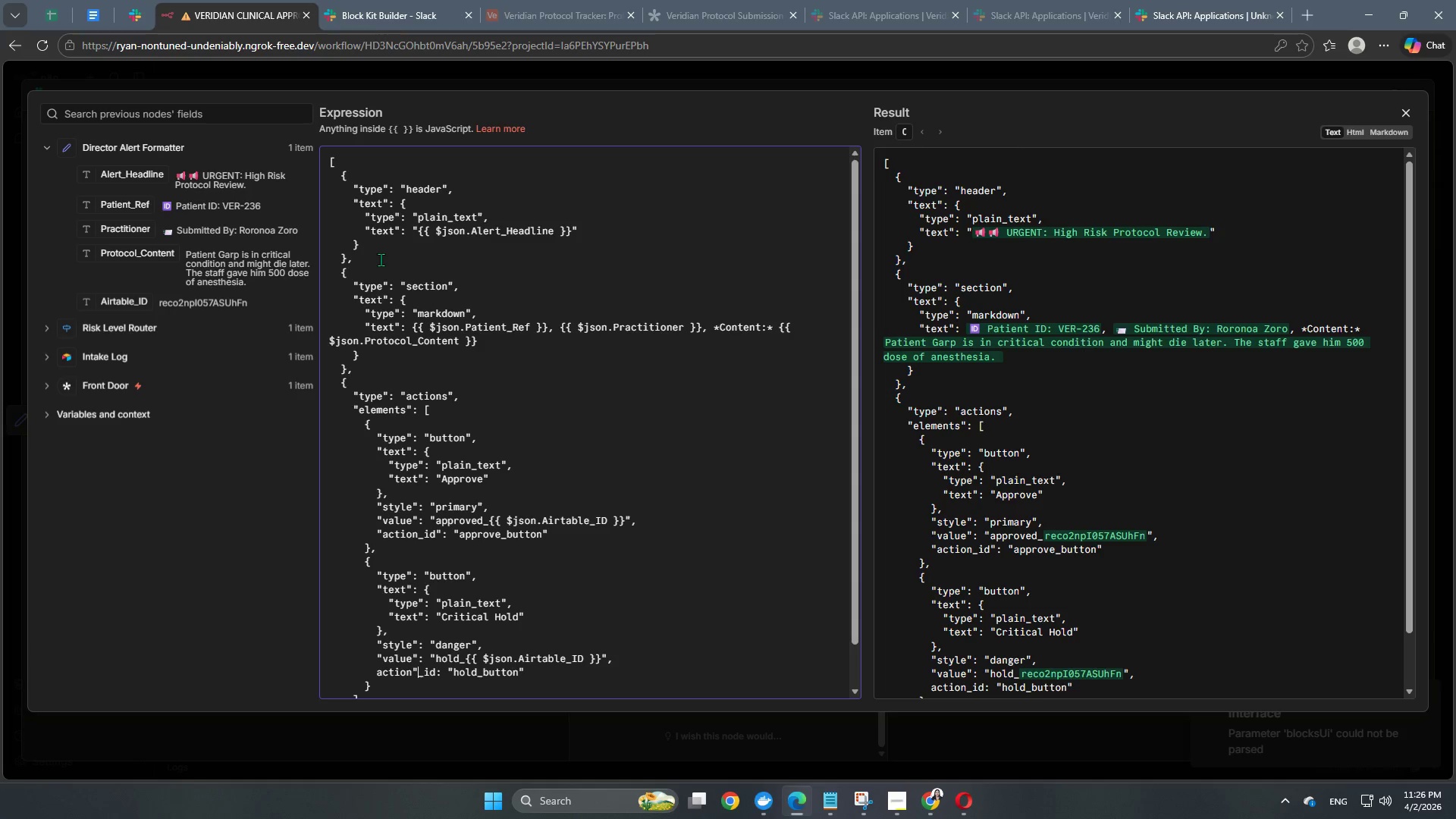 
key(ArrowLeft)
 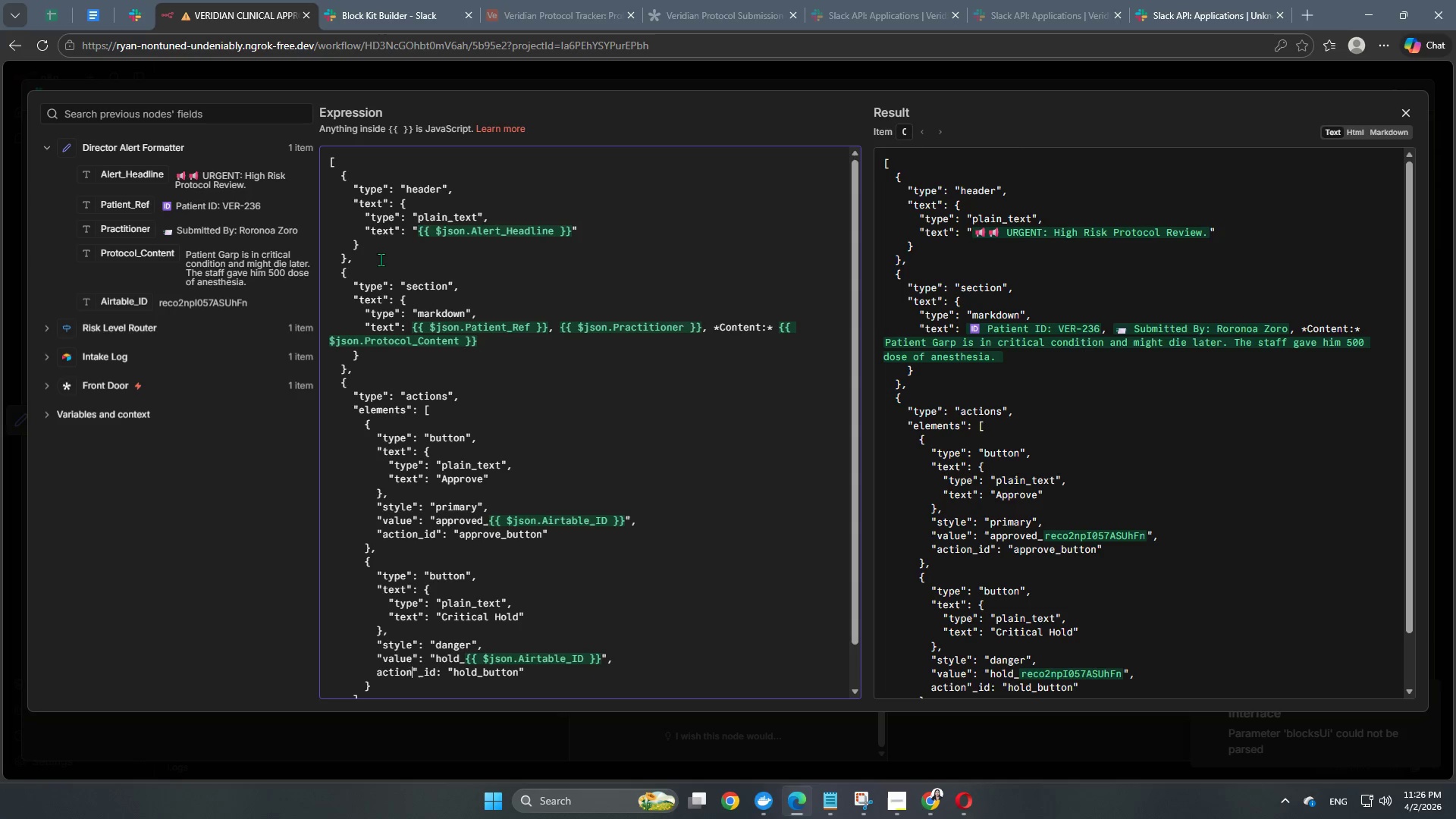 
key(ArrowLeft)
 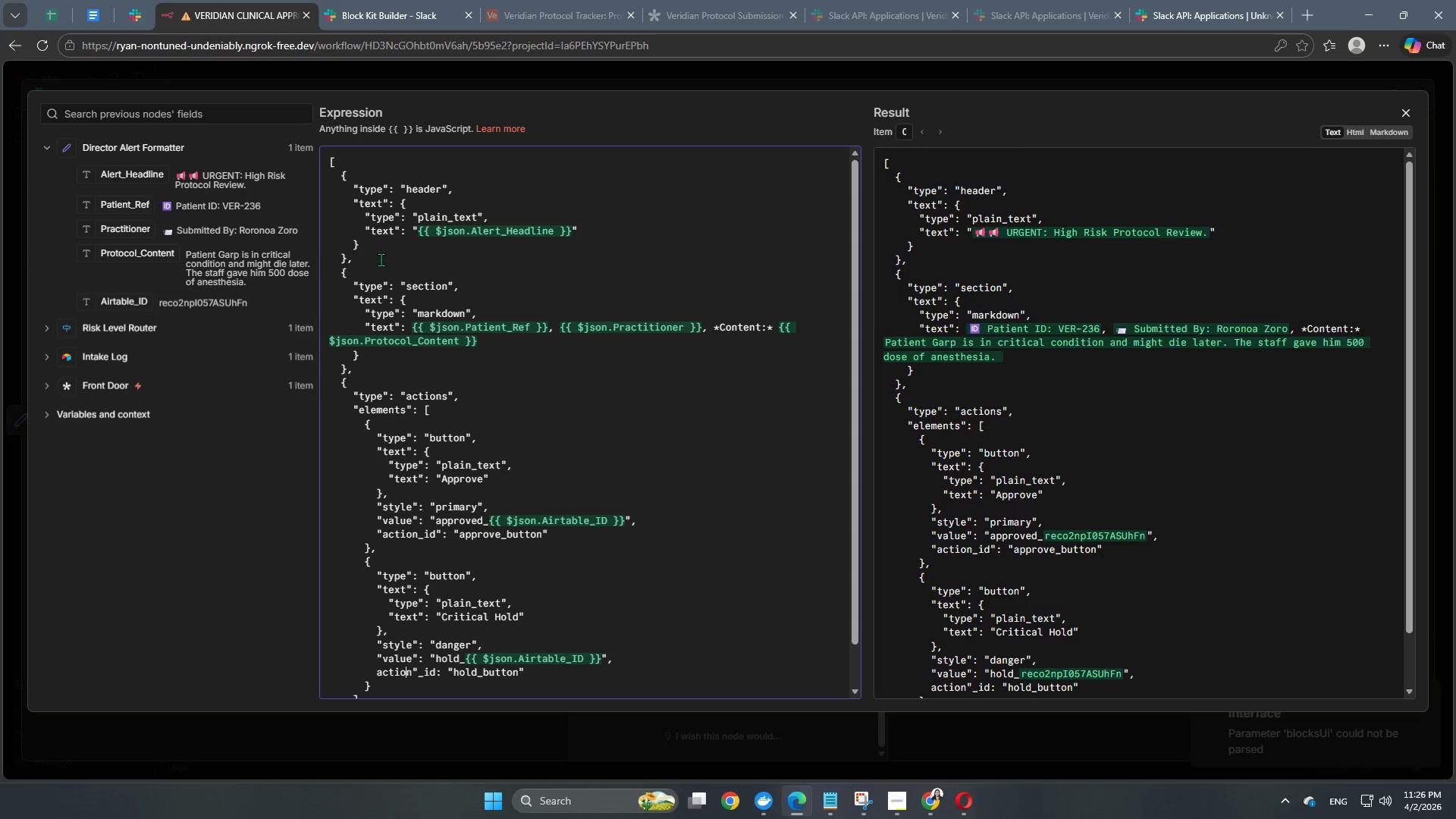 
key(ArrowLeft)
 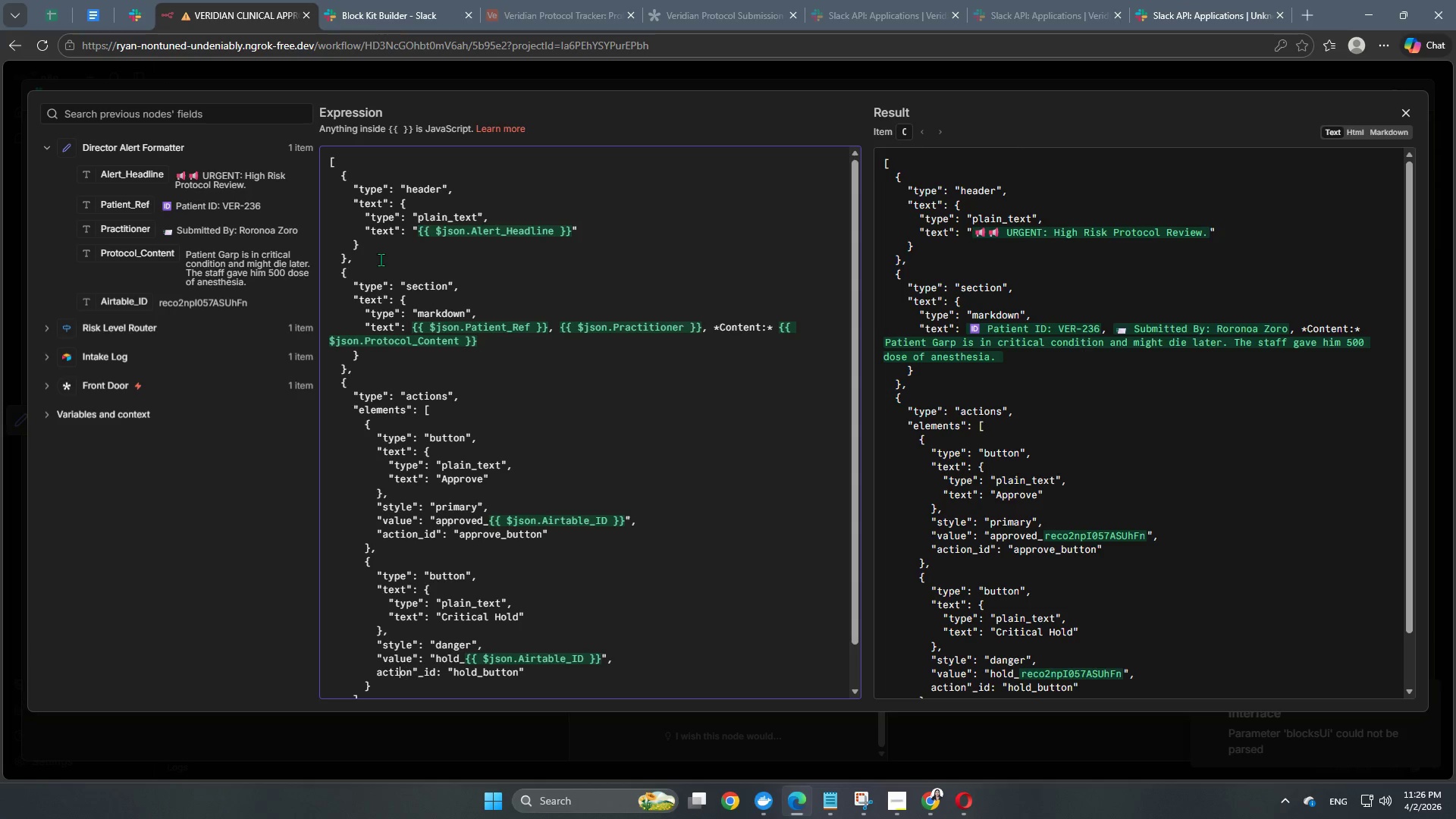 
key(ArrowLeft)
 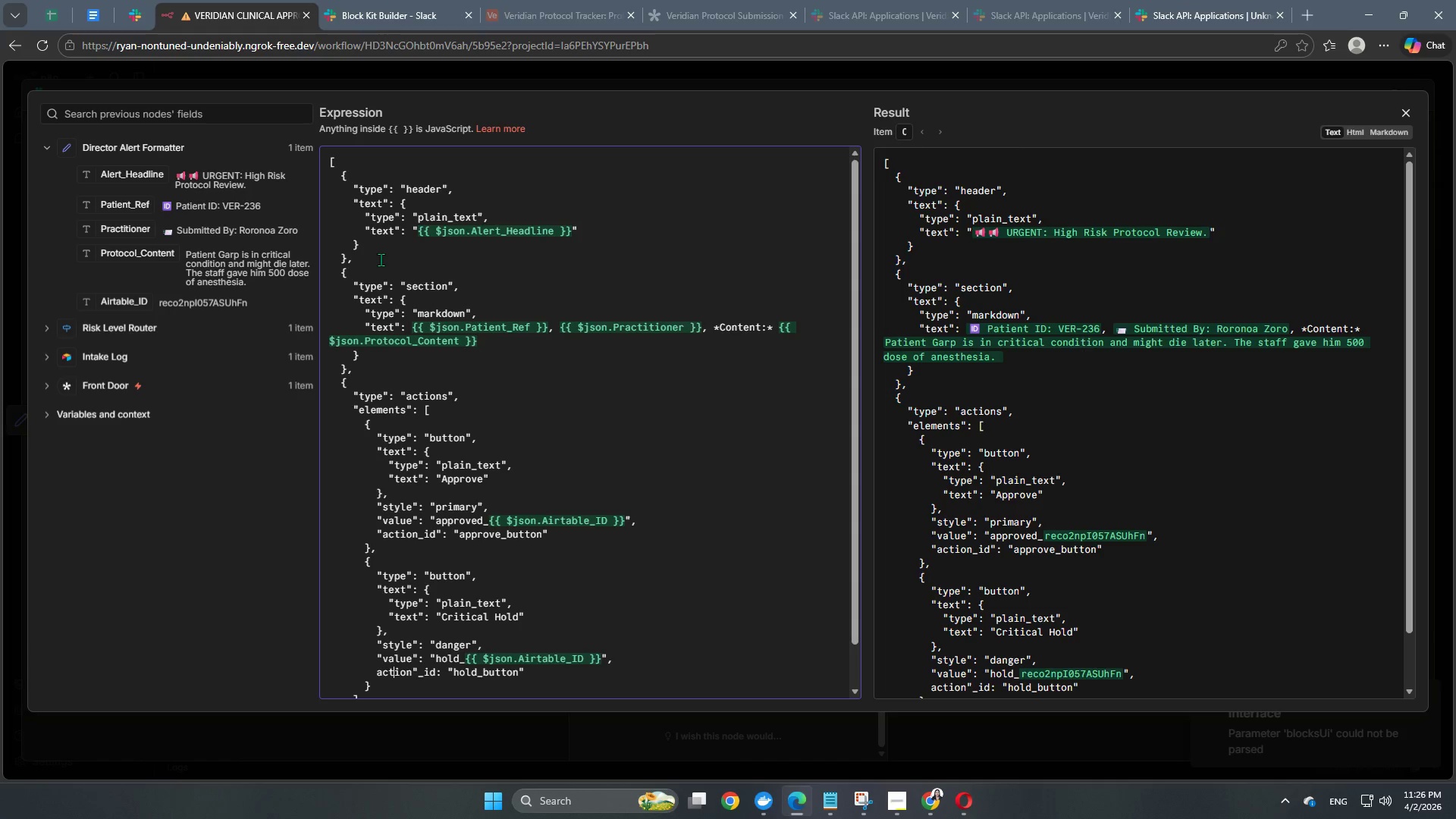 
key(ArrowLeft)
 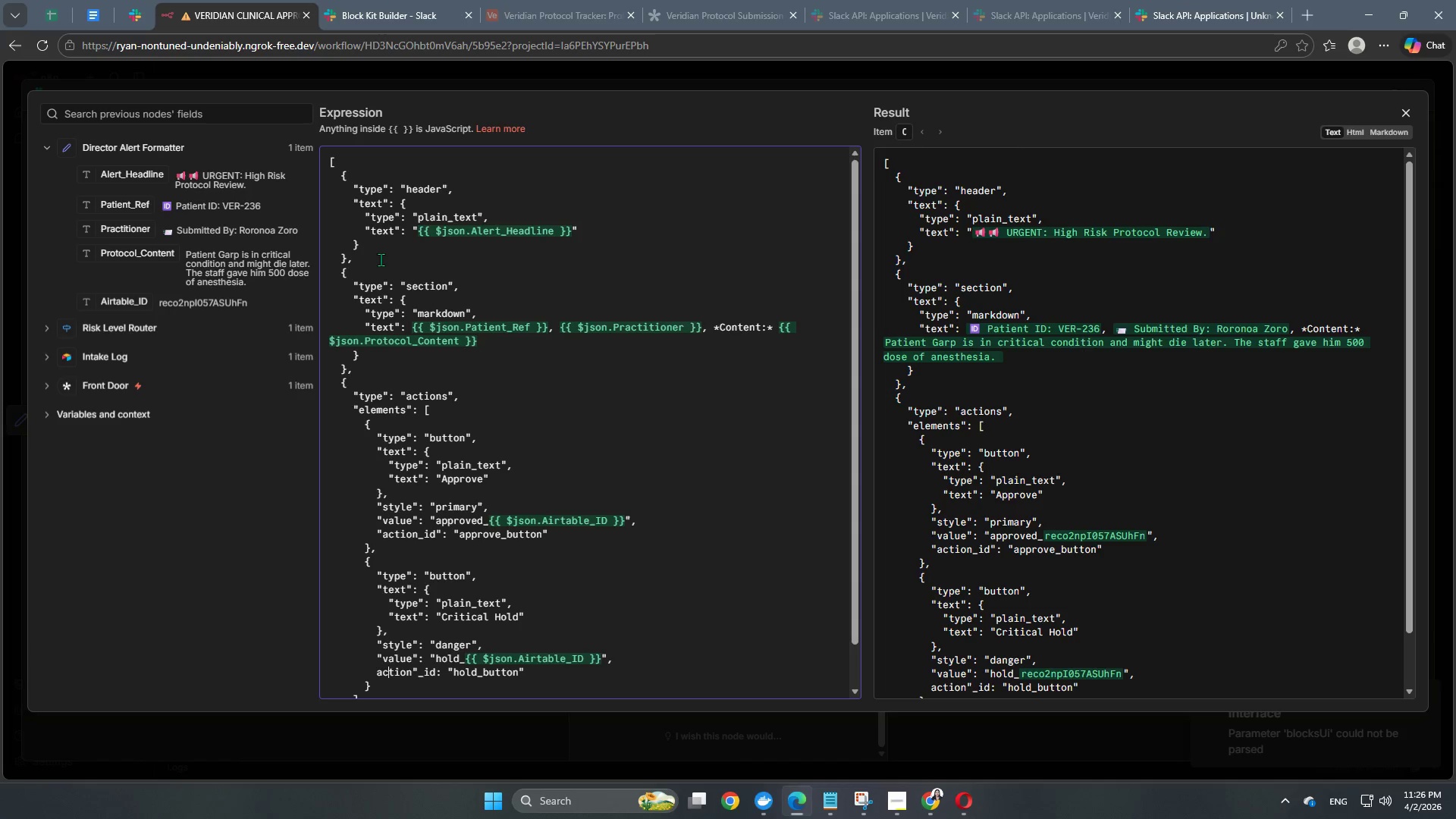 
key(ArrowLeft)
 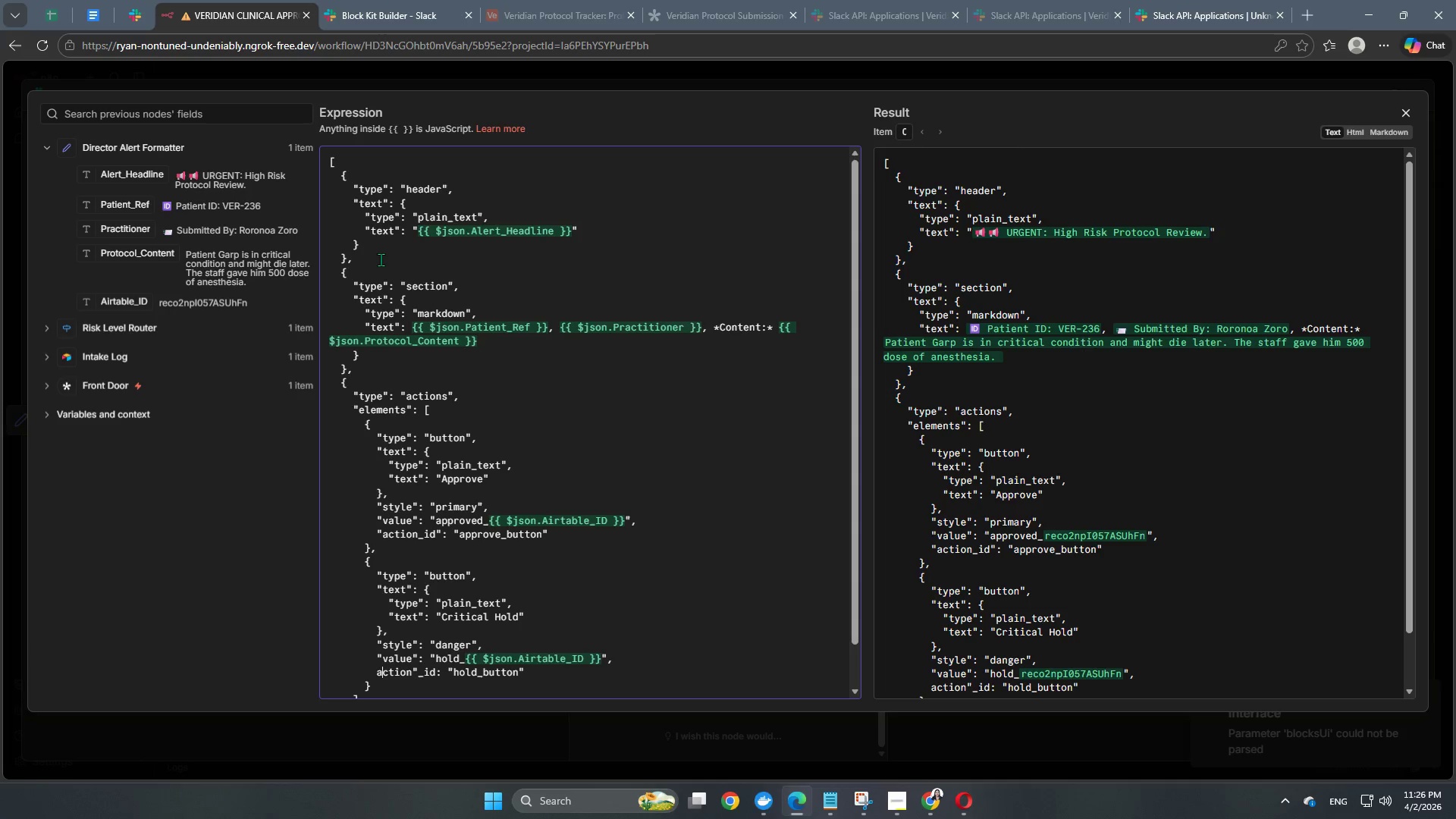 
key(ArrowLeft)
 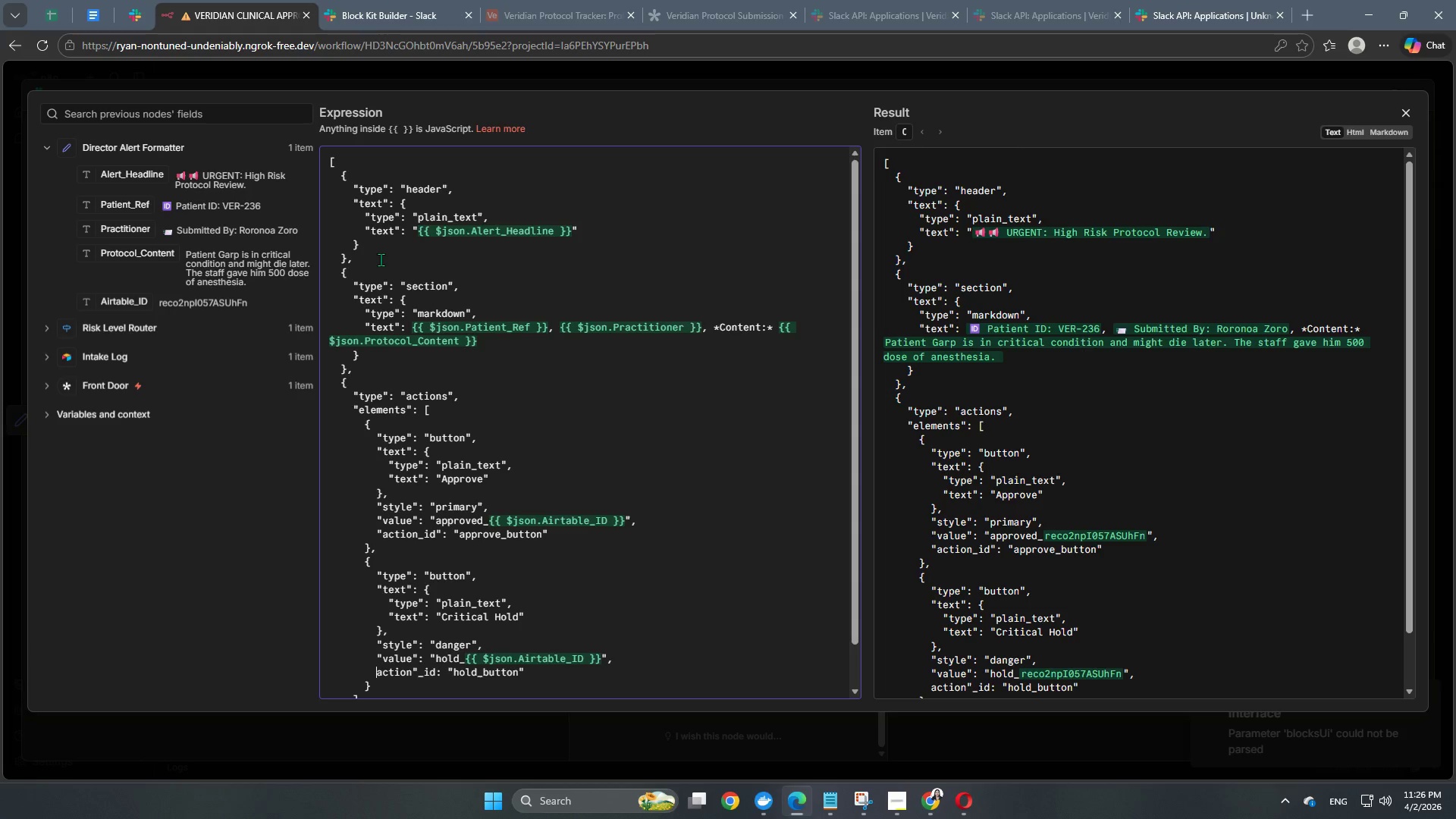 
key(Shift+ShiftRight)
 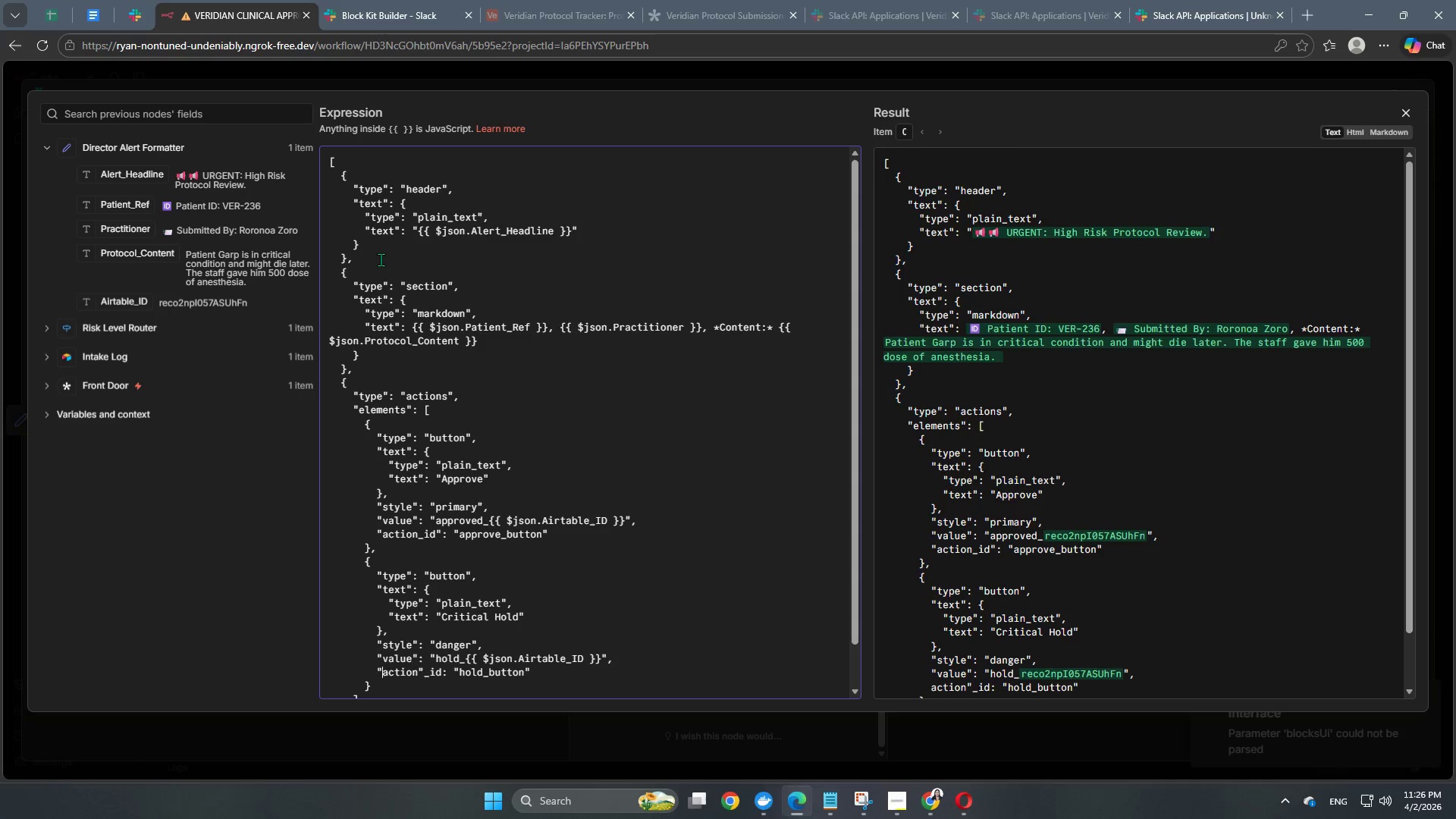 
key(Shift+Quote)
 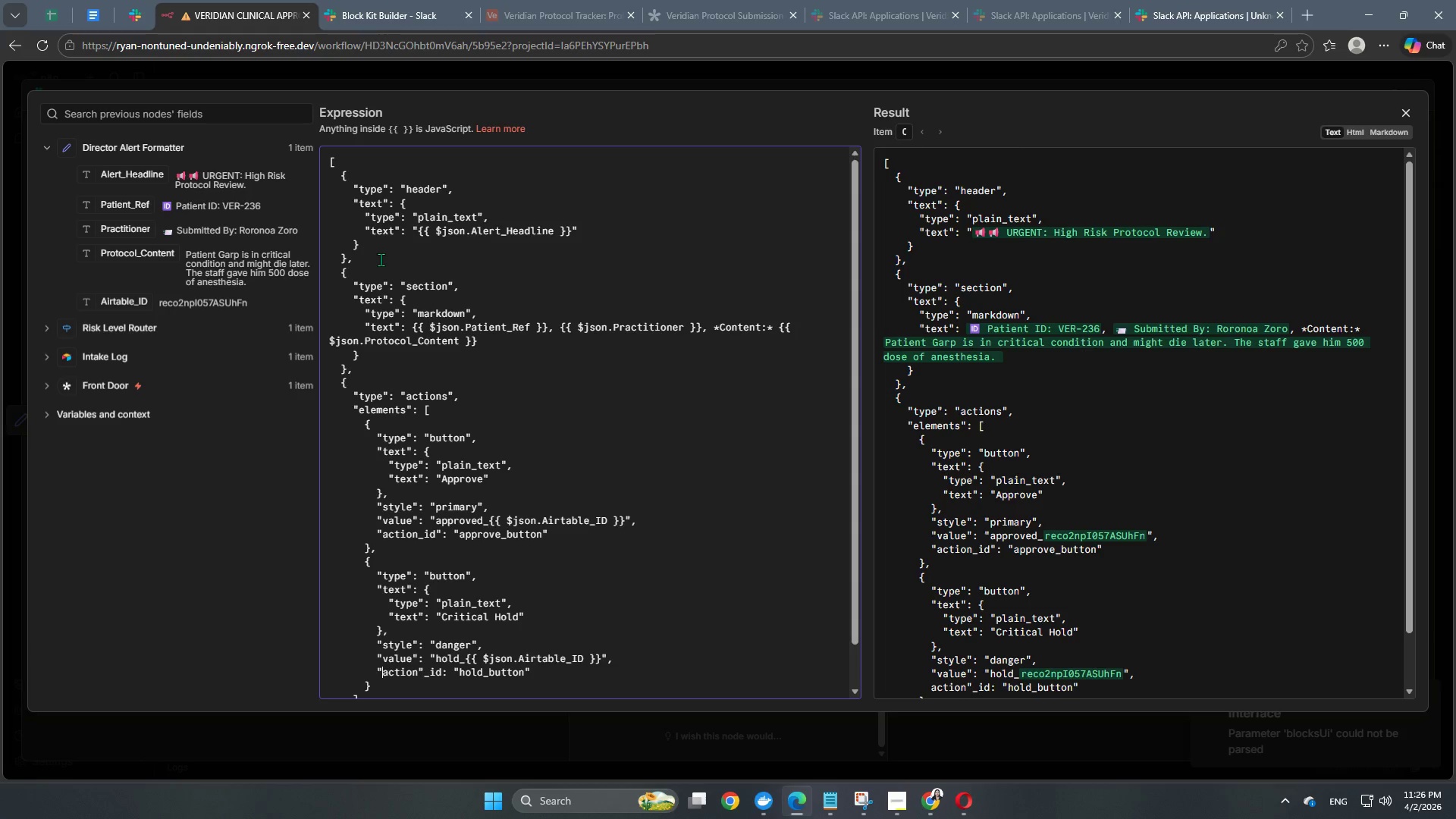 
key(ArrowDown)
 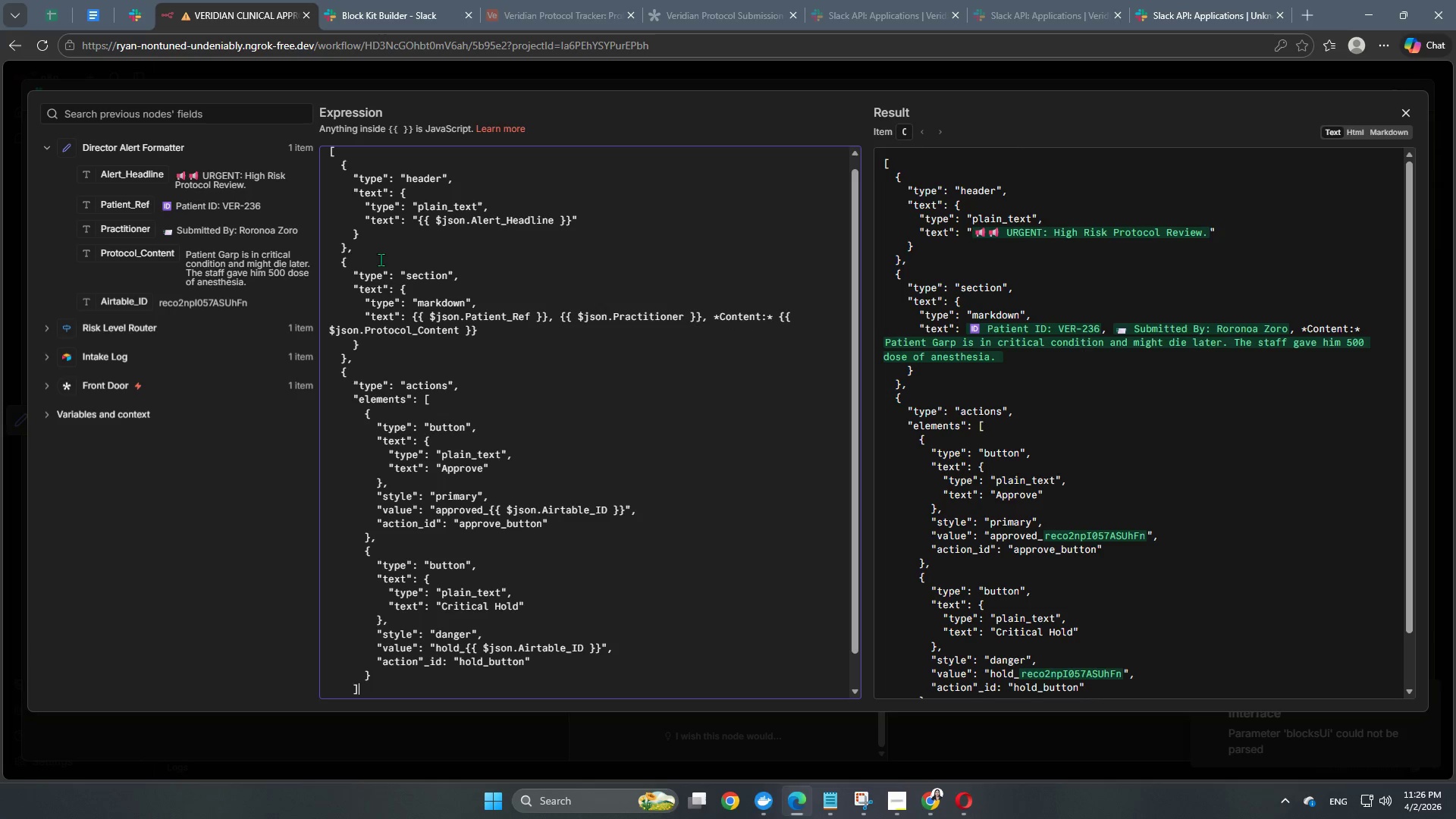 
hold_key(key=ArrowDown, duration=0.89)
 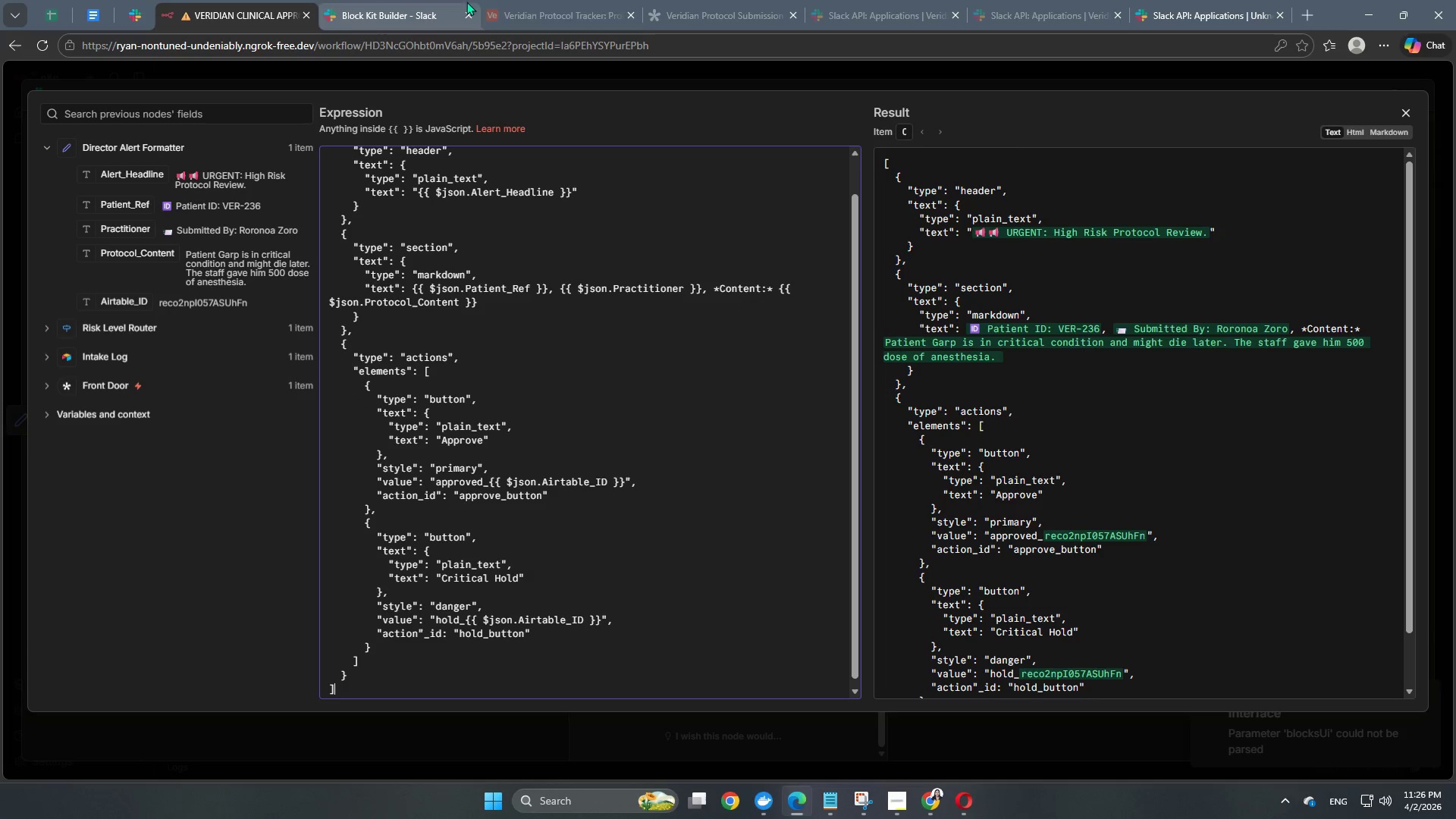 
scroll: coordinate [526, 29], scroll_direction: up, amount: 3.0
 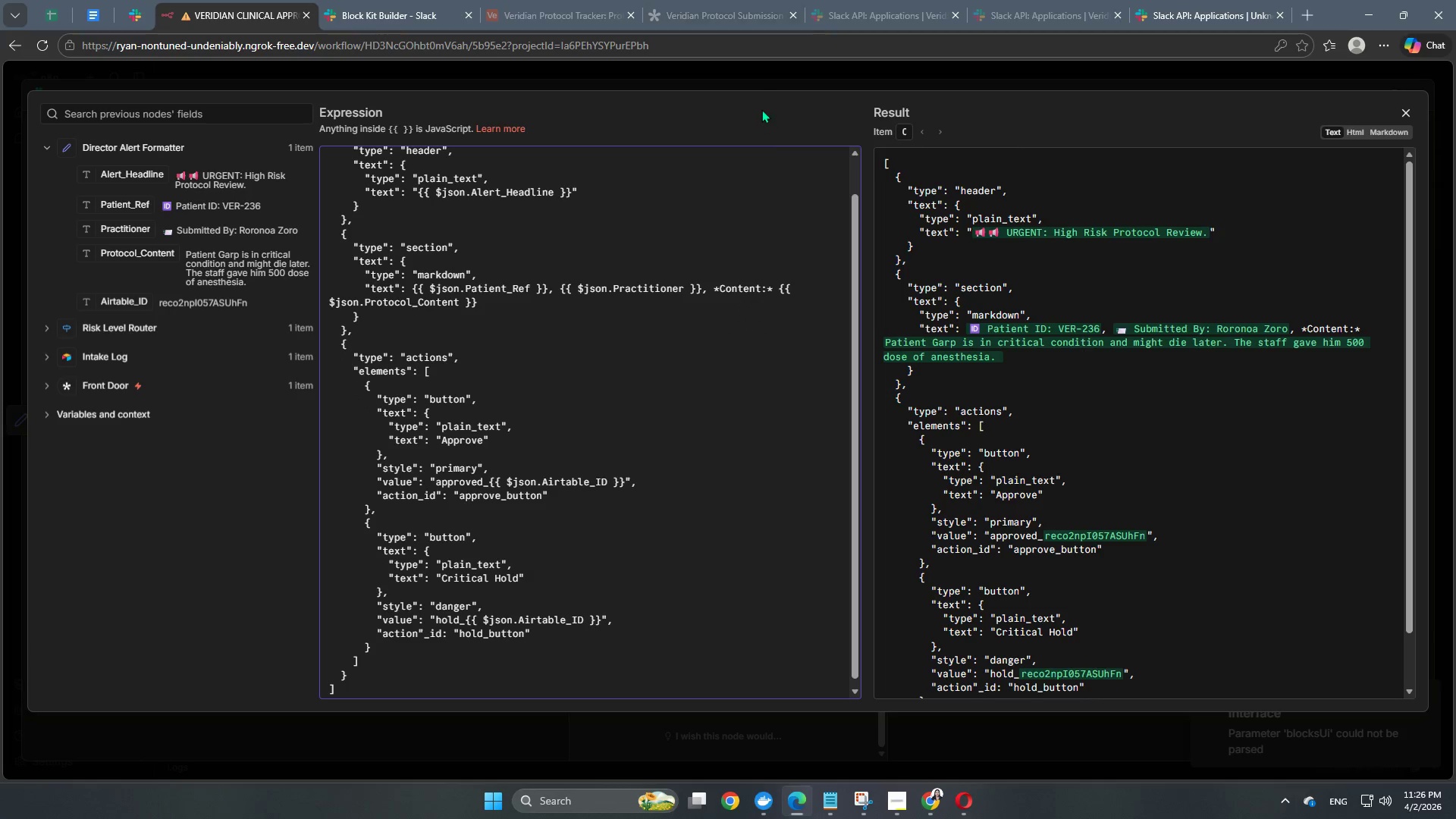 
left_click([760, 91])
 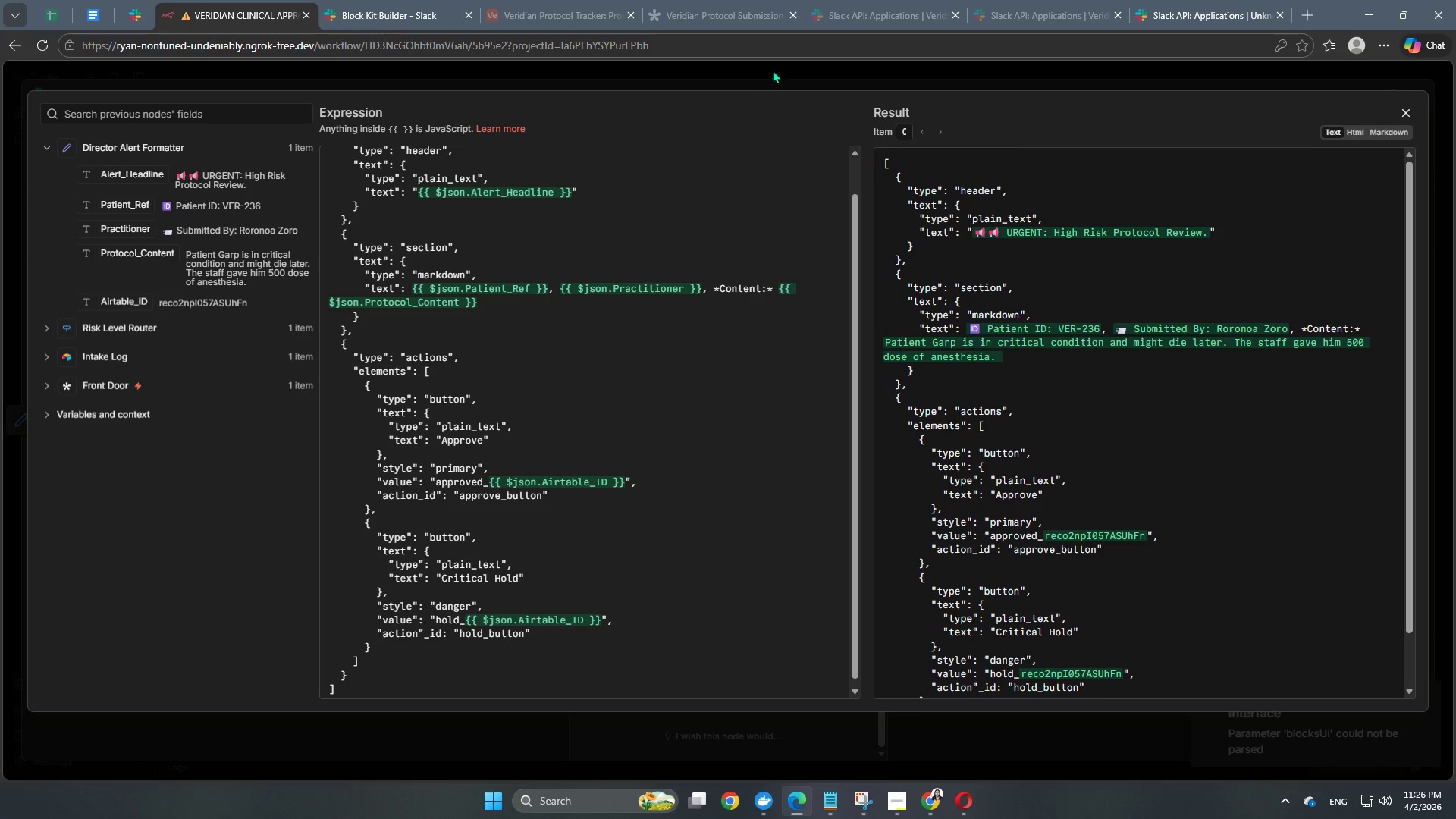 
left_click([772, 68])
 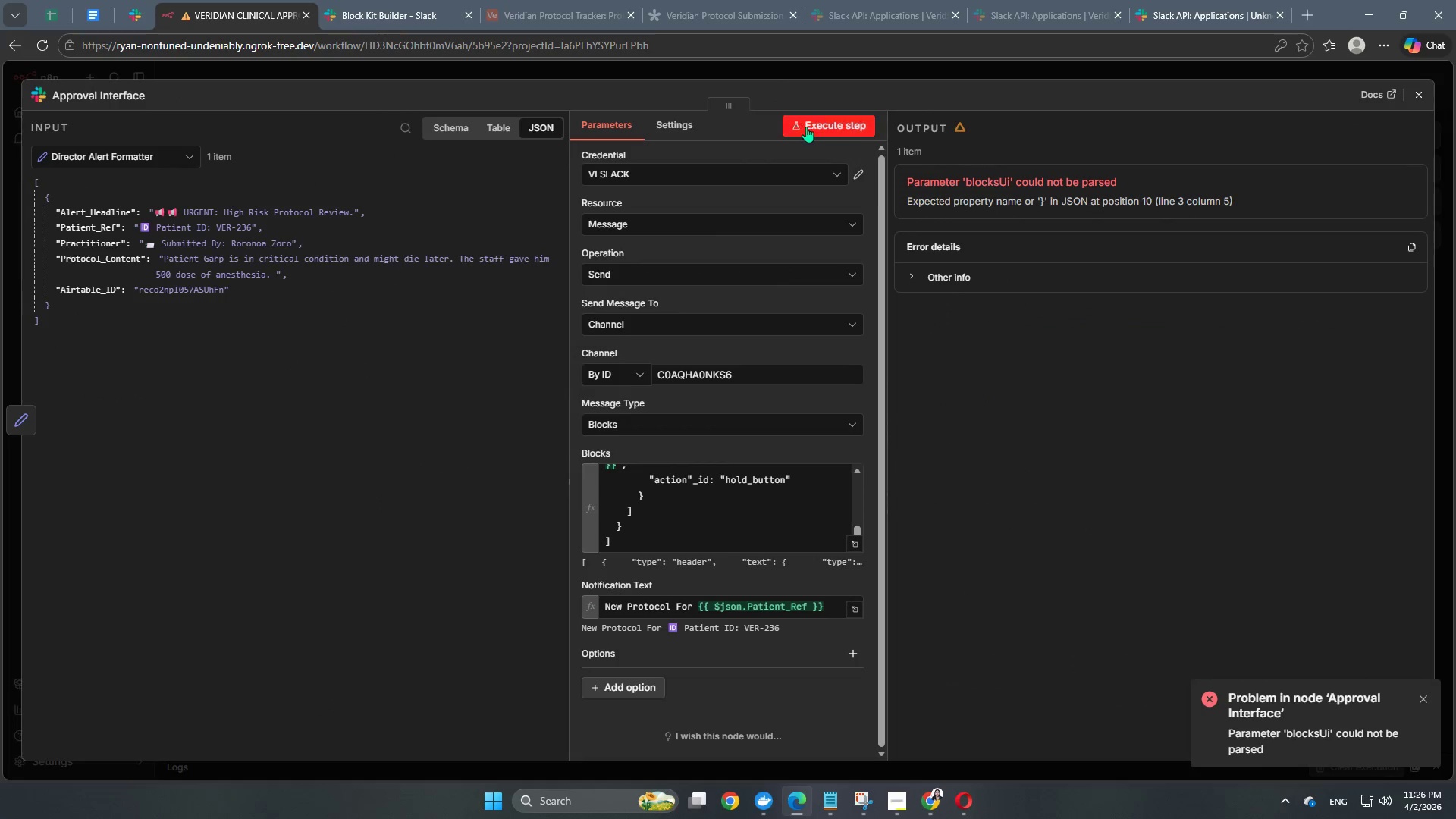 
left_click([818, 124])
 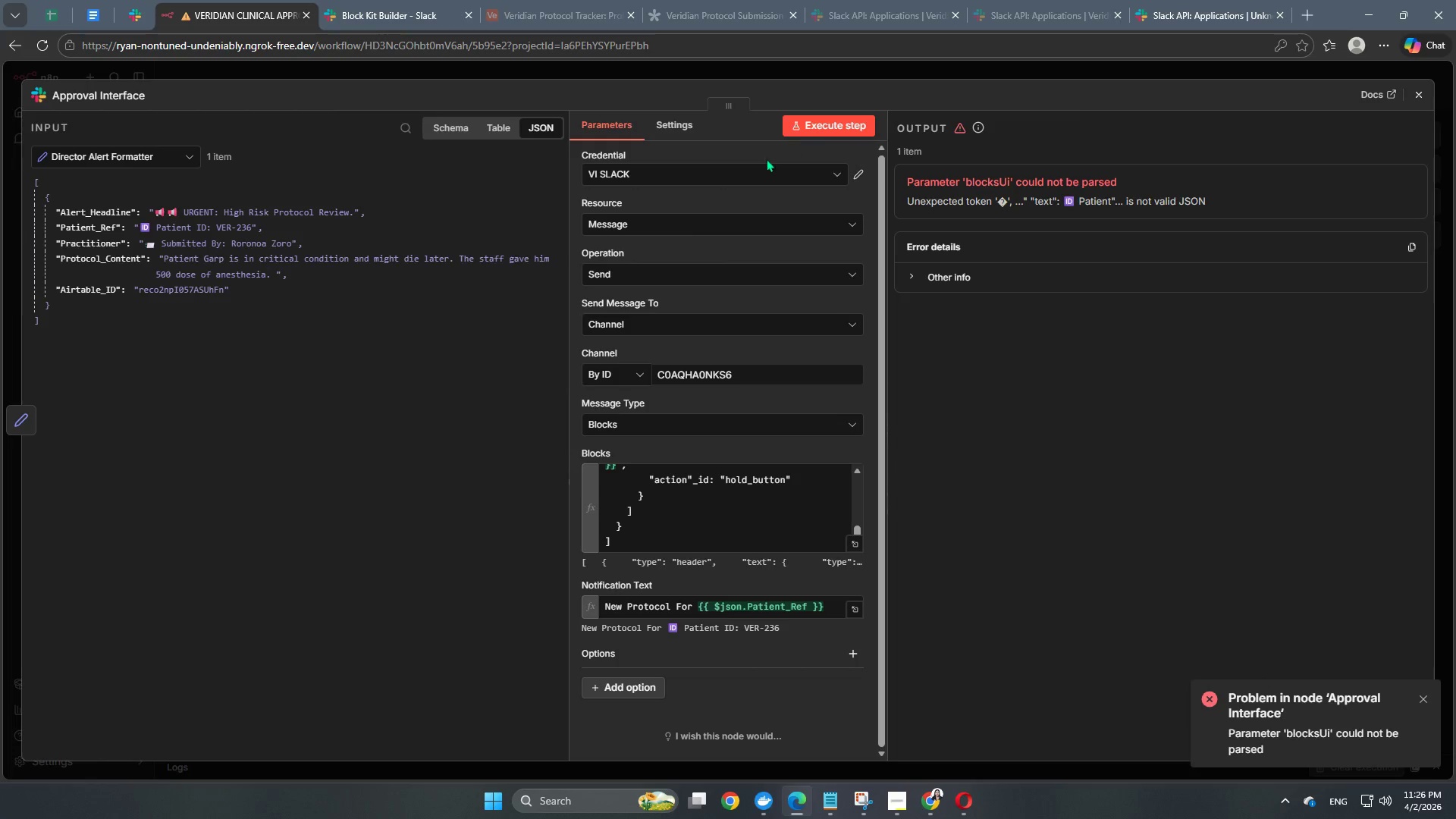 
wait(6.69)
 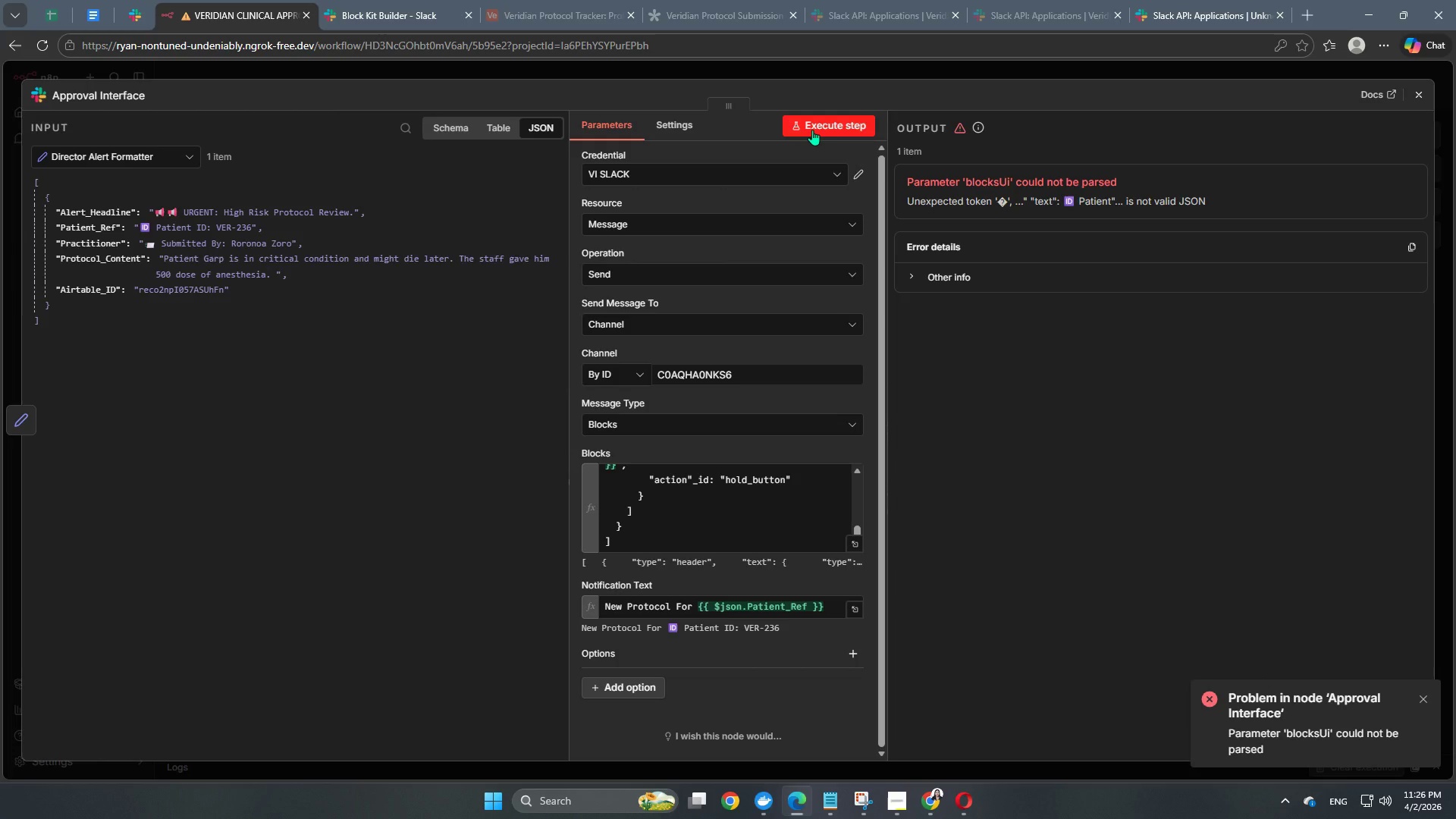 
left_click([856, 542])
 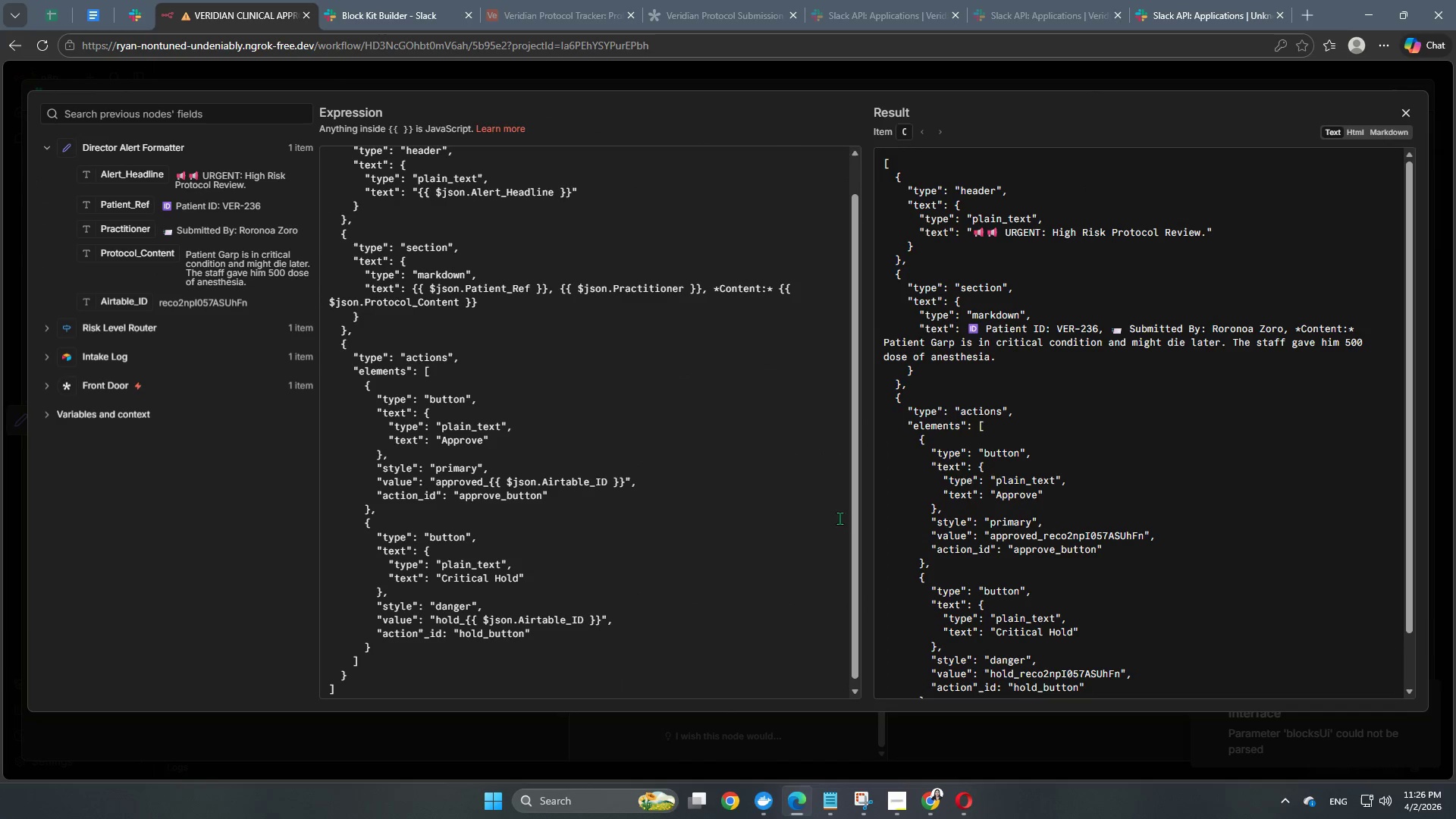 
scroll: coordinate [616, 420], scroll_direction: up, amount: 4.0
 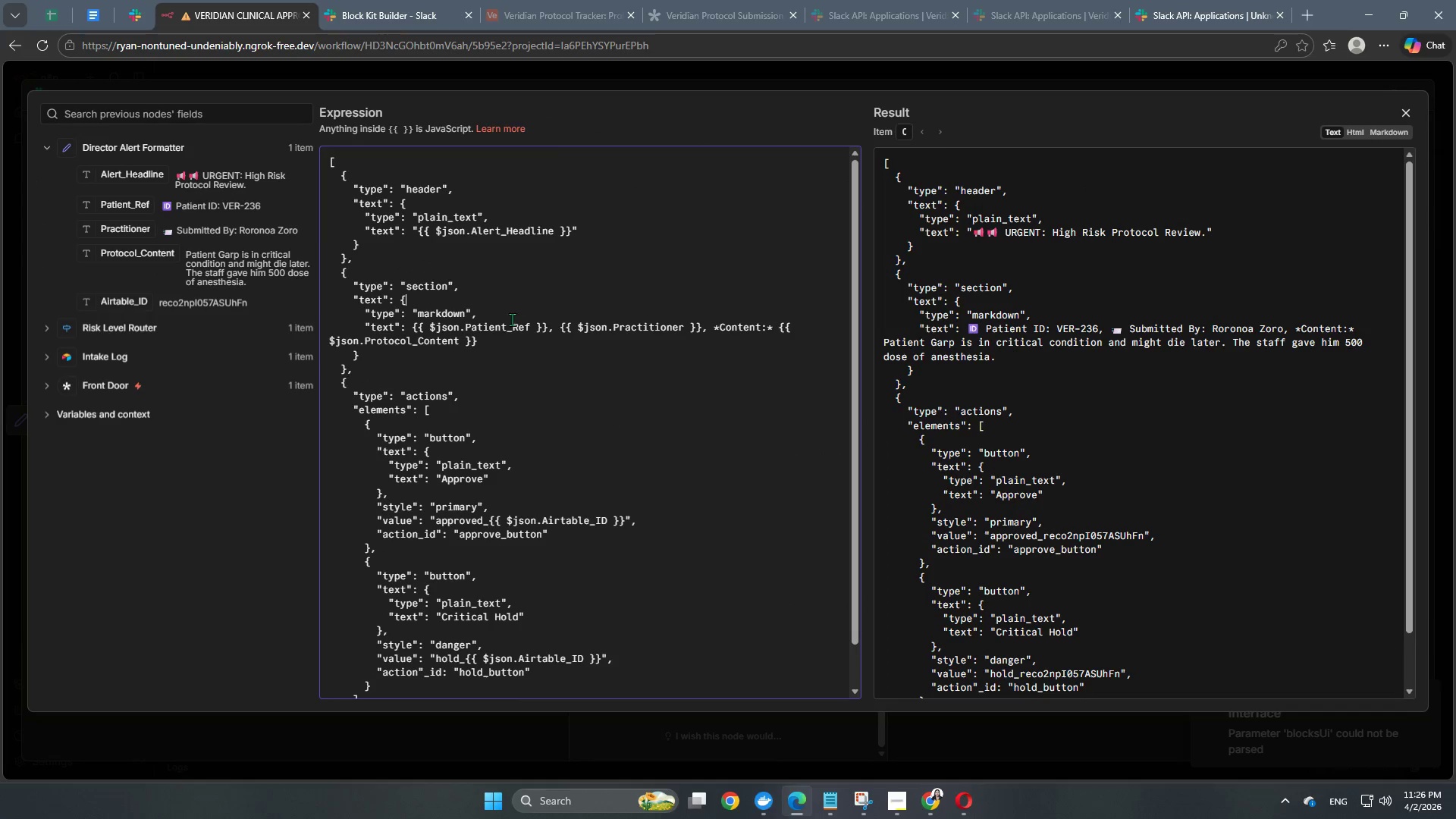 
double_click([506, 332])
 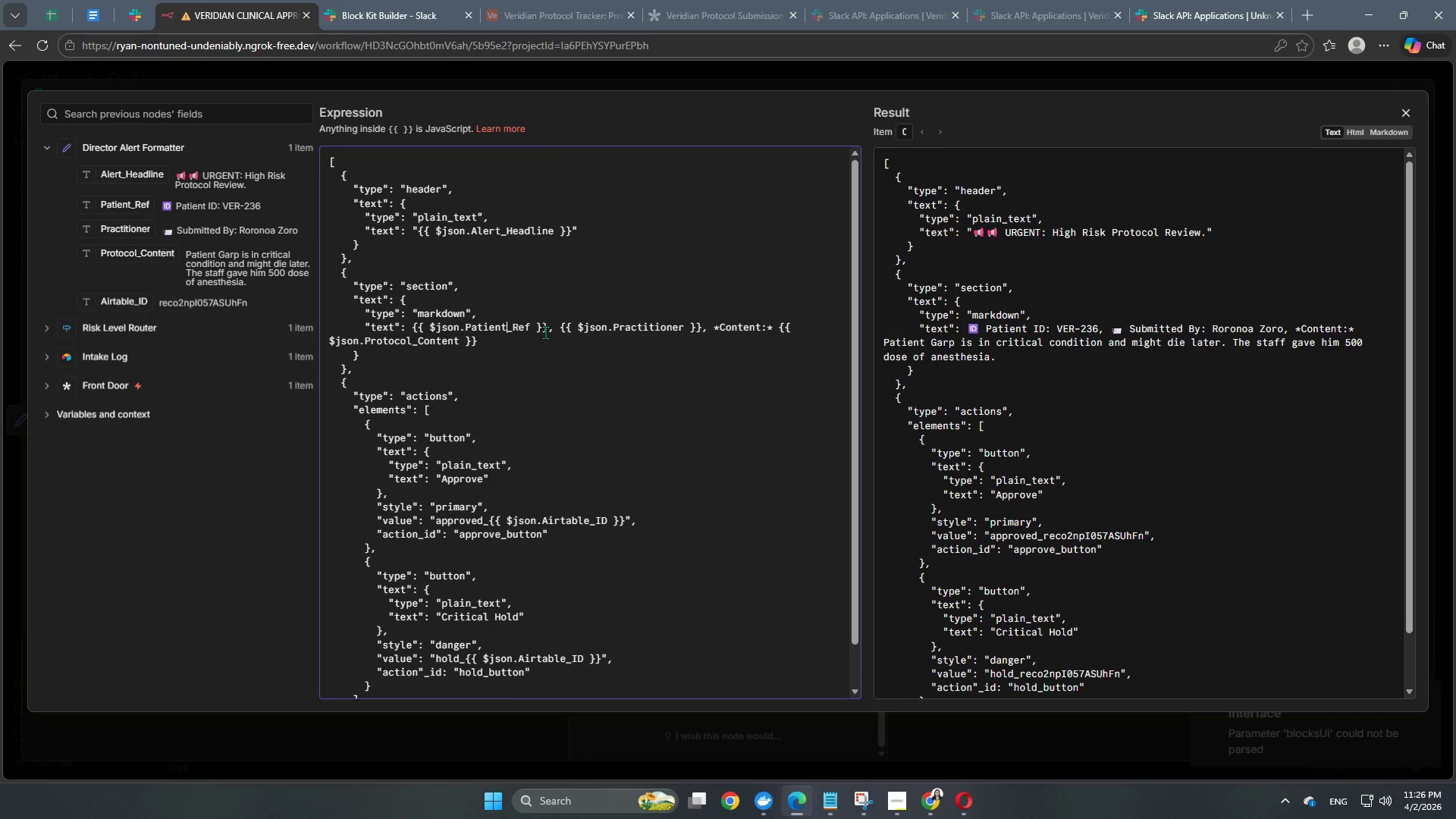 
left_click([546, 332])
 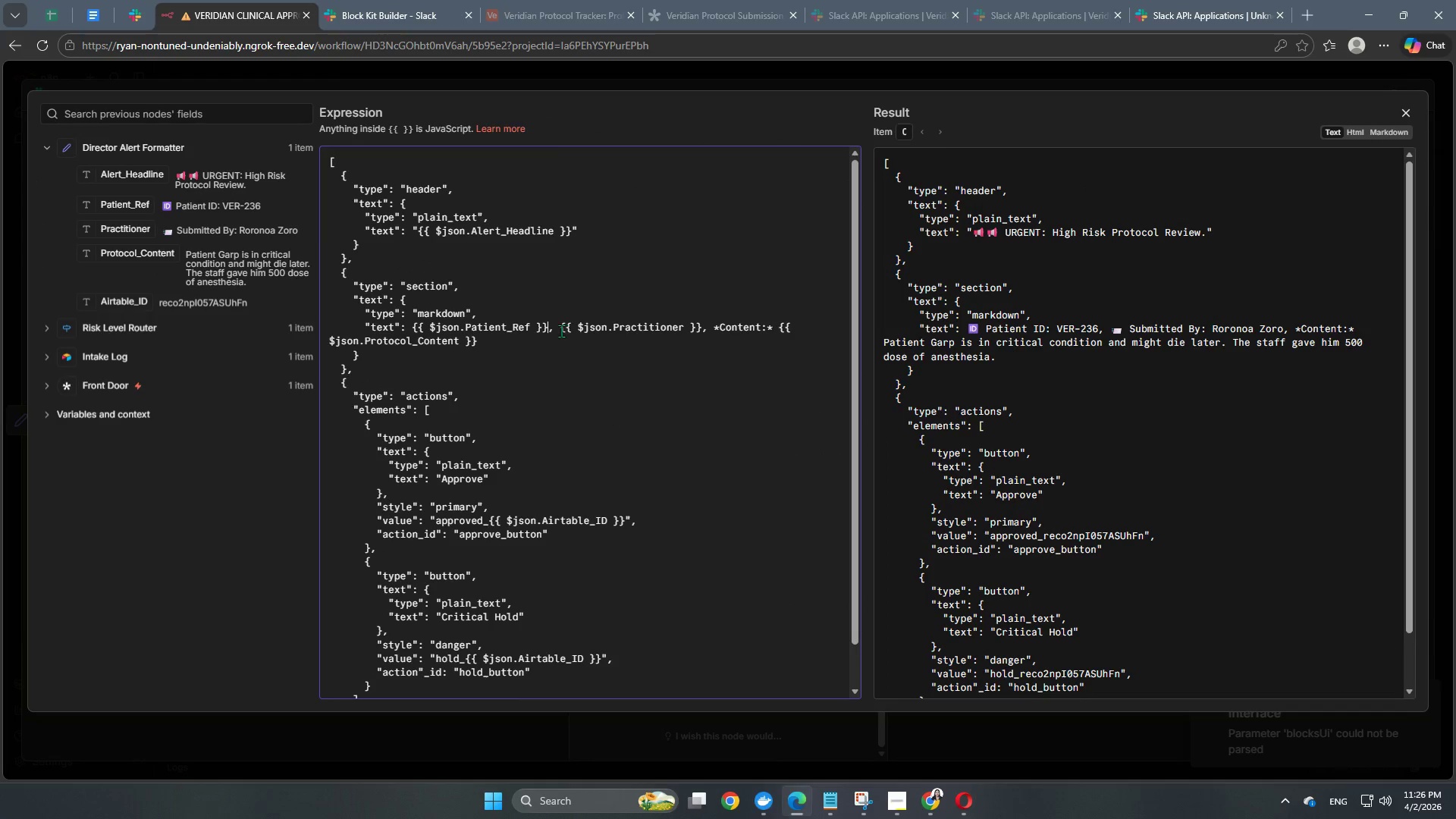 
left_click([551, 329])
 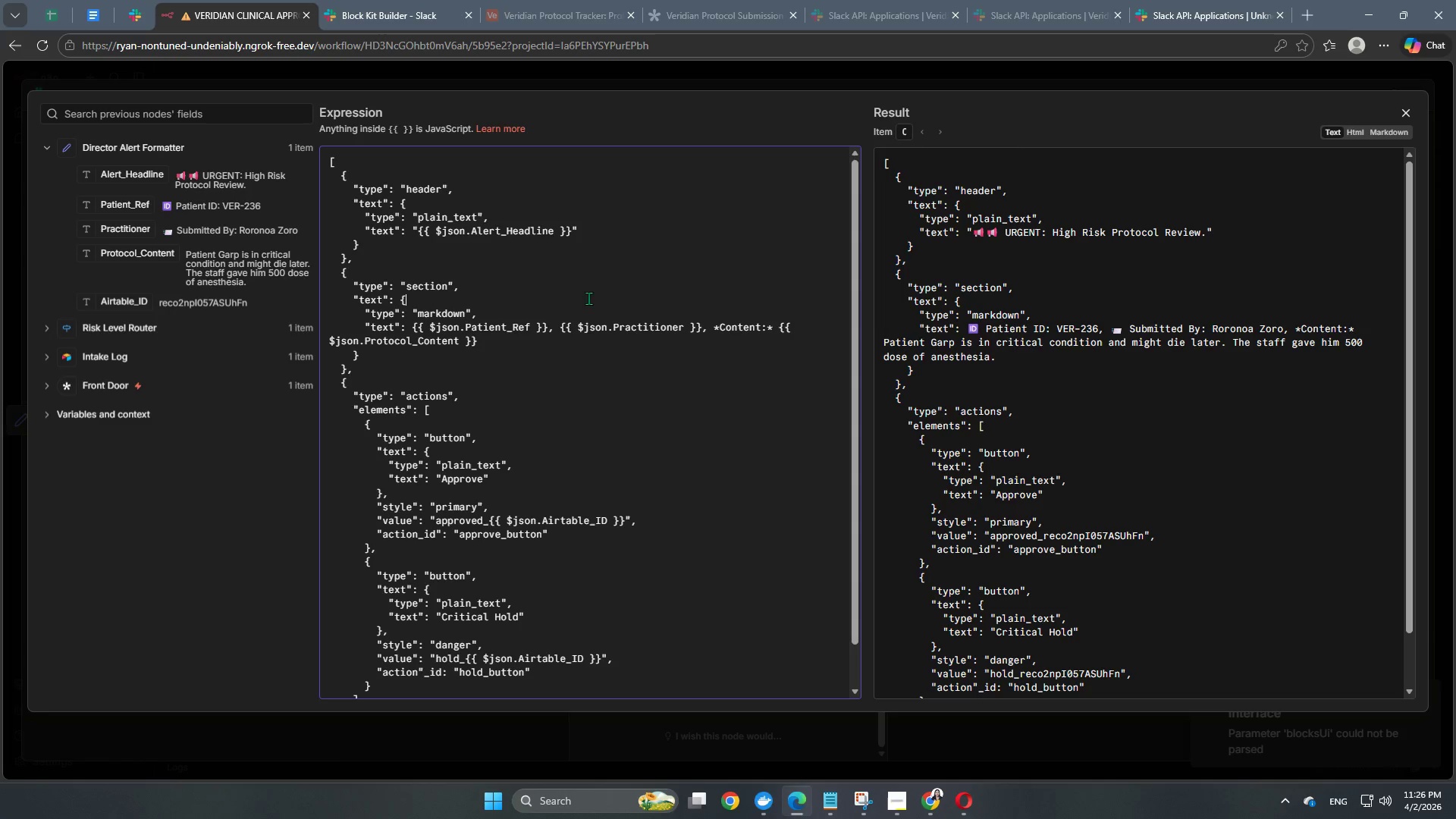 
double_click([573, 346])
 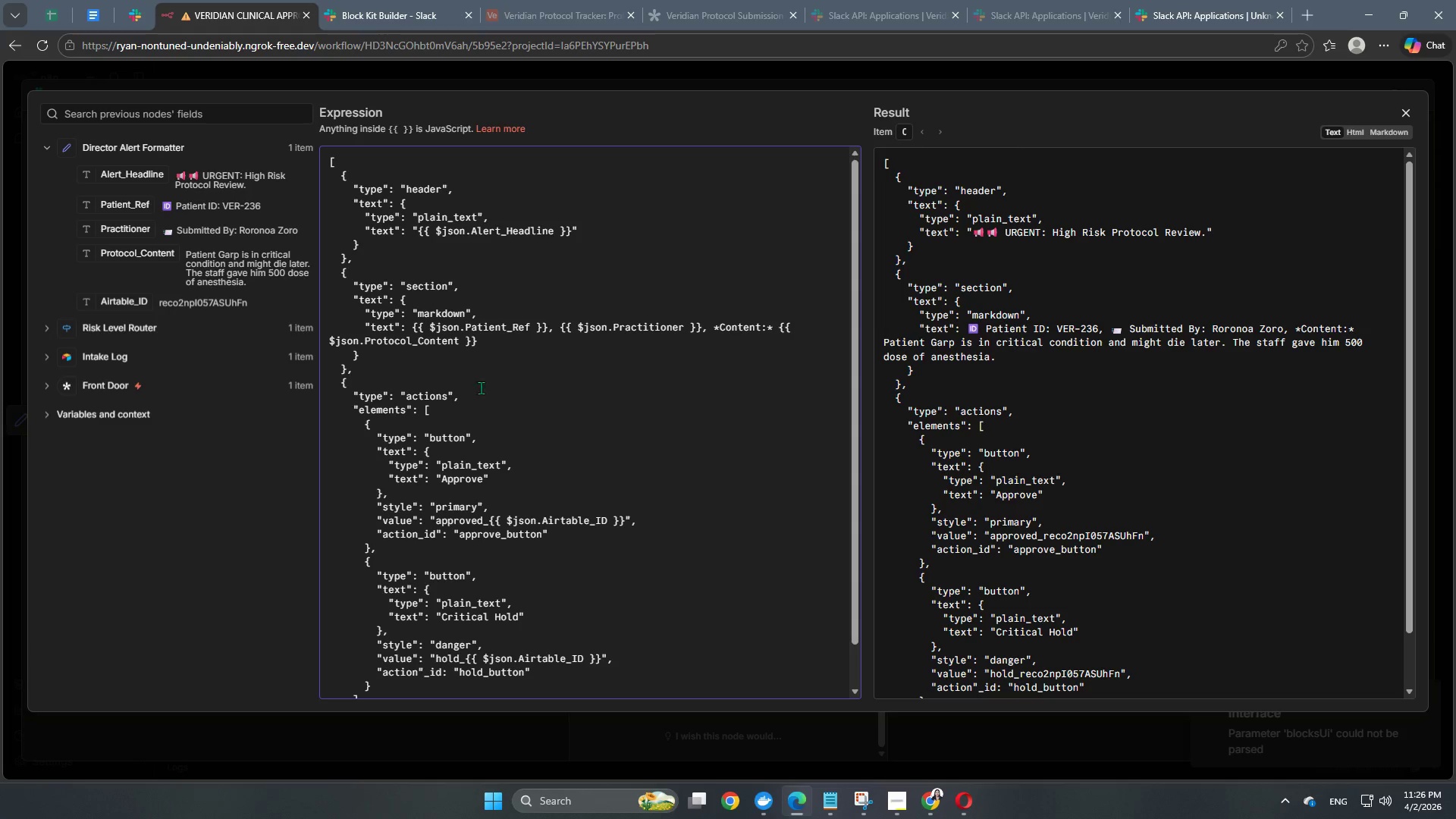 
scroll: coordinate [496, 475], scroll_direction: down, amount: 10.0
 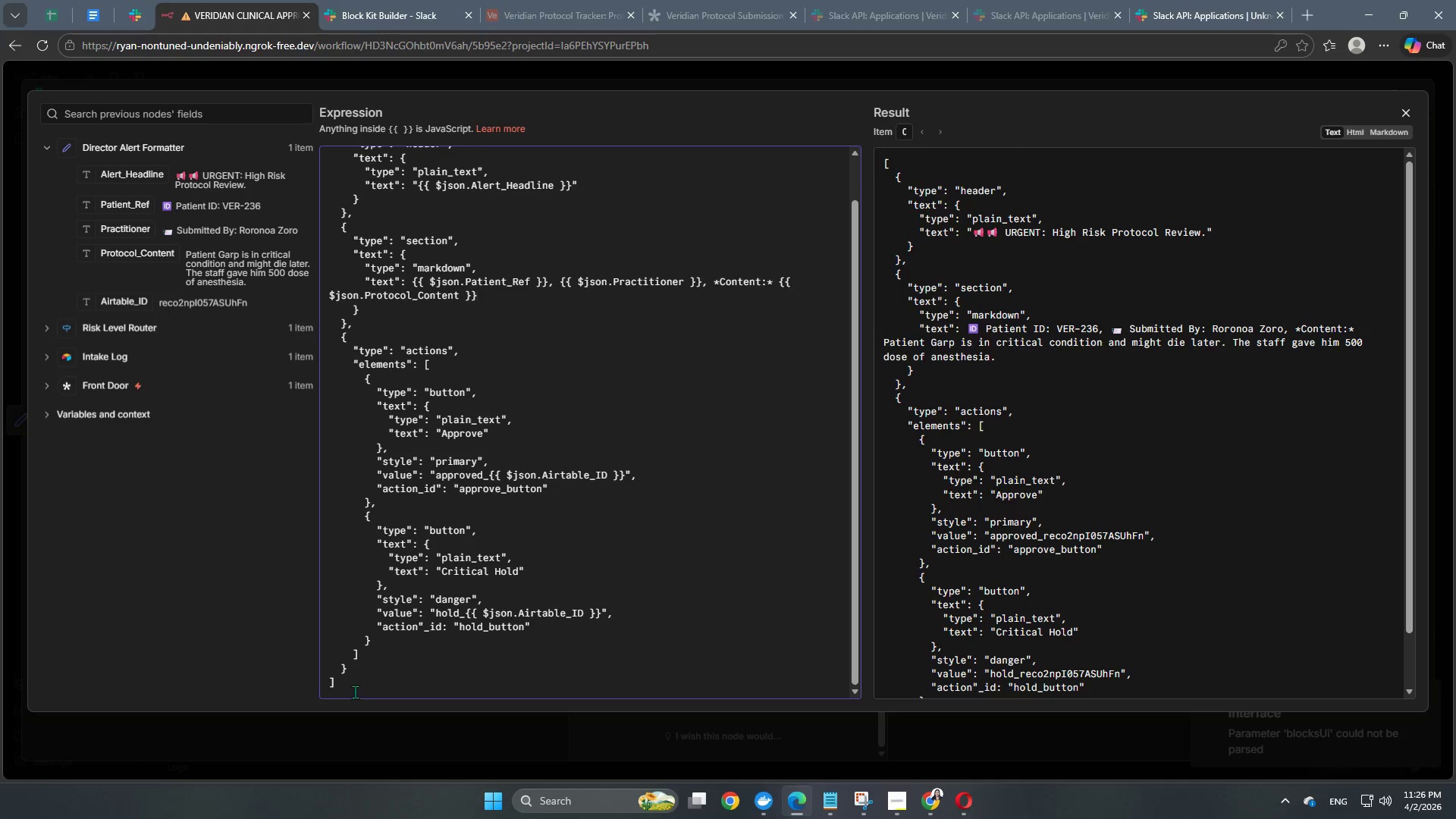 
left_click_drag(start_coordinate=[351, 688], to_coordinate=[325, 114])
 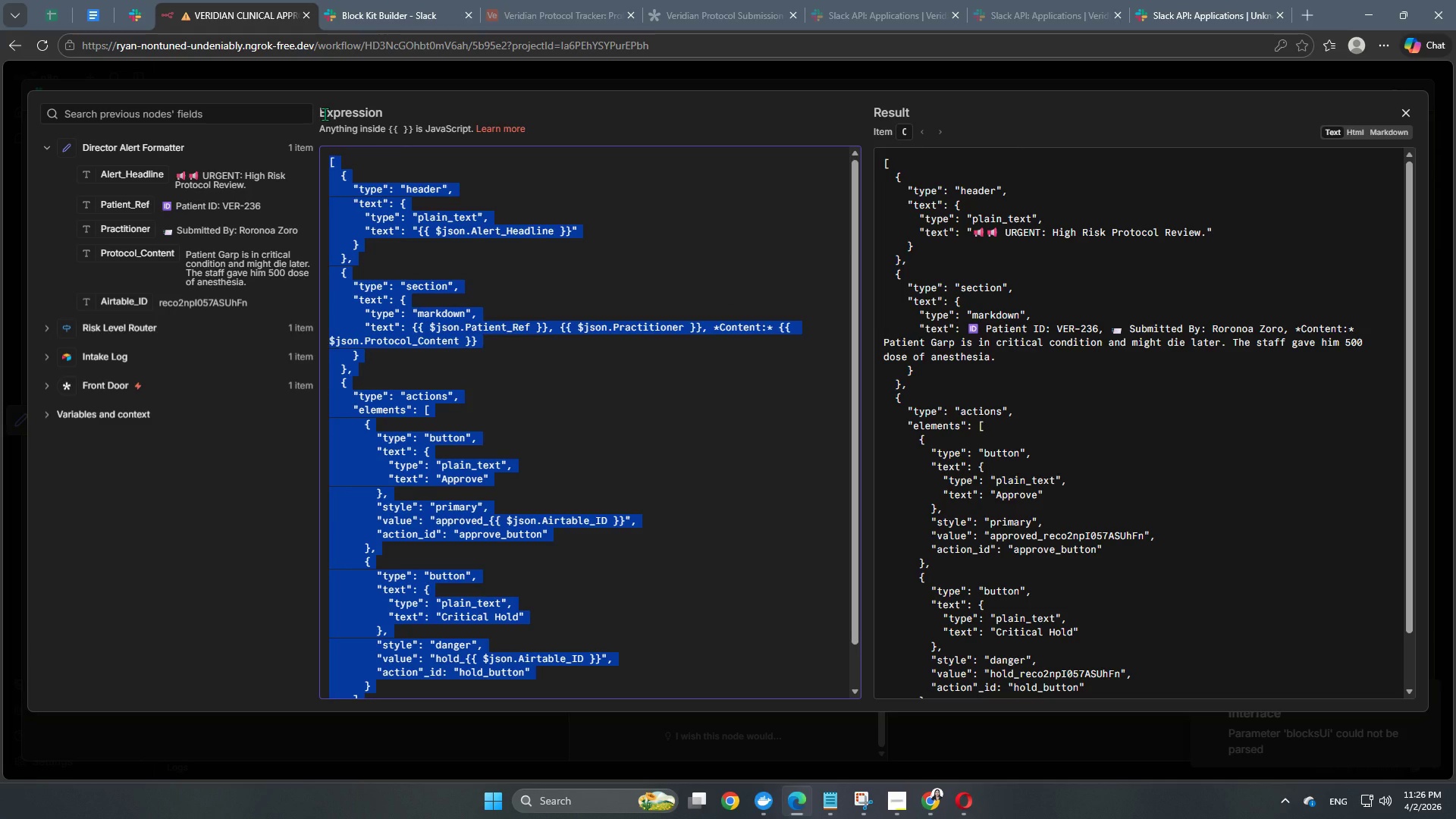 
key(Control+C)
 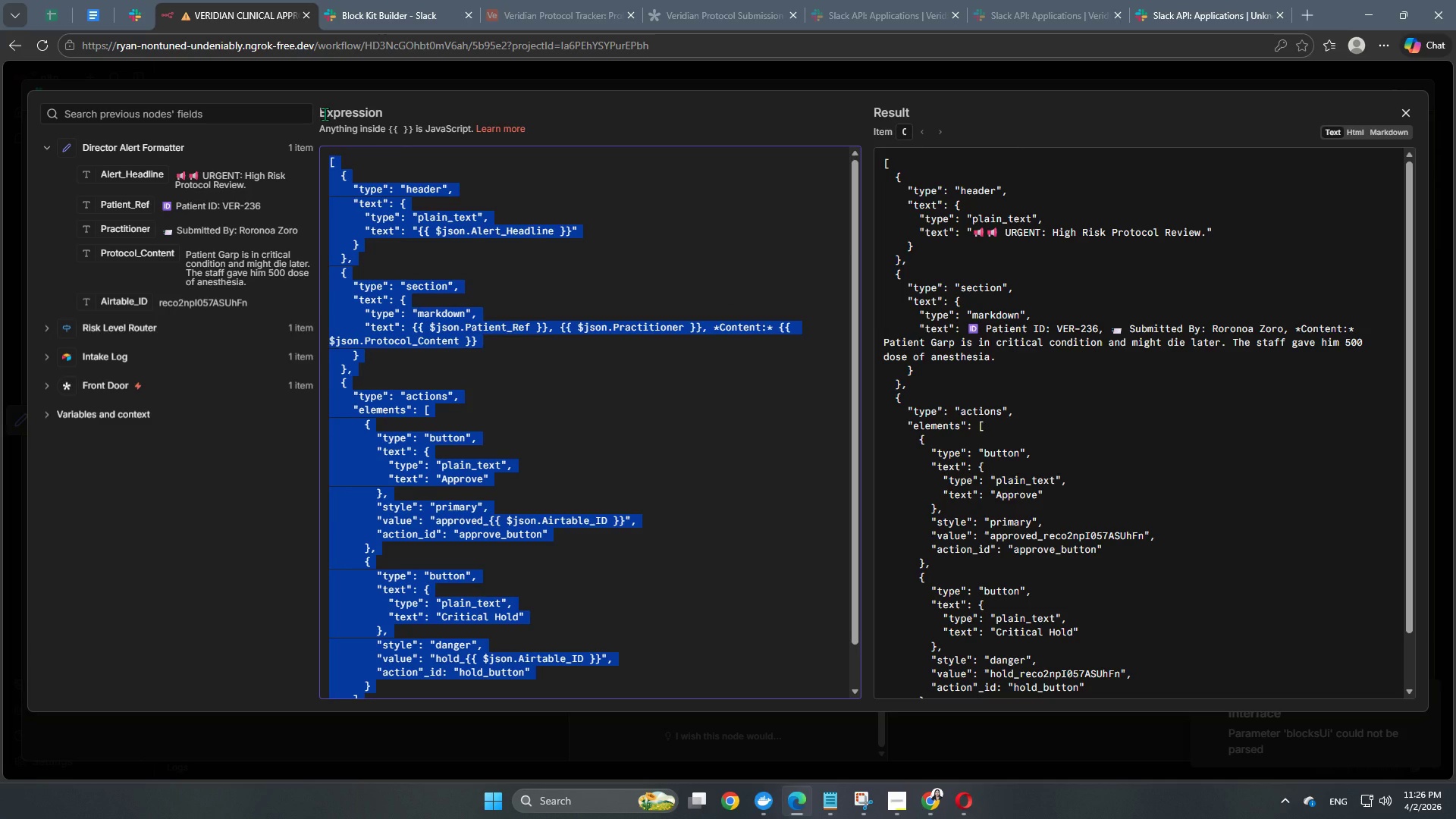 
key(Control+ControlLeft)
 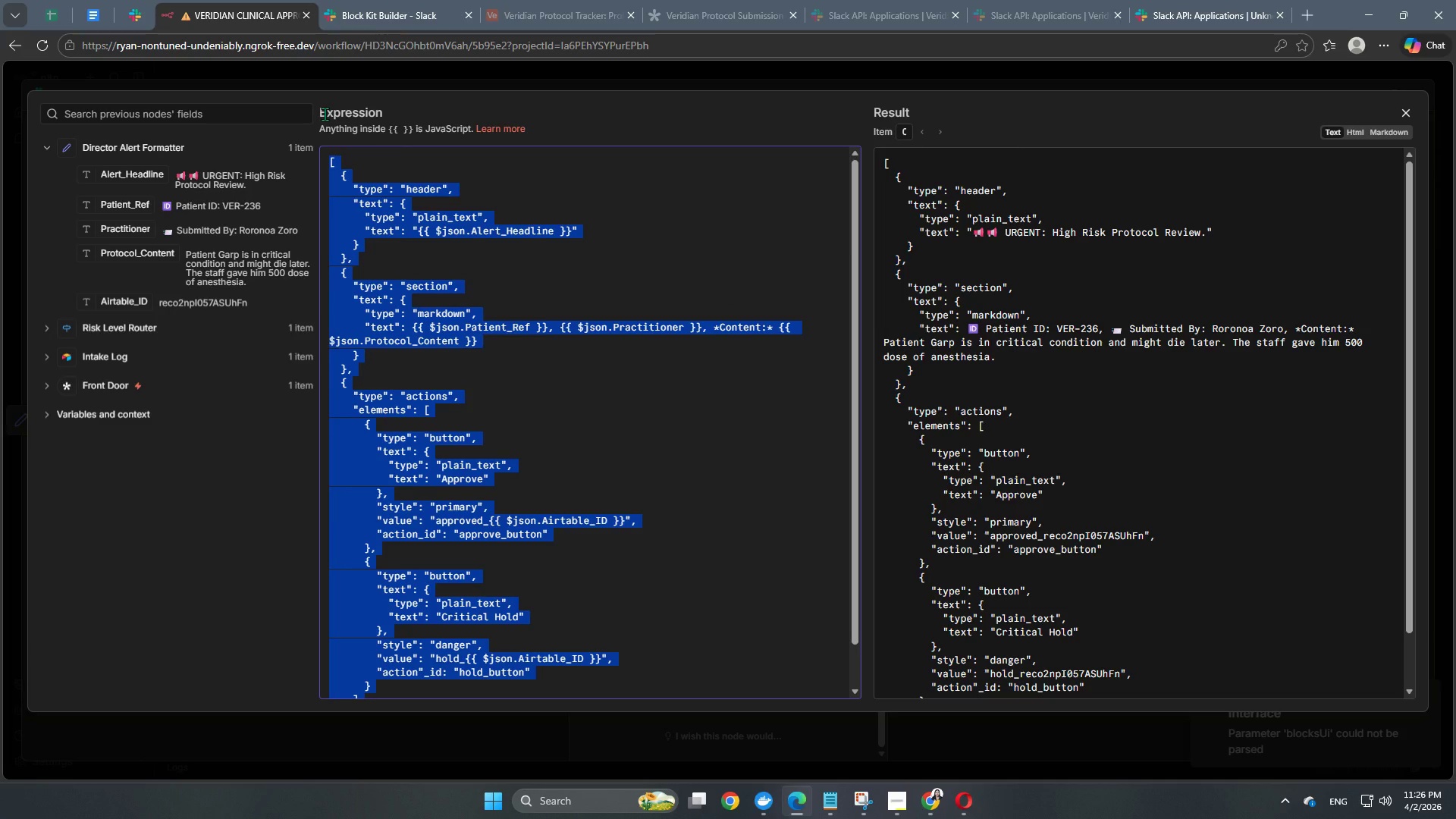 
key(Control+C)
 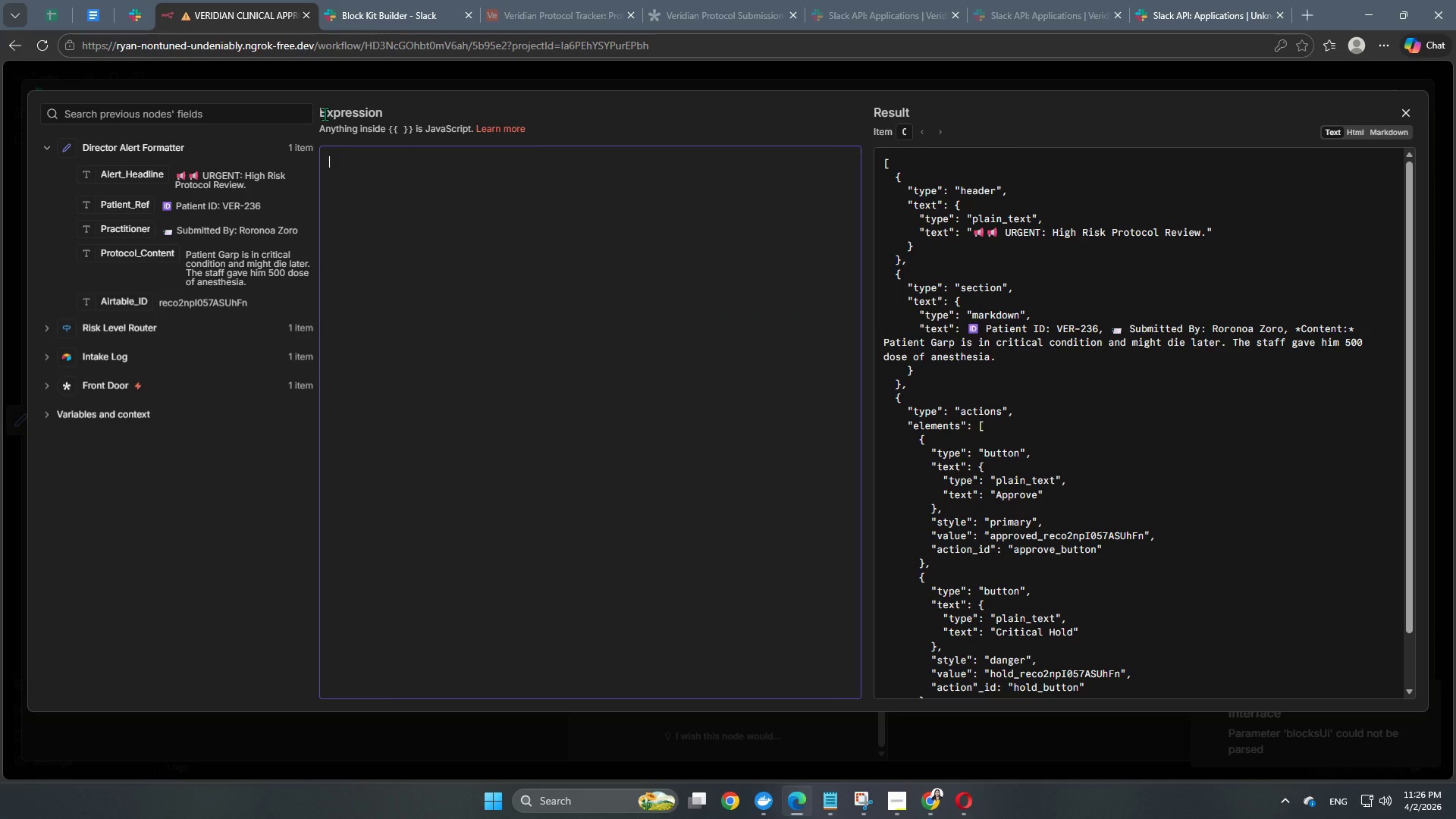 
key(Backspace)
 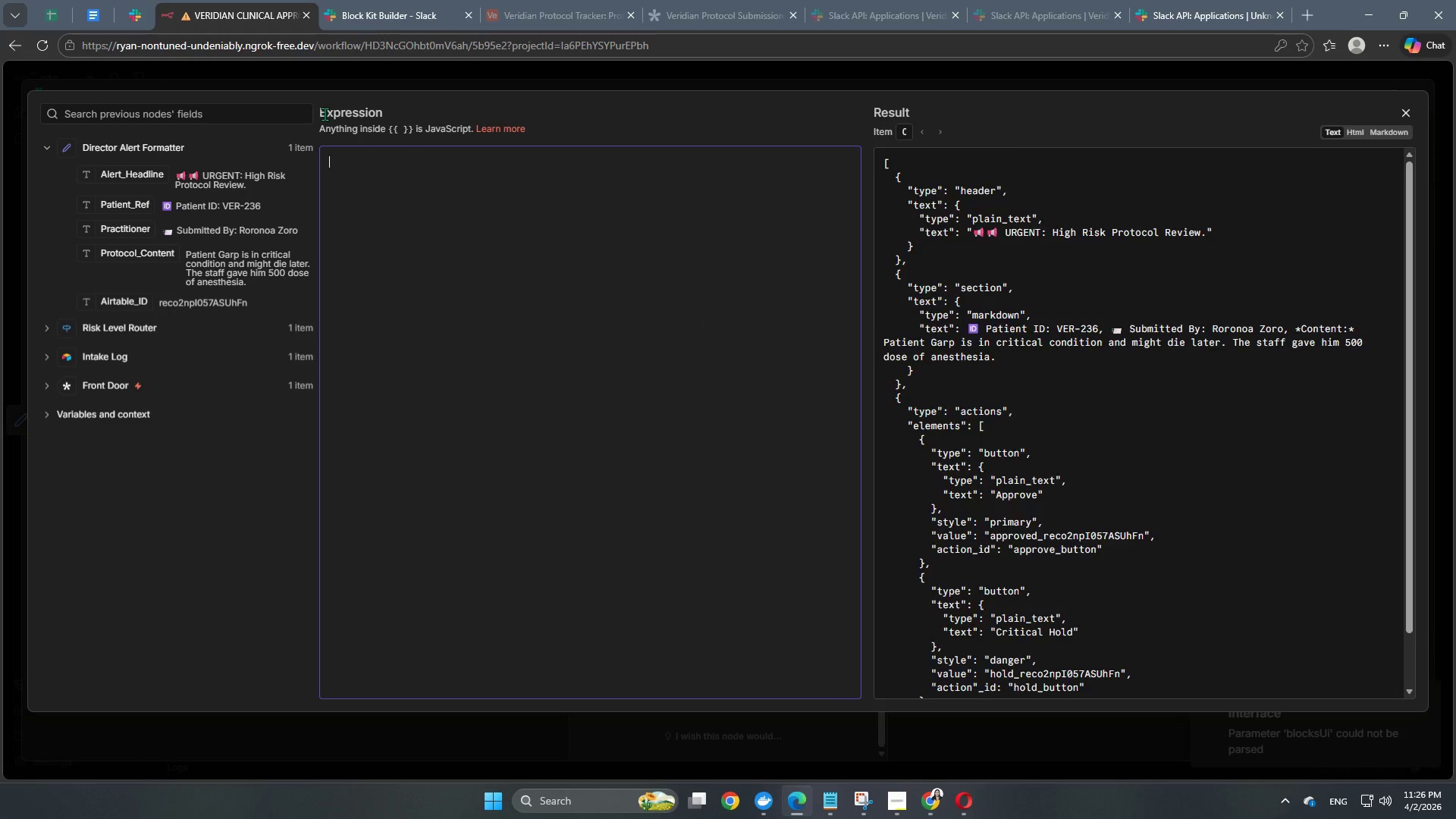 
key(Control+V)
 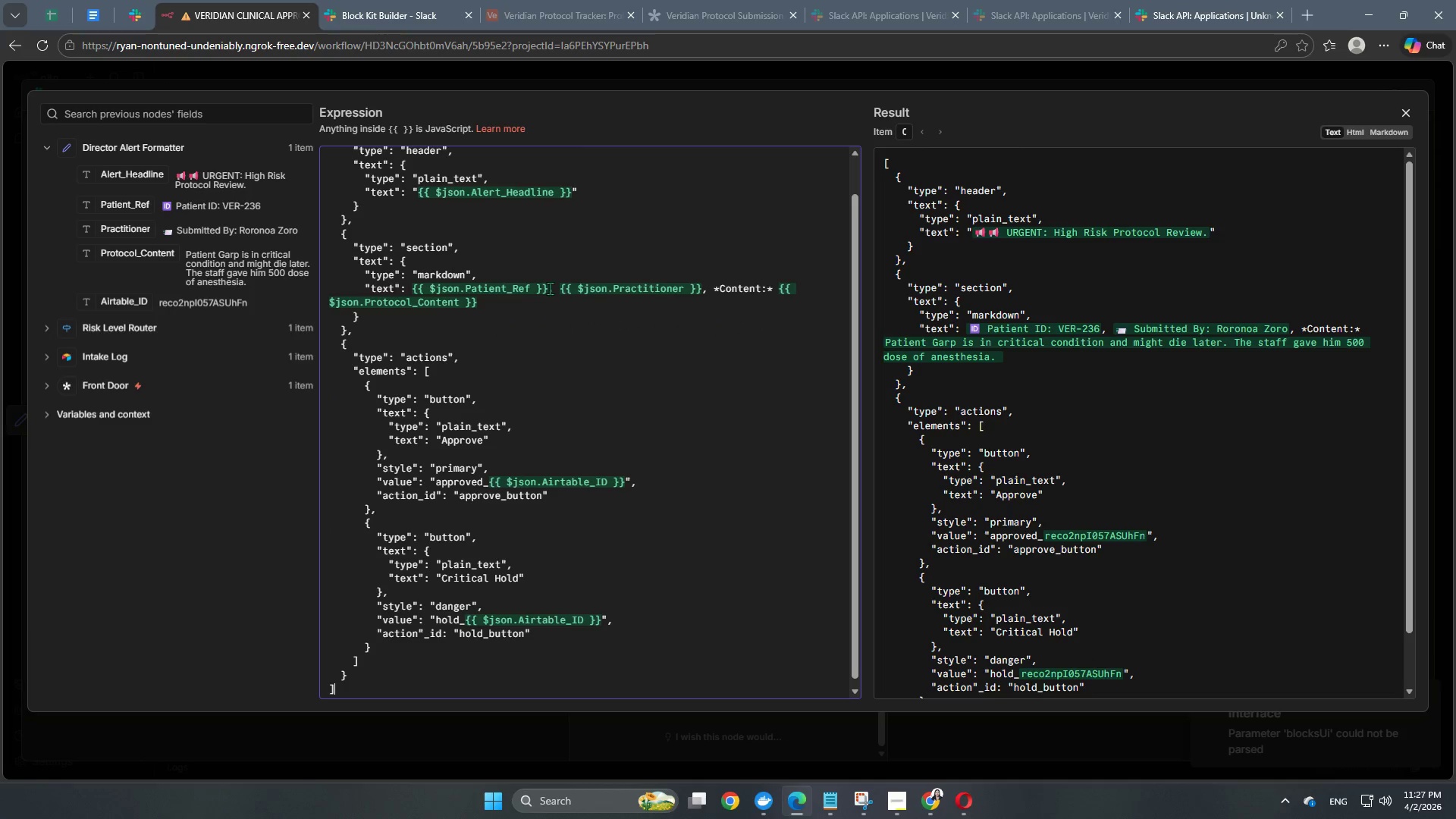 
scroll: coordinate [568, 333], scroll_direction: up, amount: 2.0
 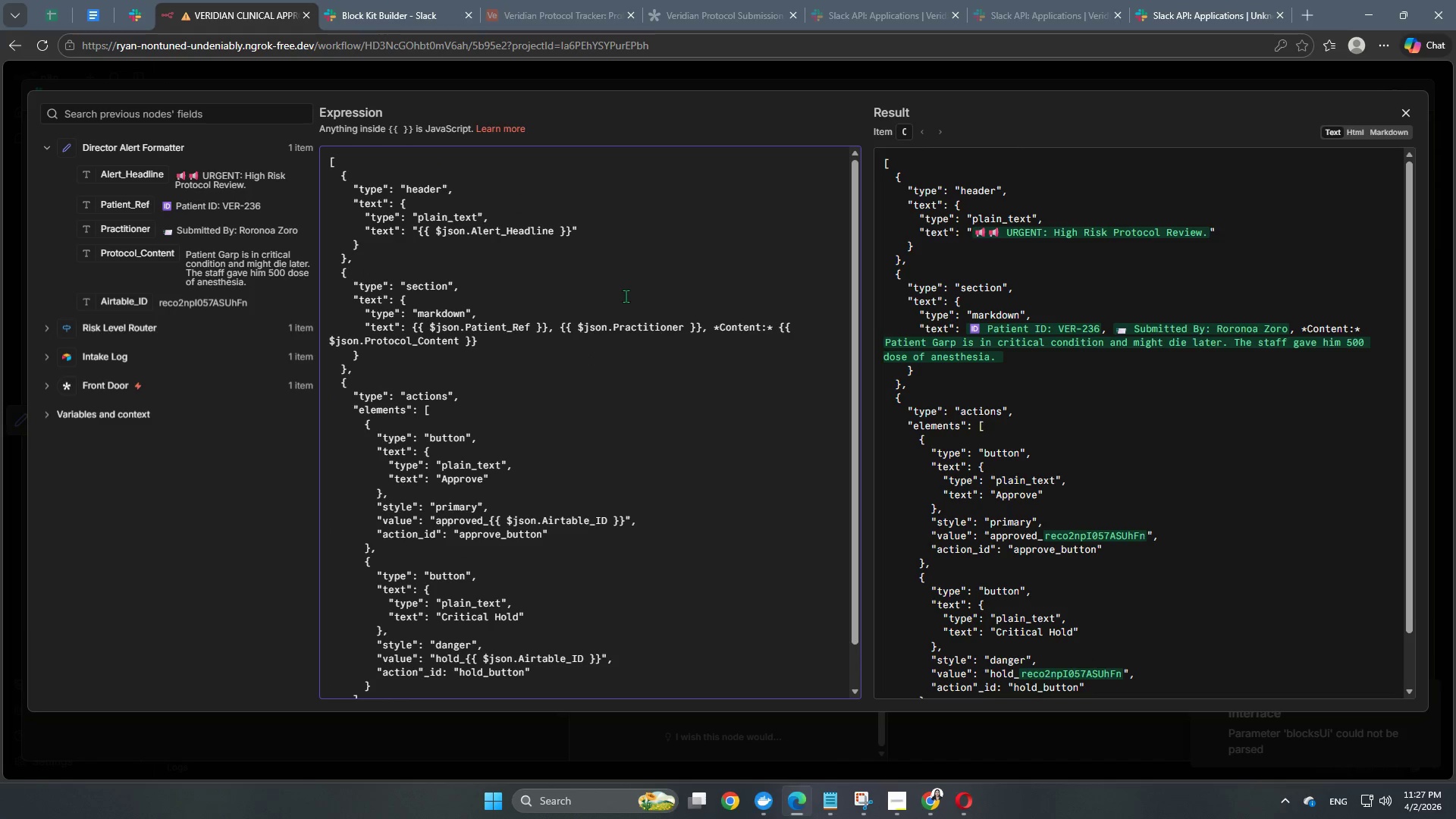 
left_click([647, 363])
 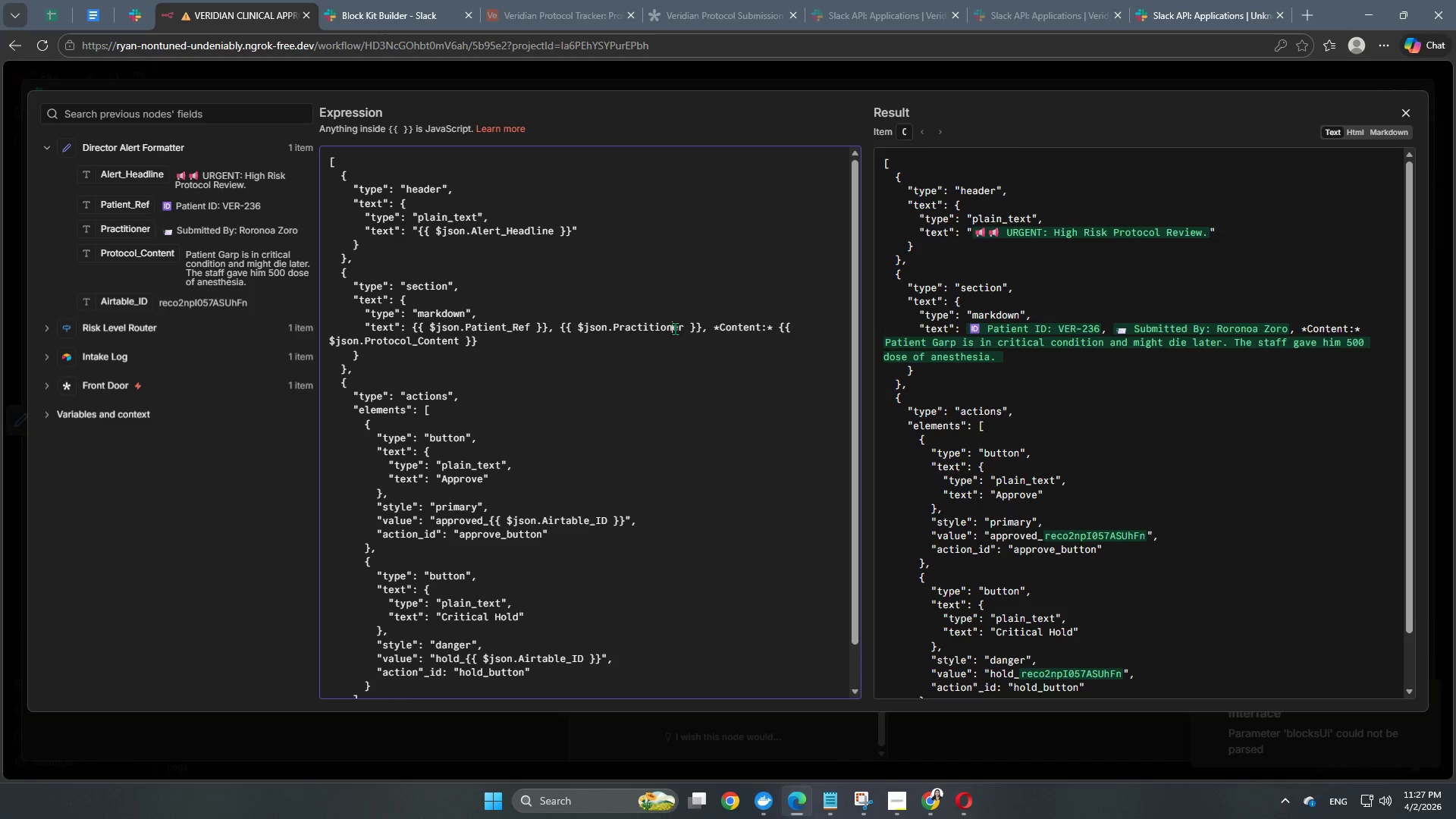 
double_click([686, 332])
 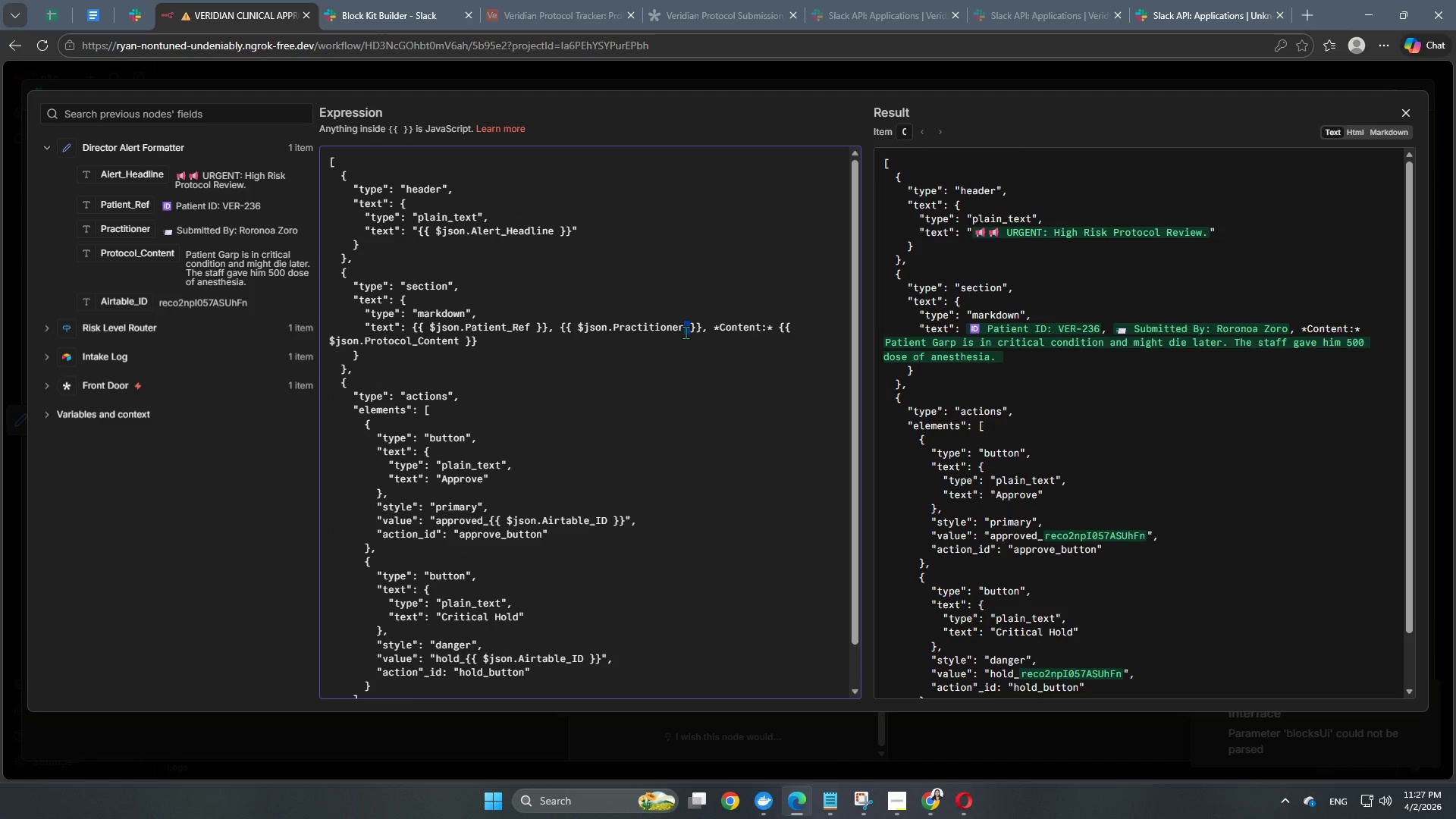 
triple_click([686, 332])
 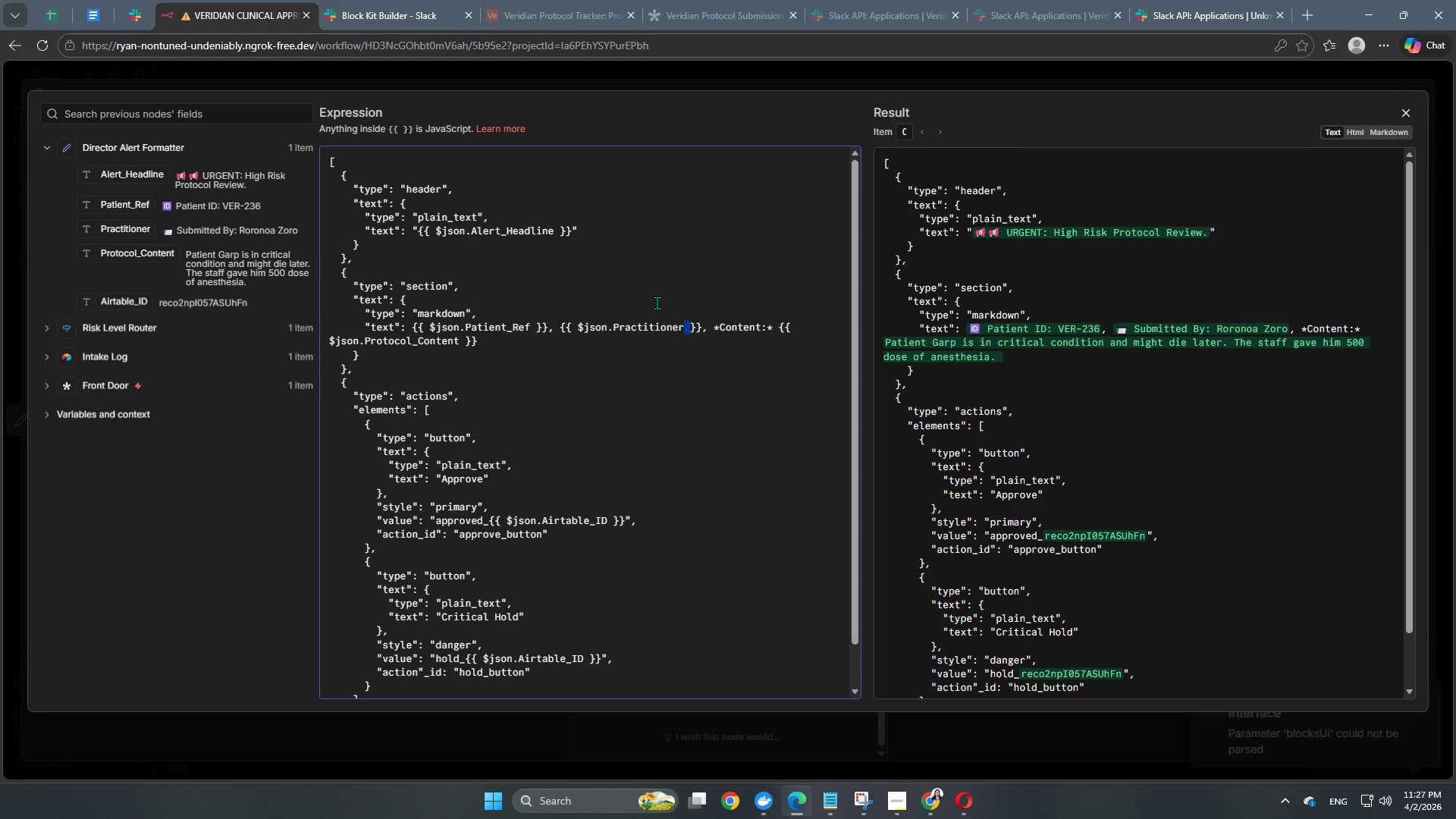 
left_click([919, 83])
 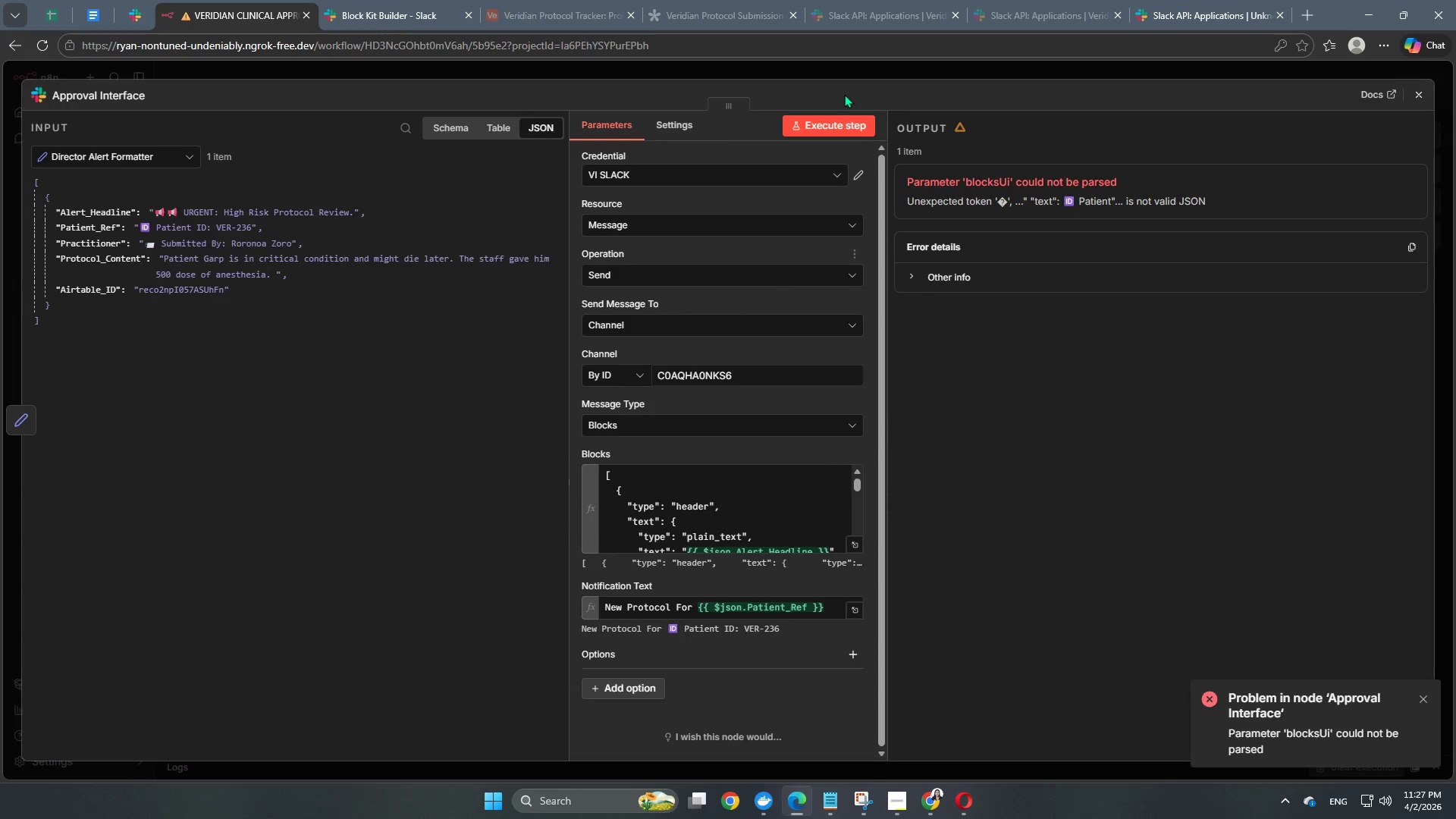 
left_click([835, 122])
 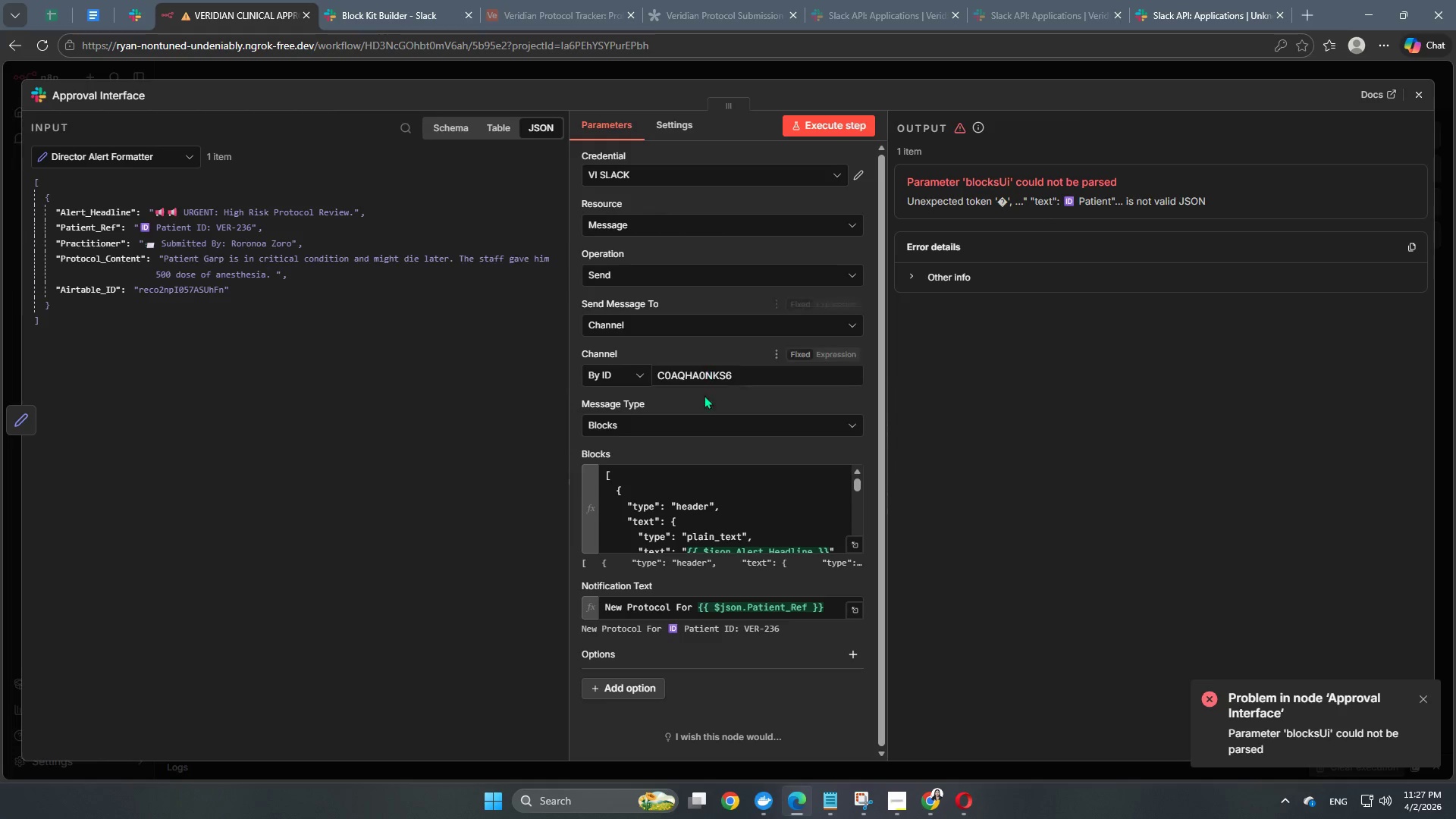 
wait(11.25)
 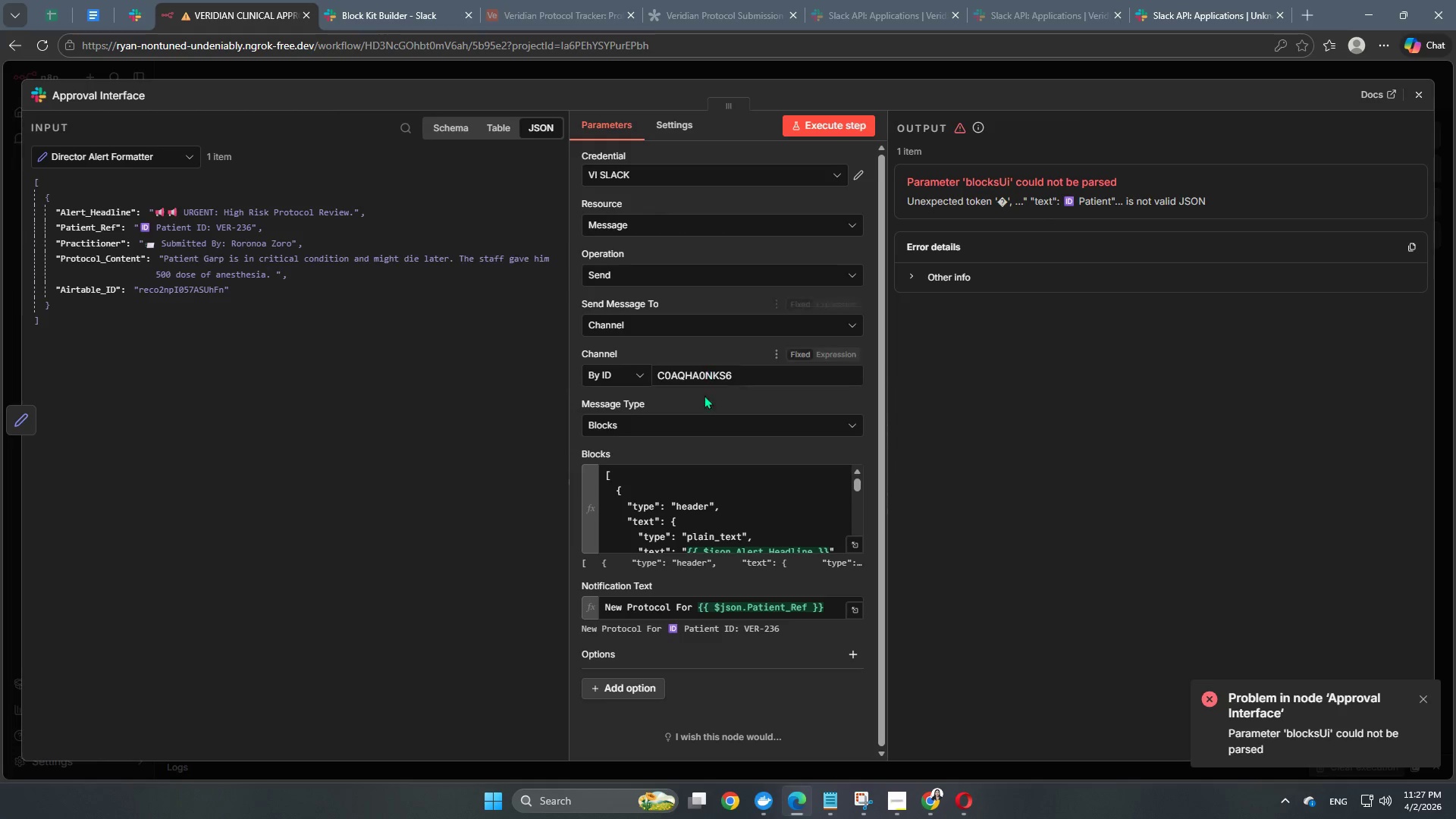 
left_click([858, 548])
 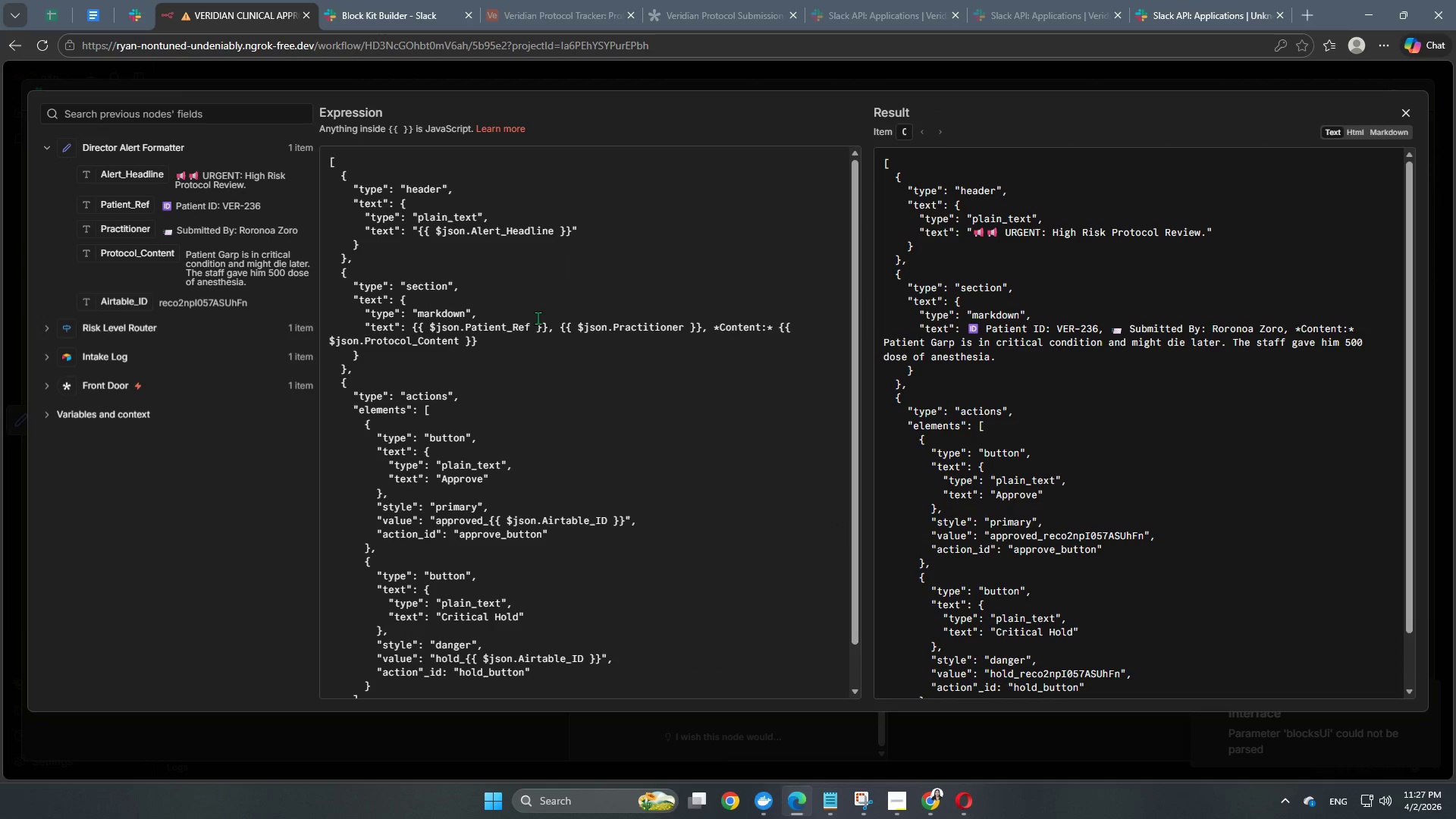 
double_click([560, 322])
 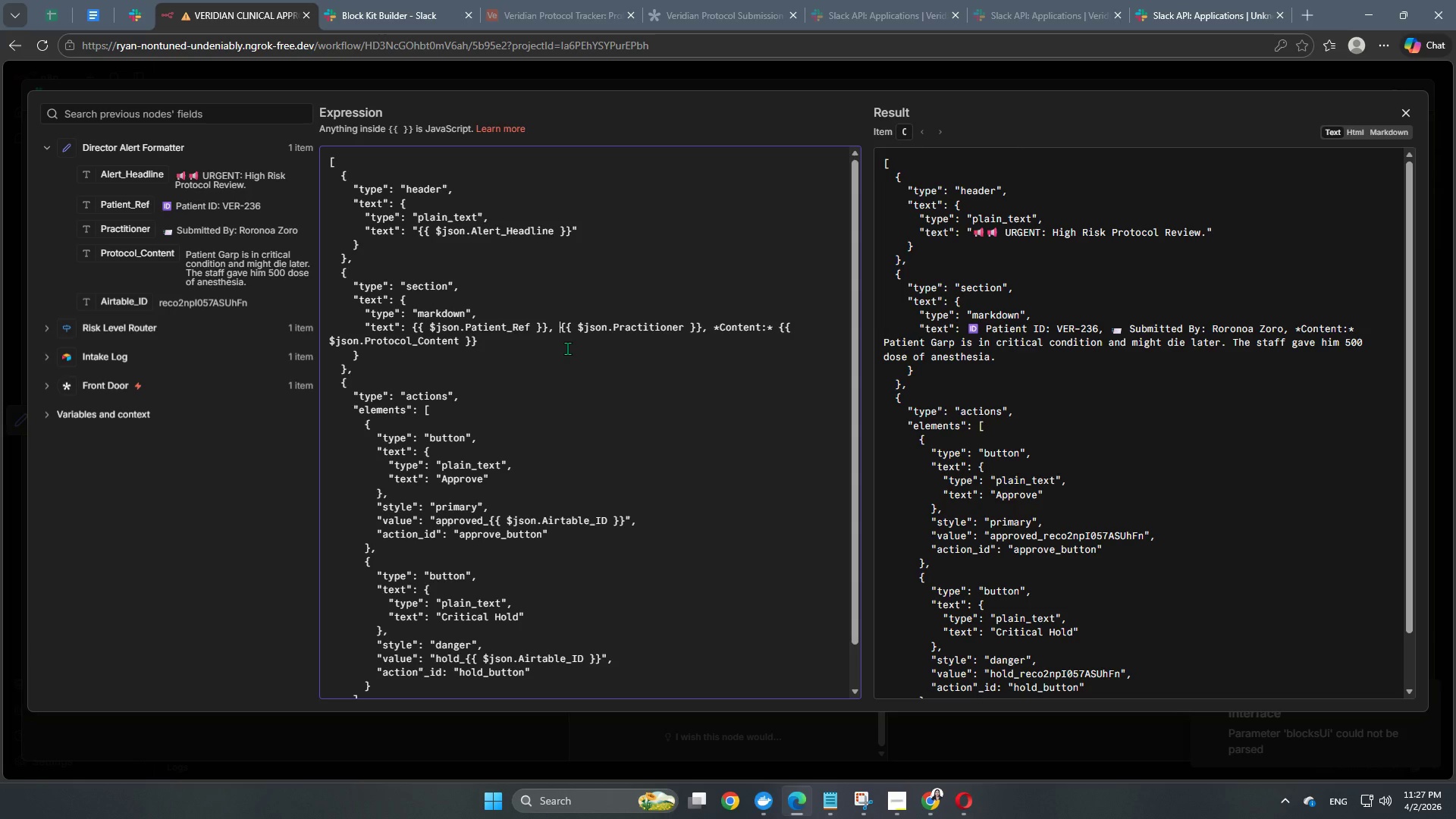 
key(Backspace)
 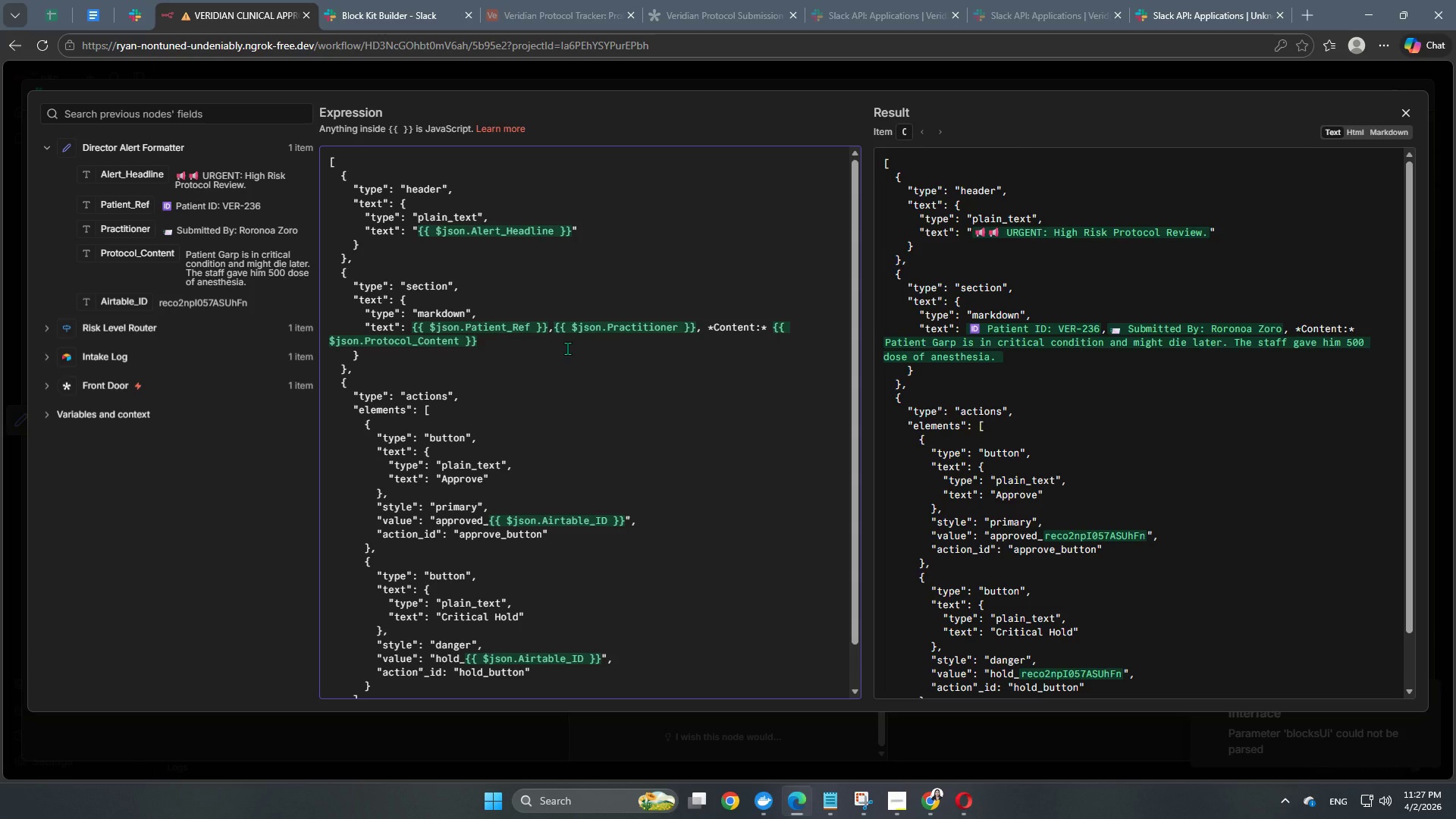 
key(Backspace)
 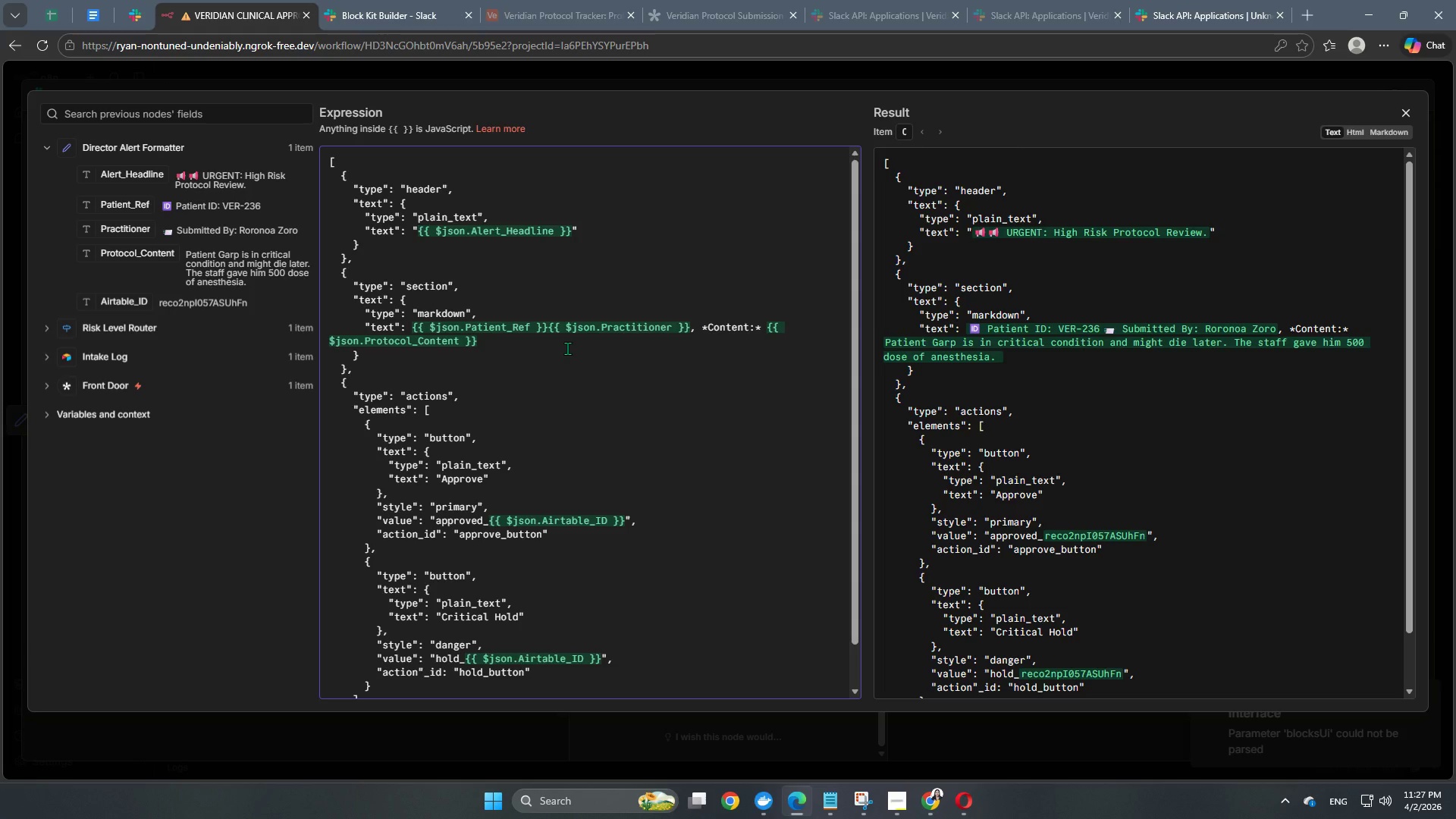 
key(Backslash)
 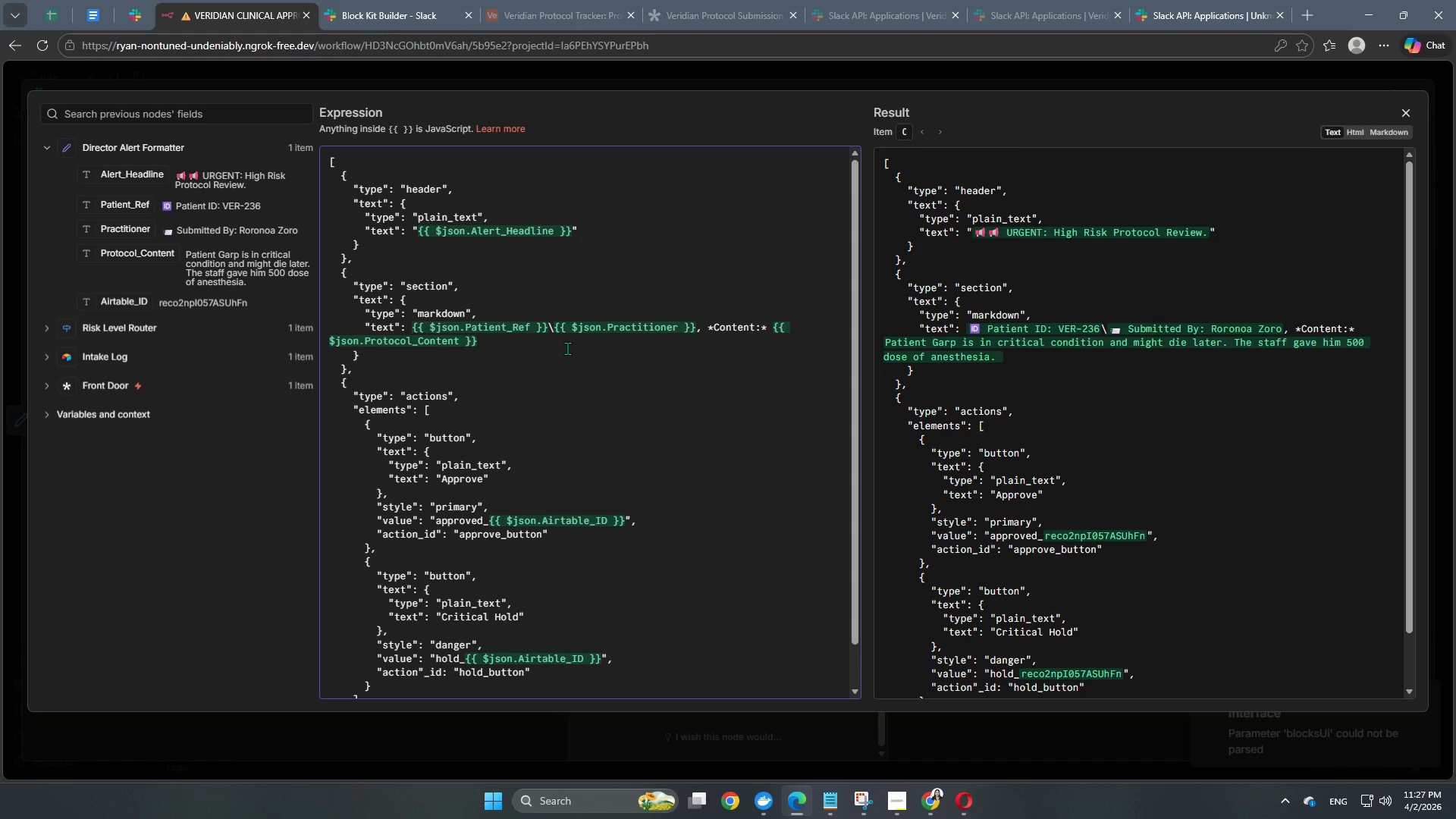 
key(N)
 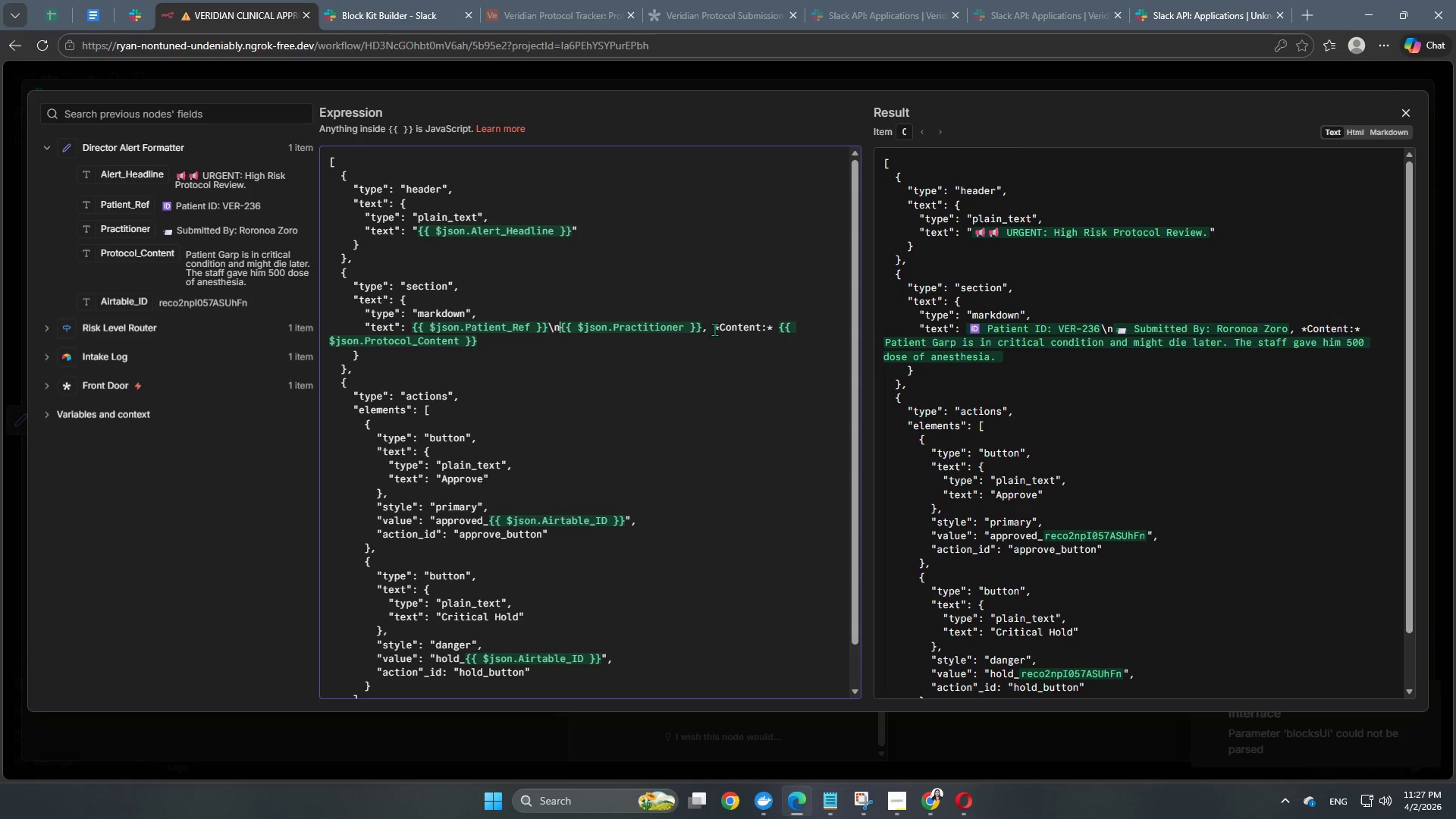 
left_click([714, 329])
 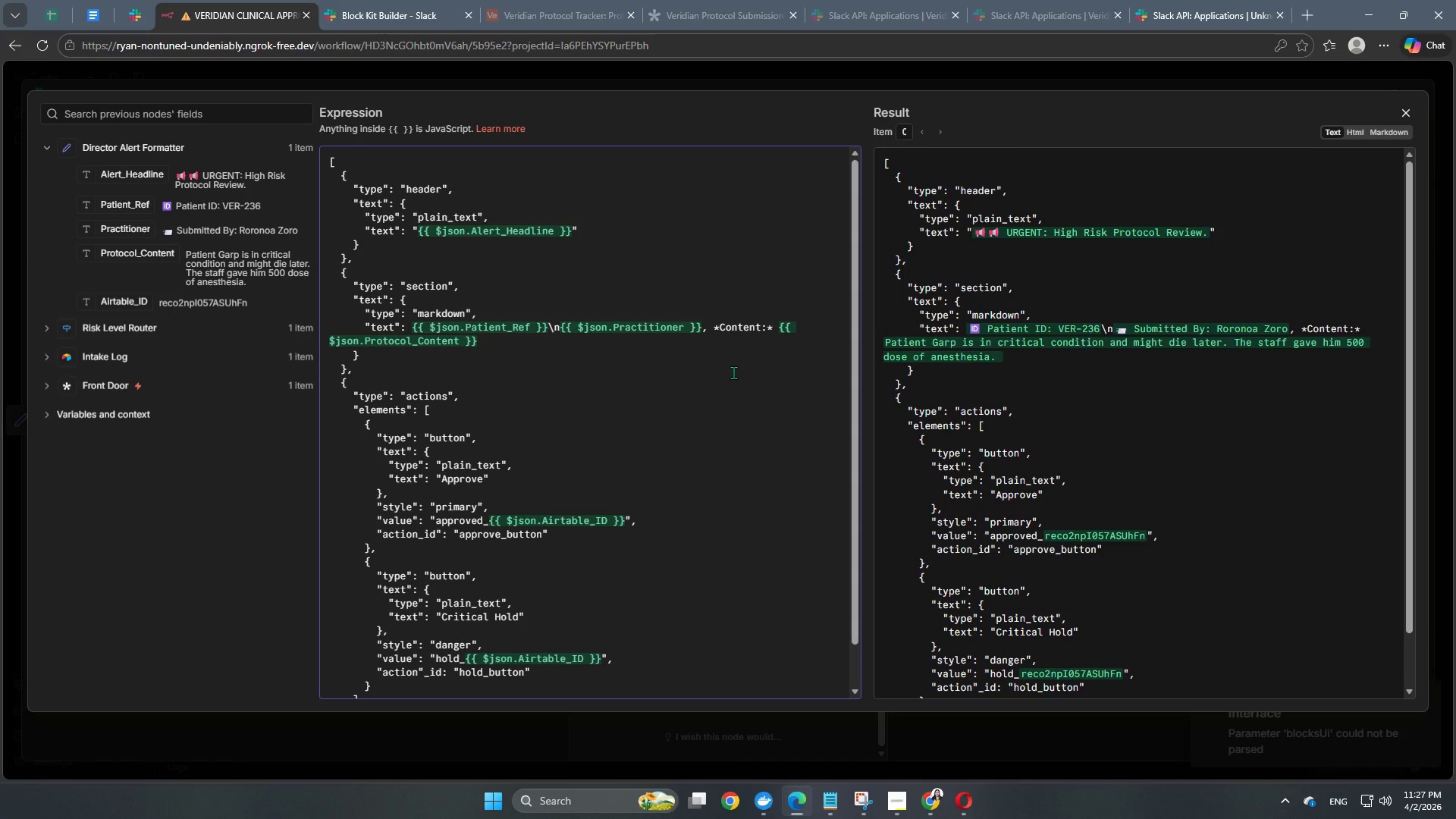 
wait(10.92)
 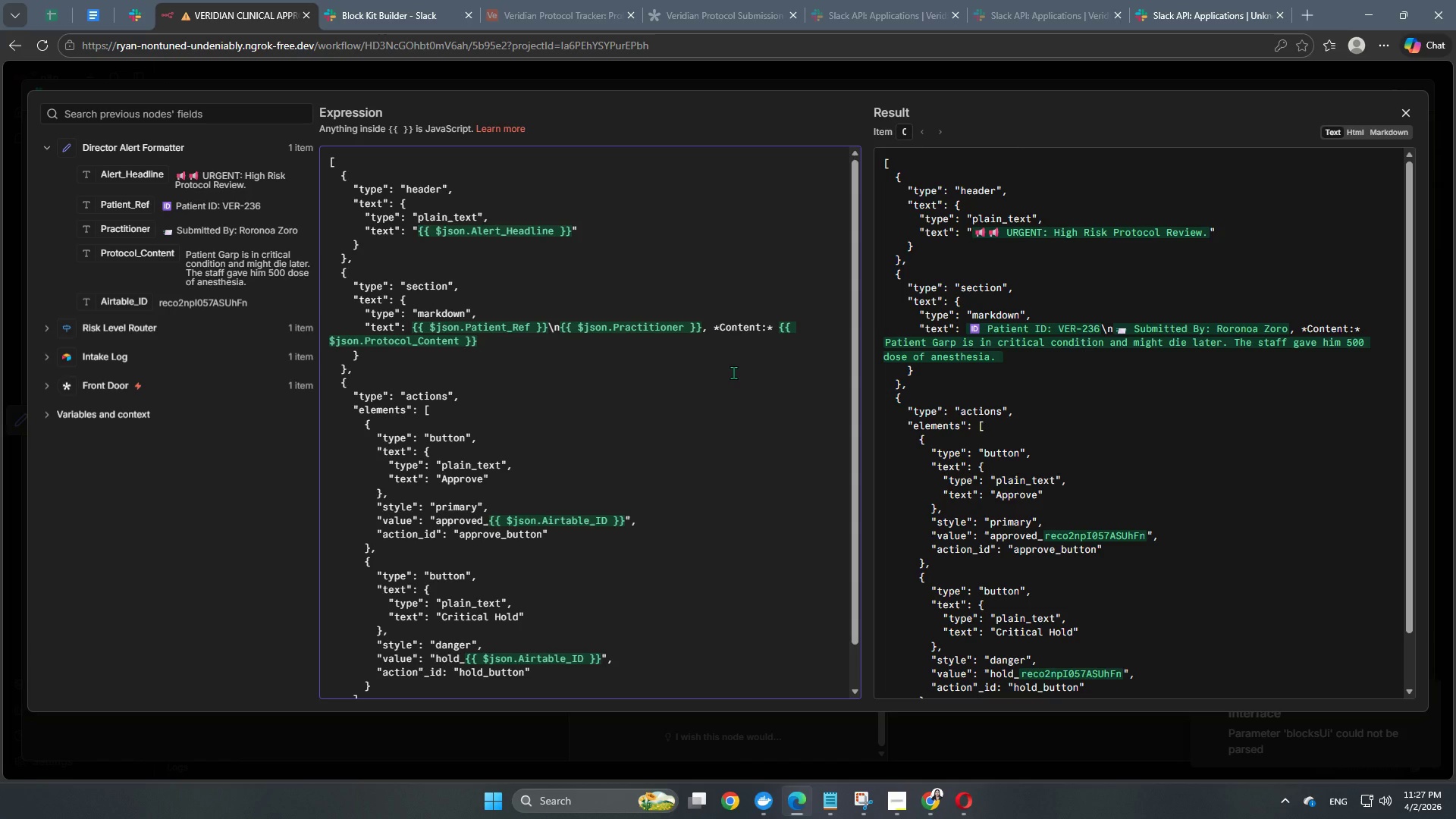 
key(Backspace)
 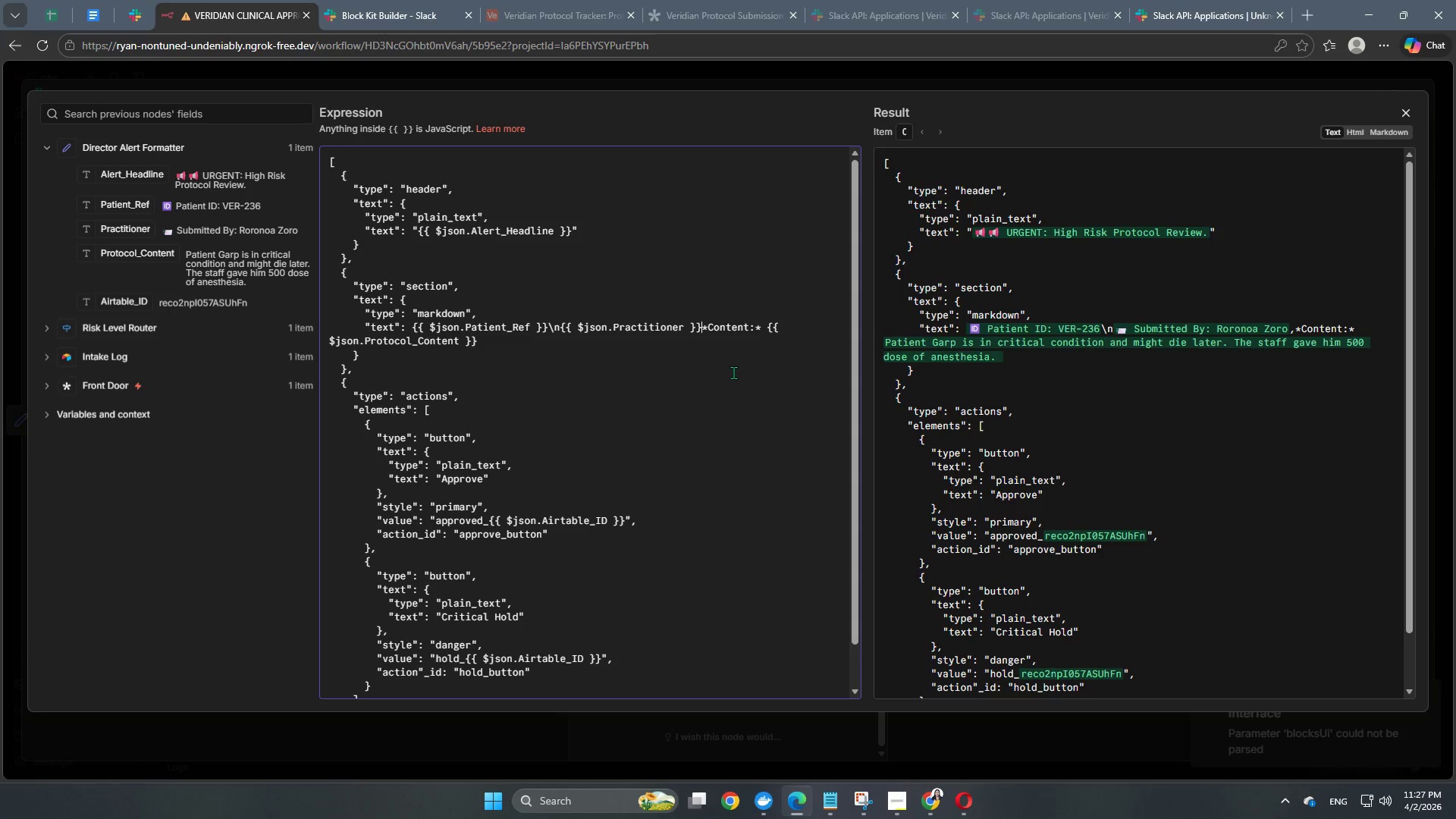 
key(Backspace)
 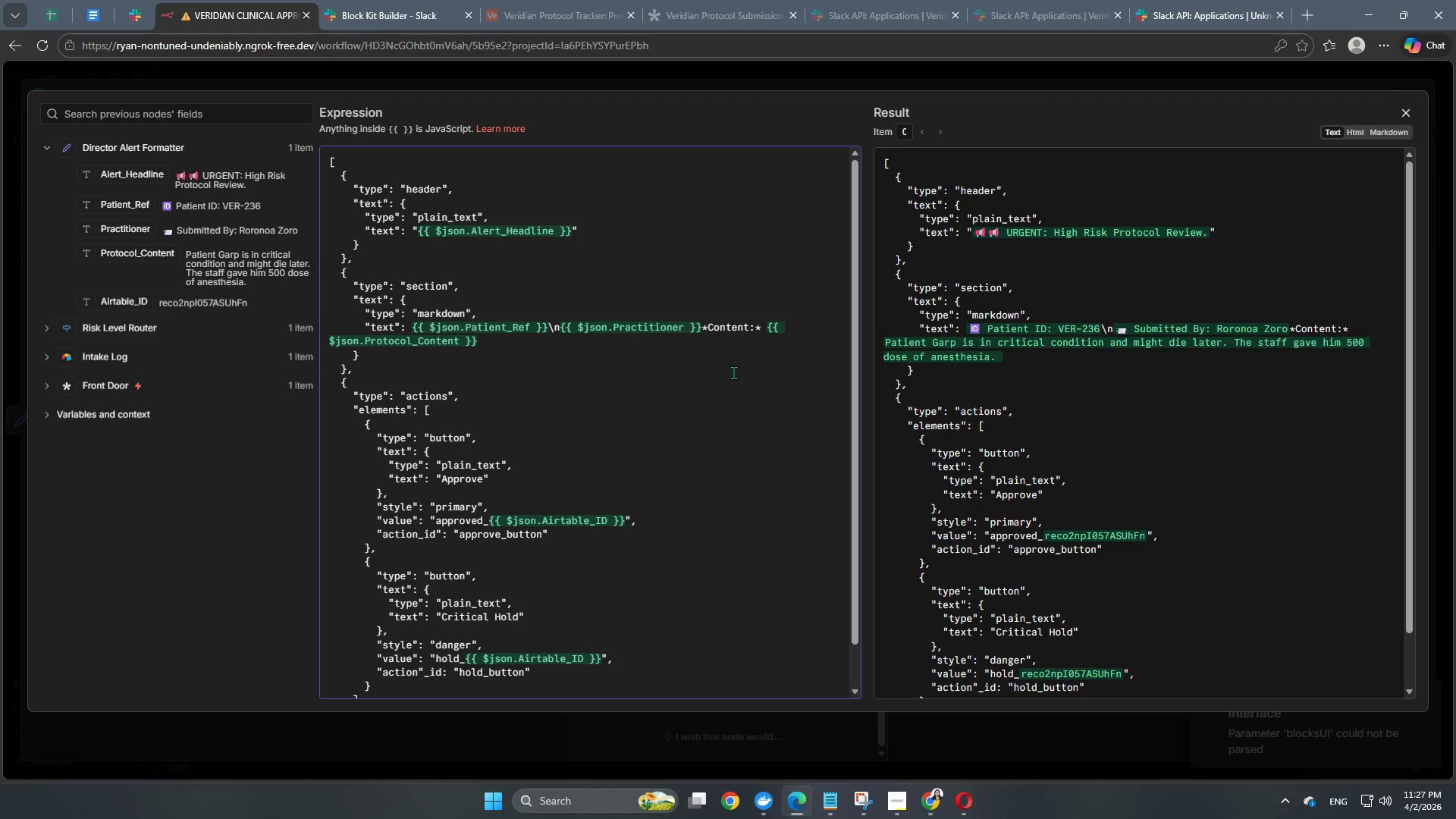 
key(Backslash)
 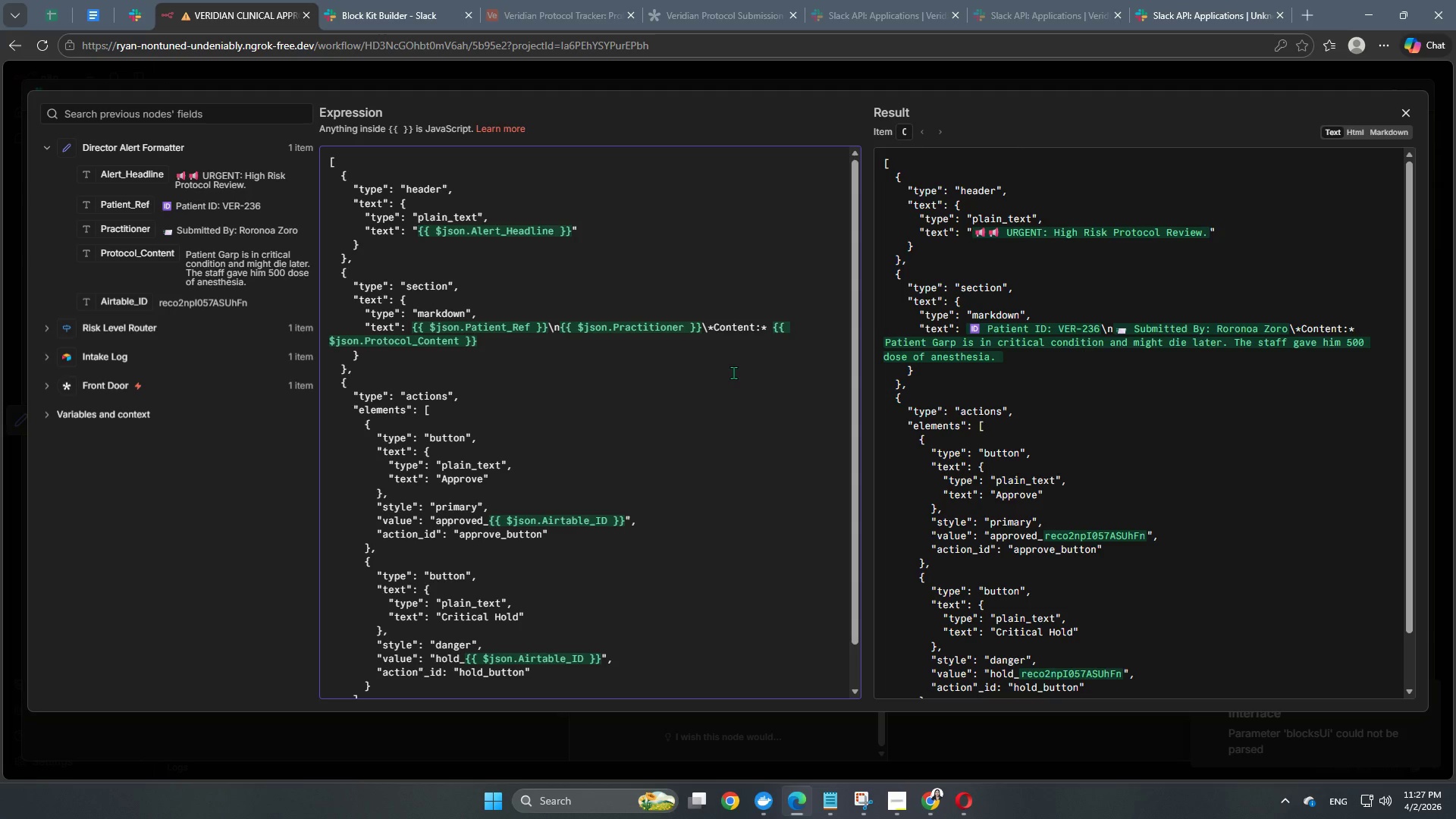 
key(N)
 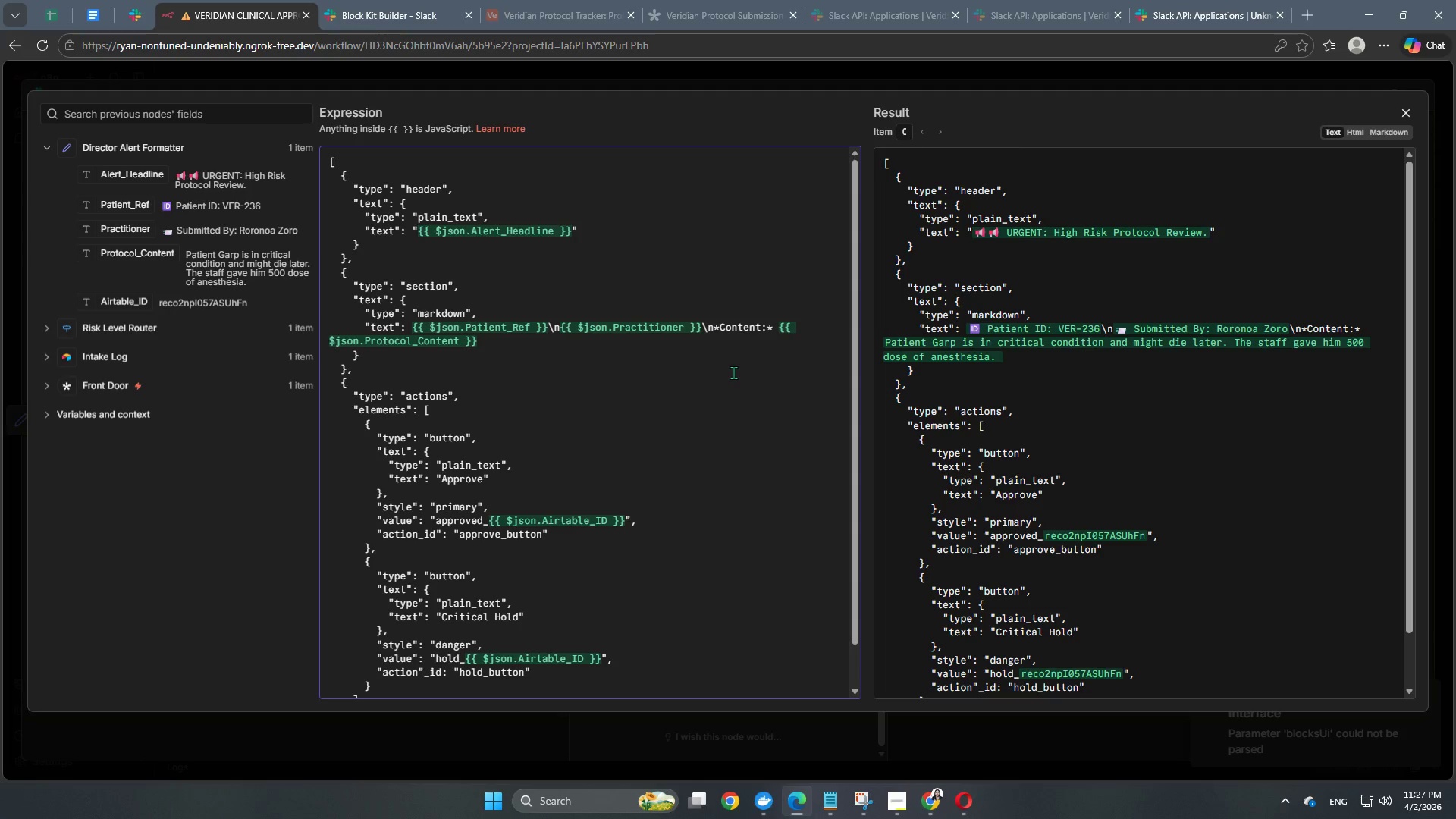 
key(Backslash)
 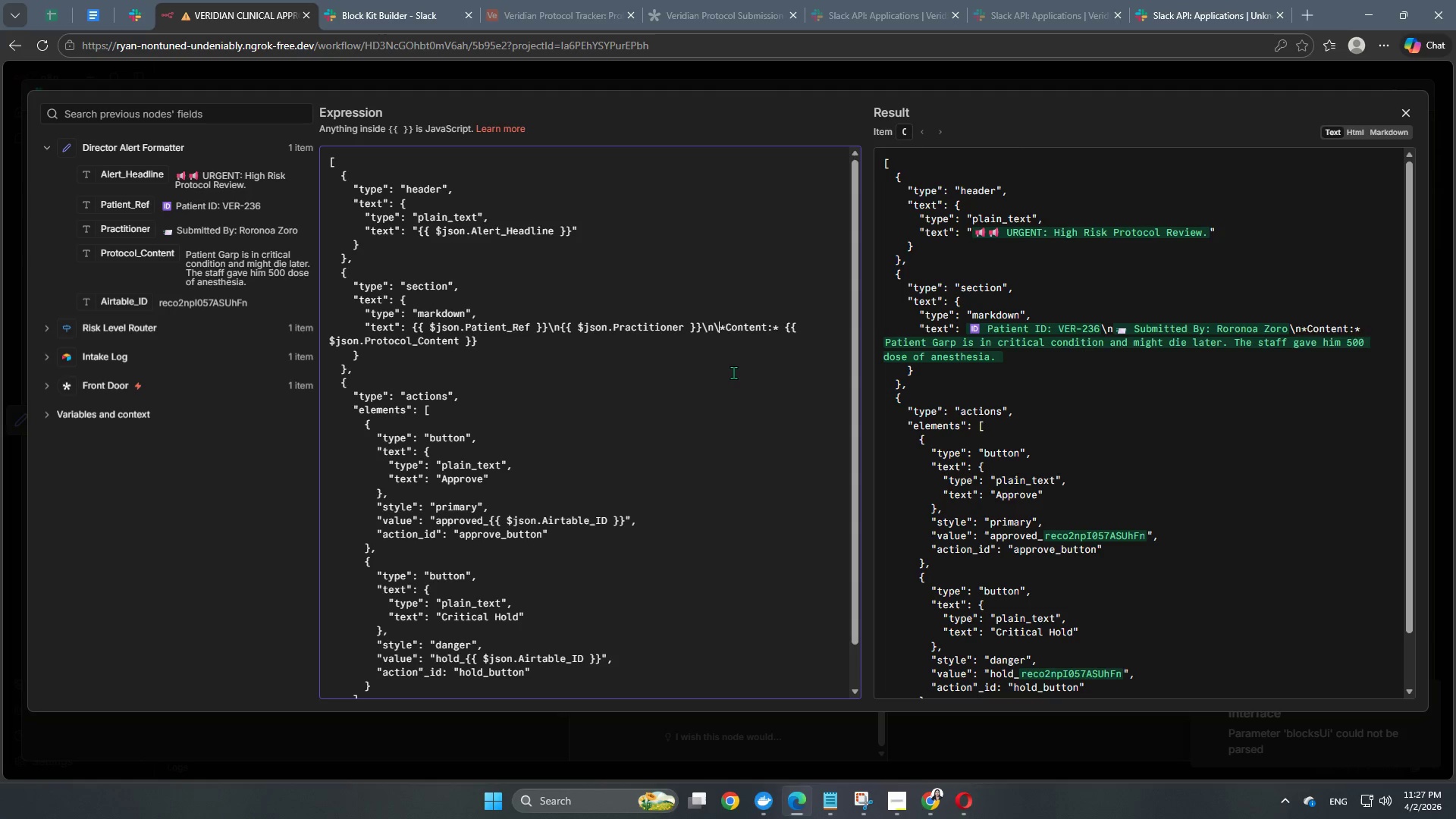 
key(N)
 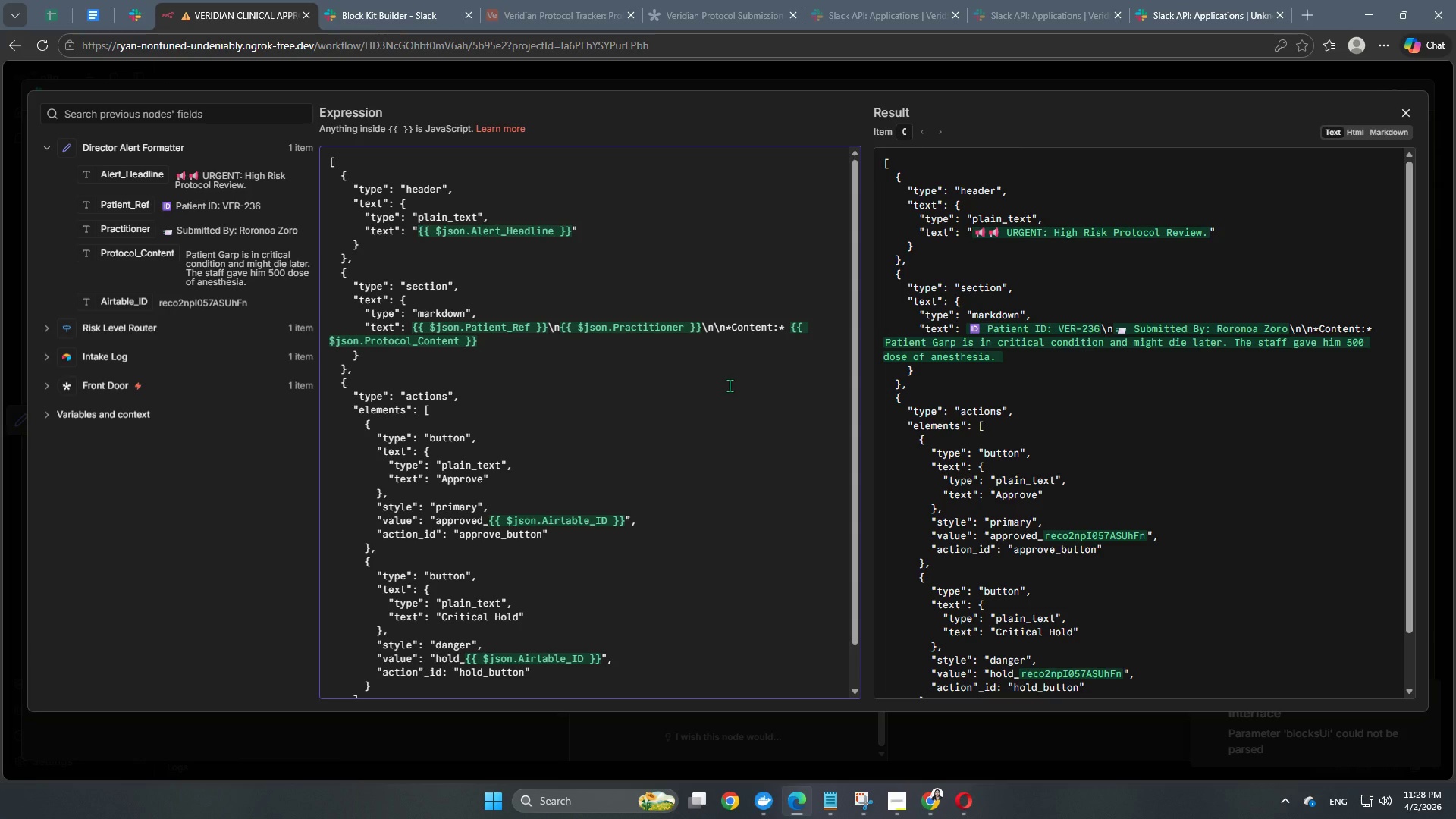 
wait(19.61)
 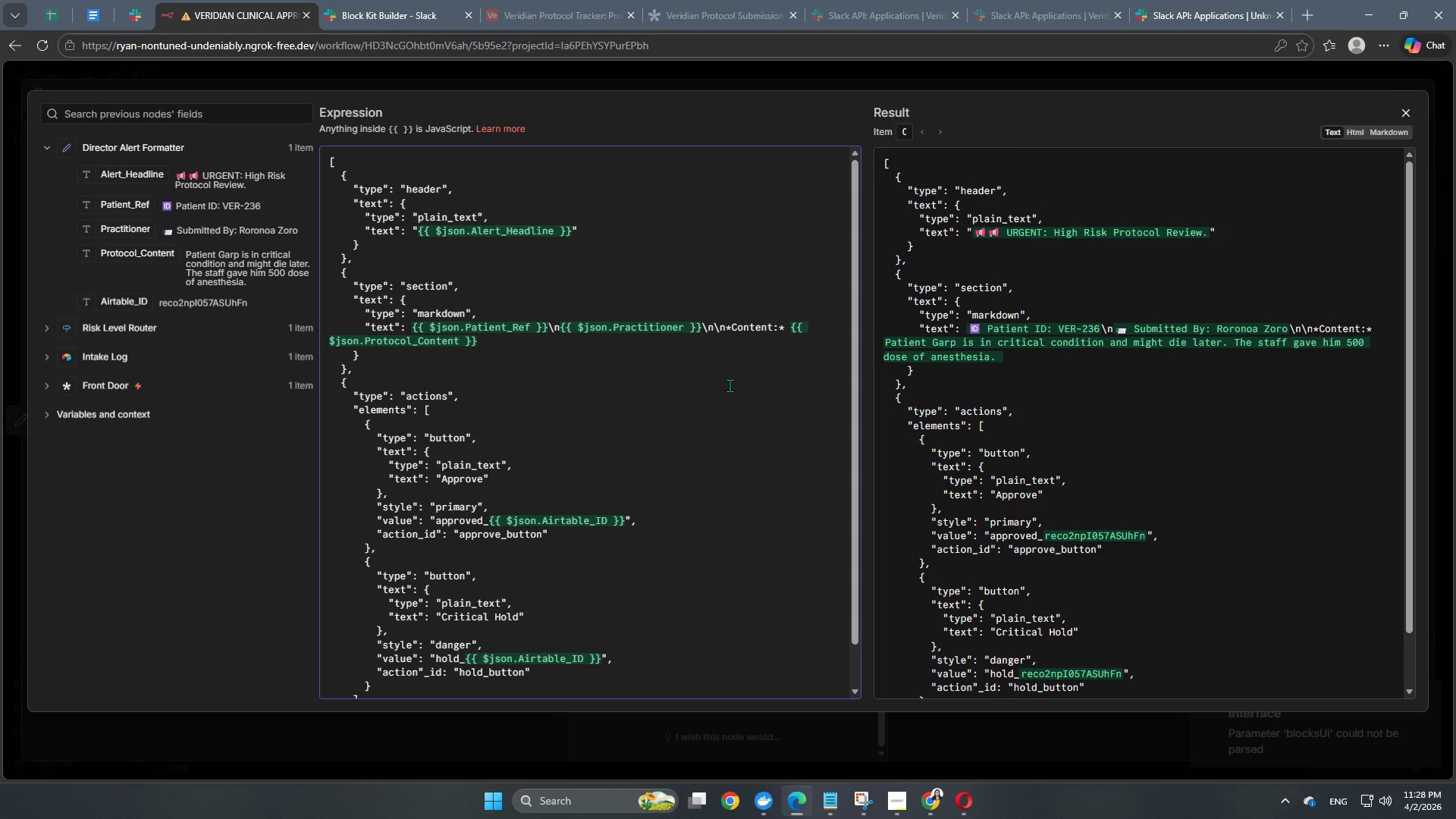 
left_click([763, 335])
 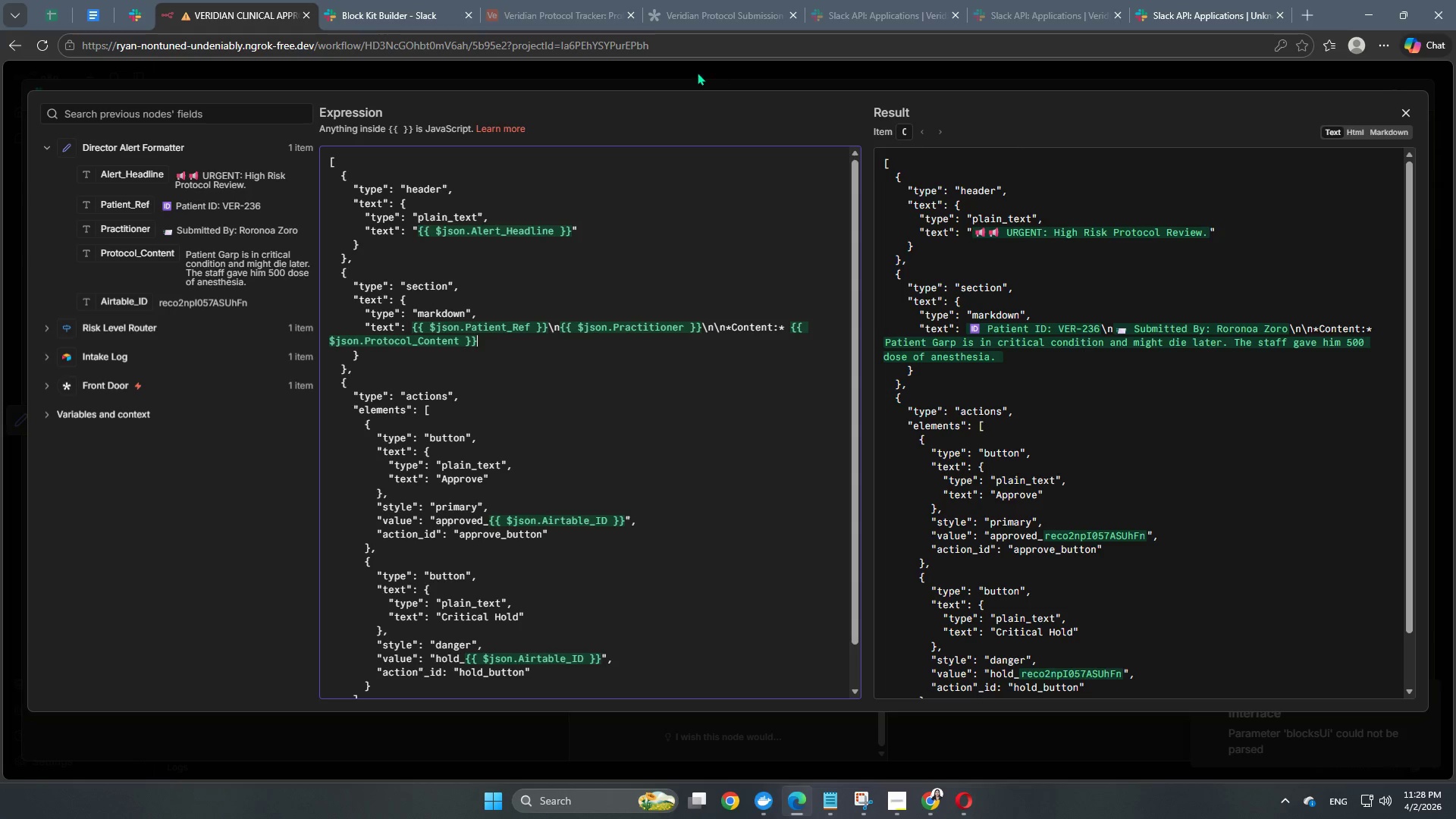 
left_click([696, 77])
 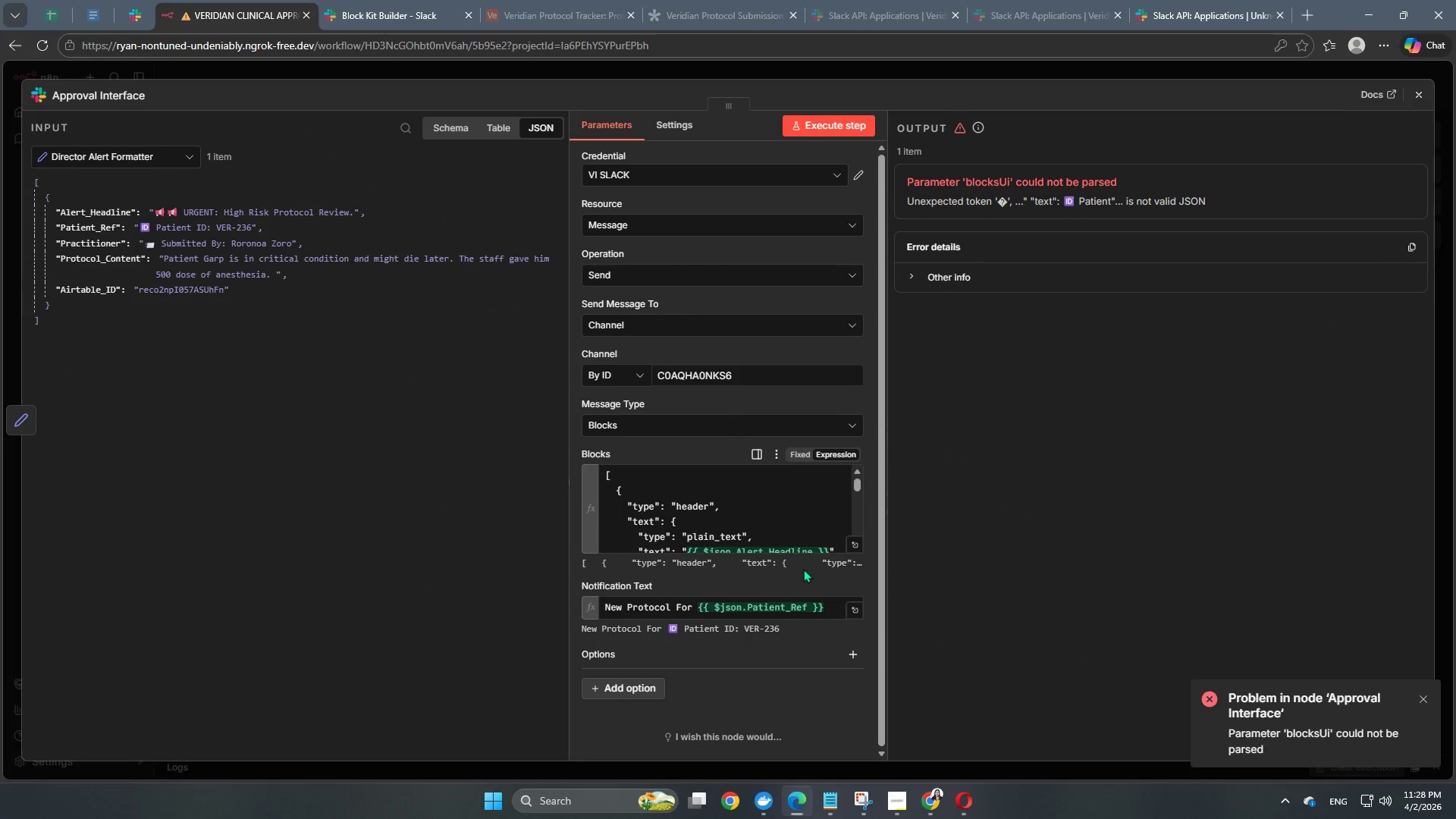 
left_click([851, 542])
 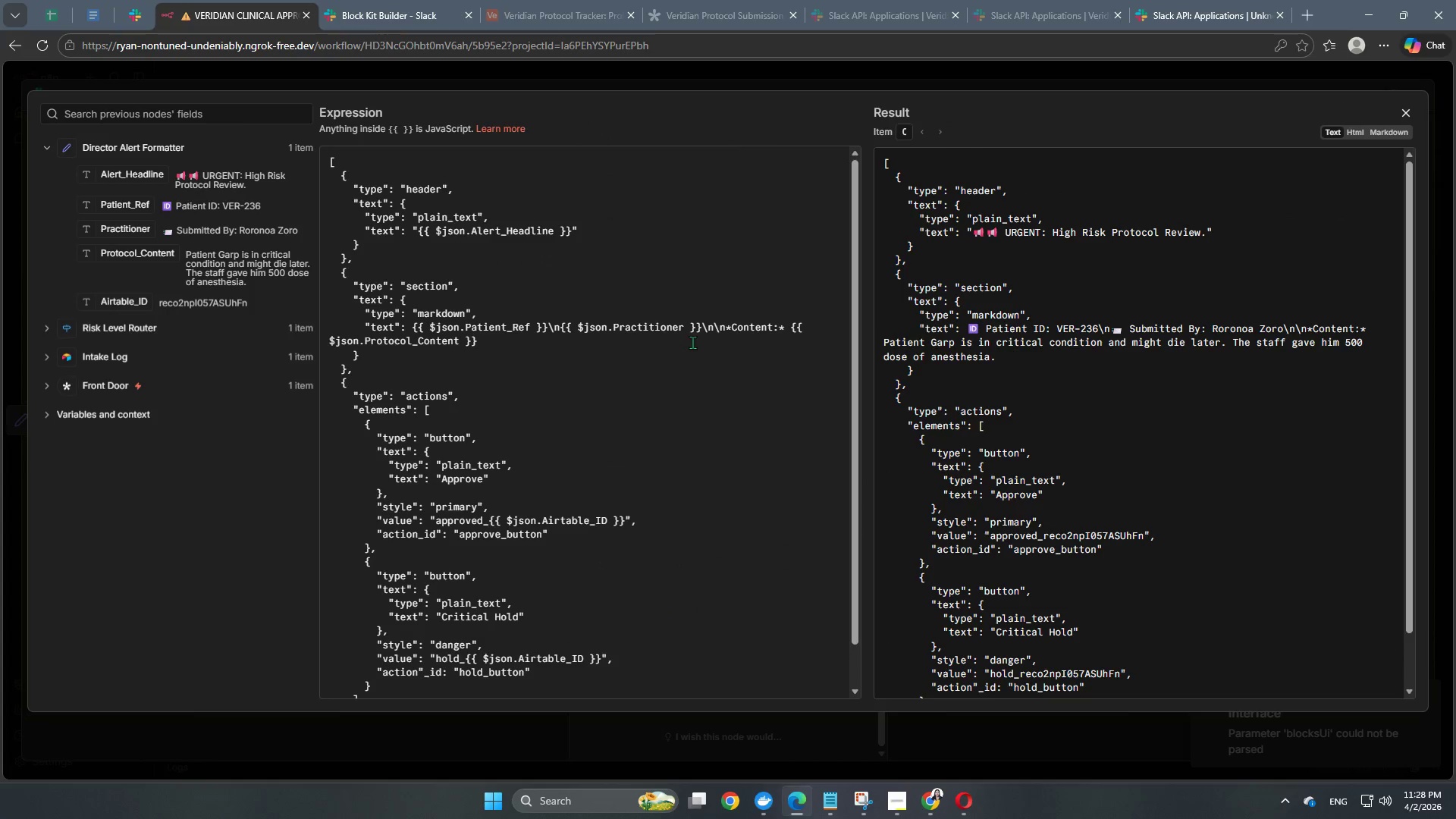 
double_click([712, 320])
 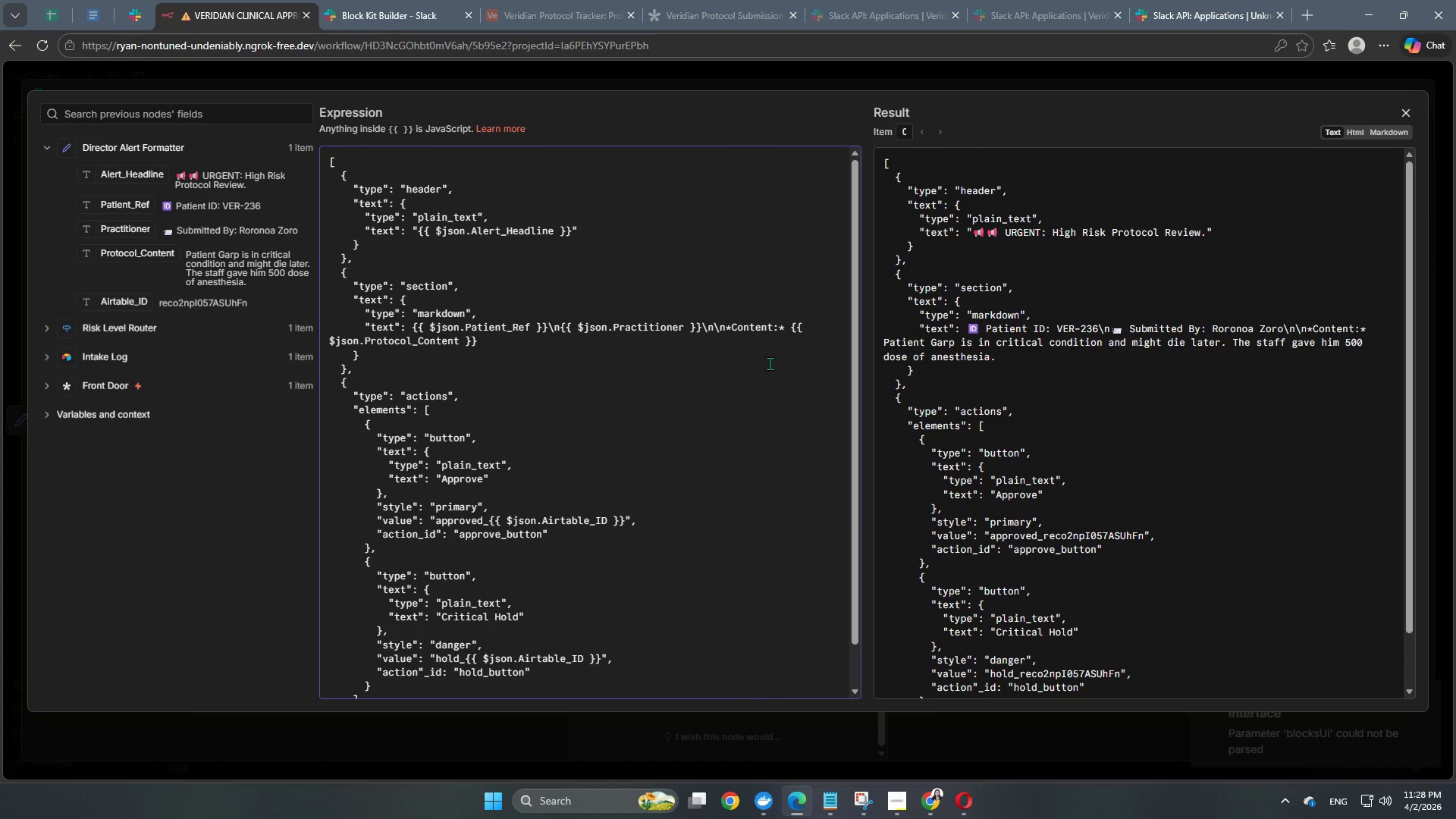 
left_click([771, 344])
 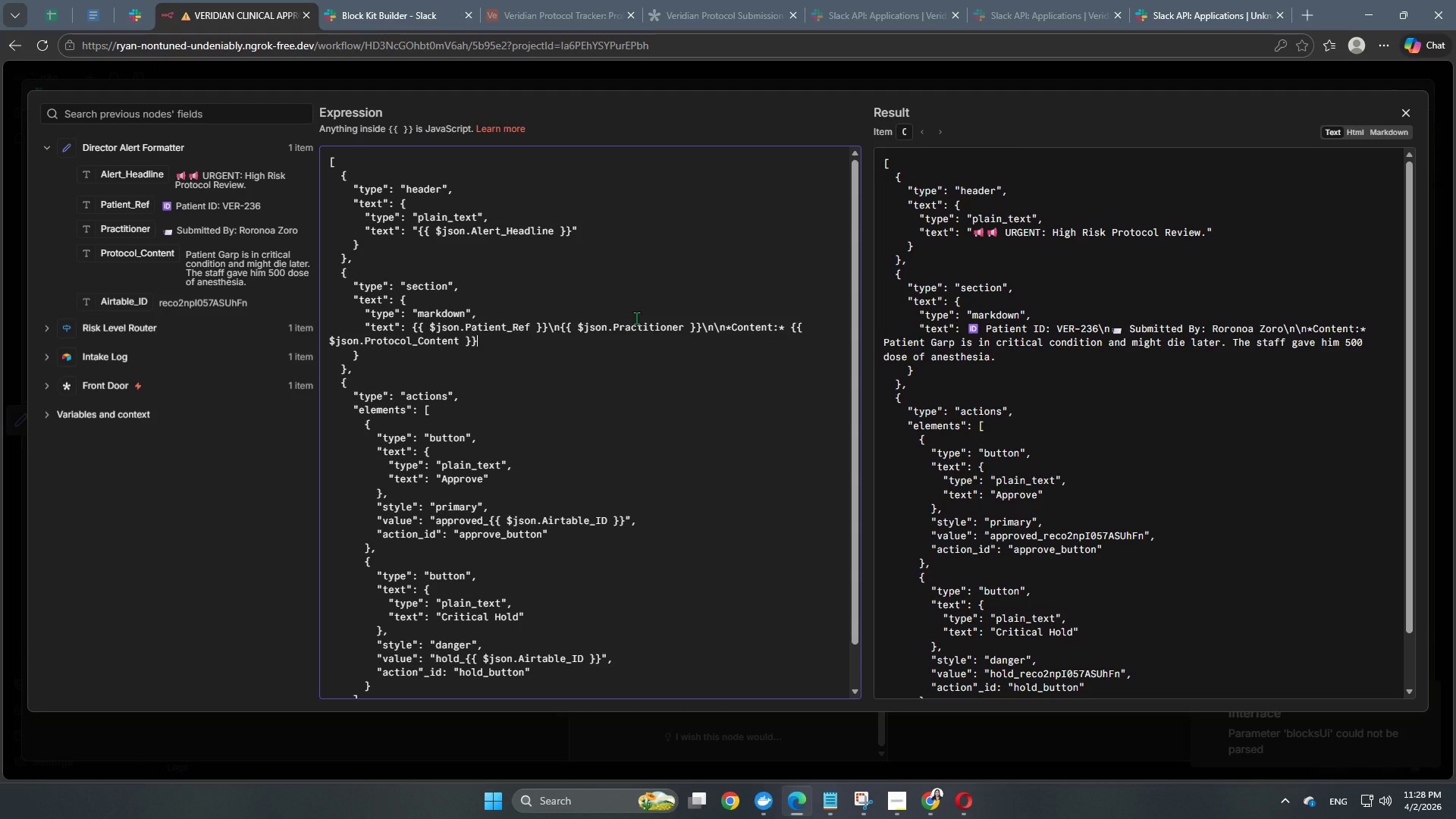 
wait(15.78)
 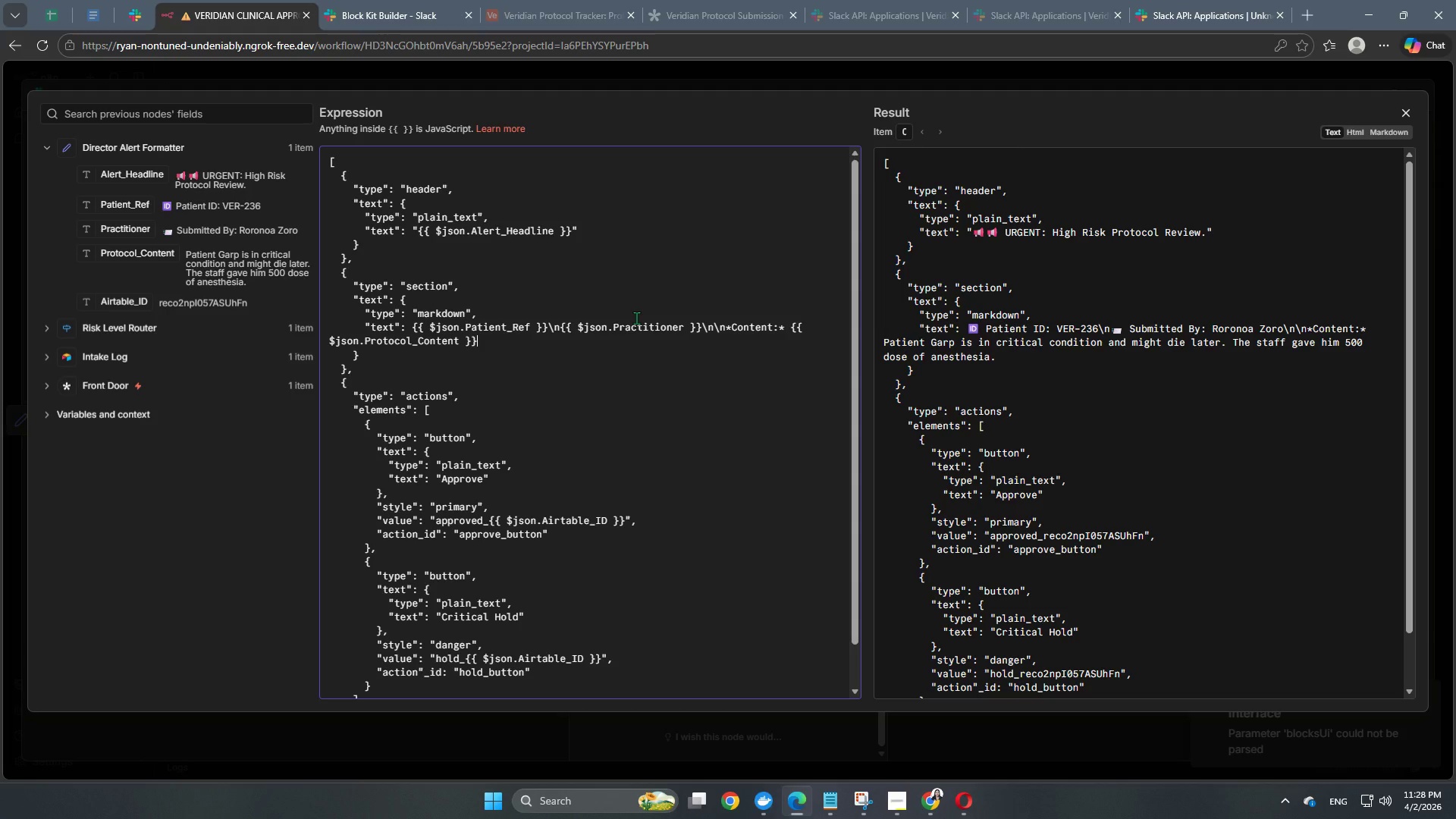 
left_click([792, 331])
 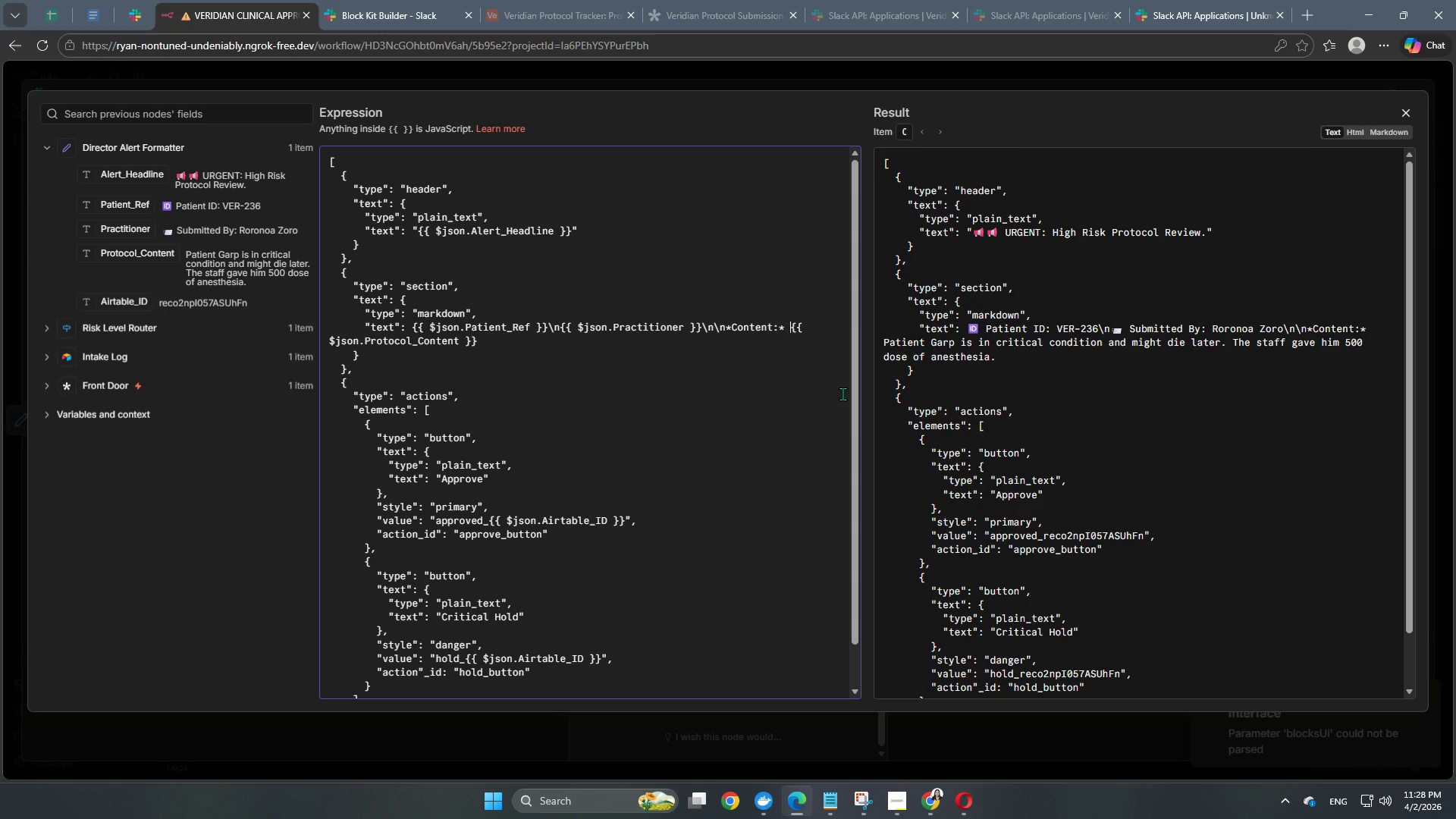 
key(Backspace)
 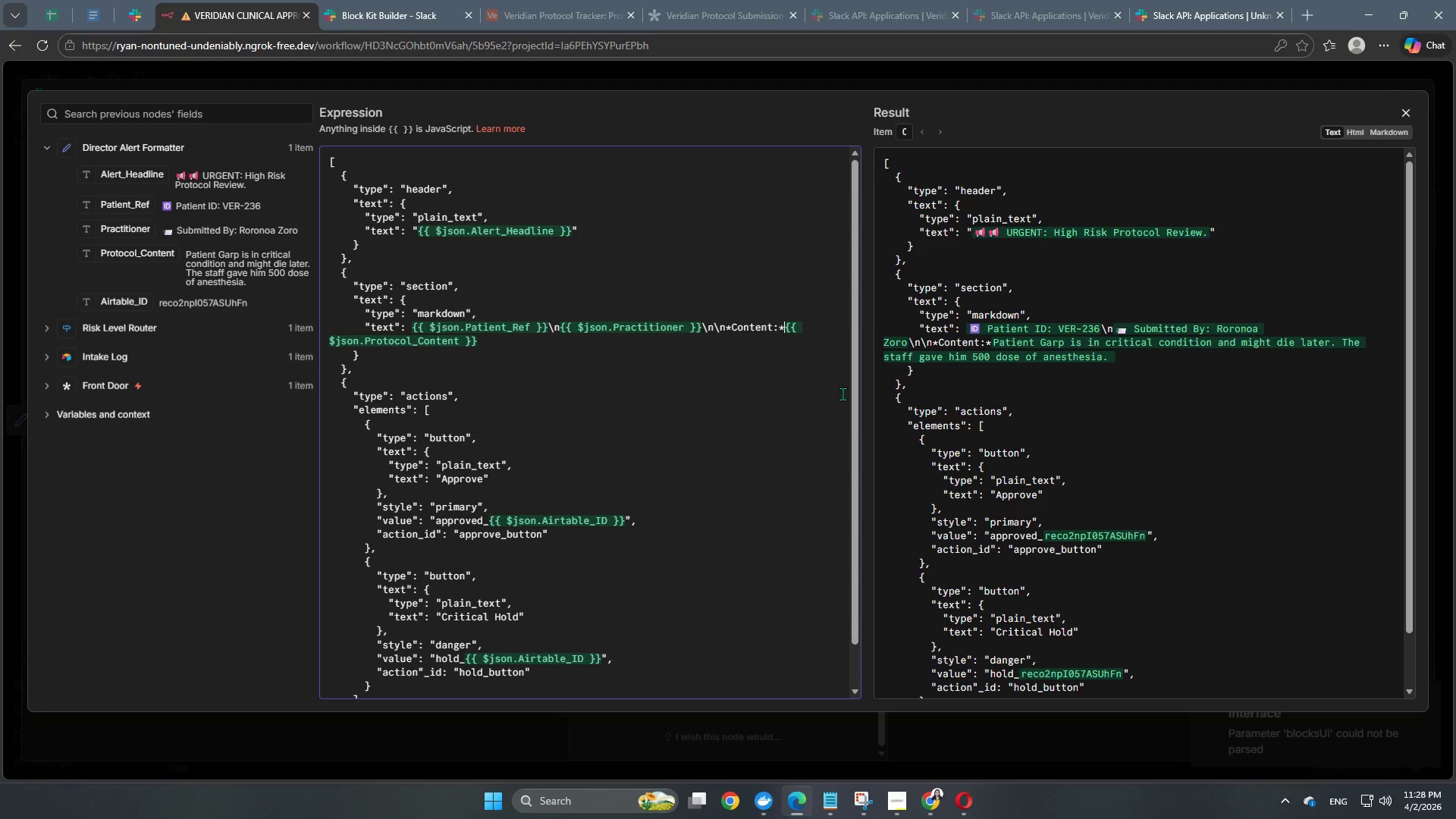 
key(Backslash)
 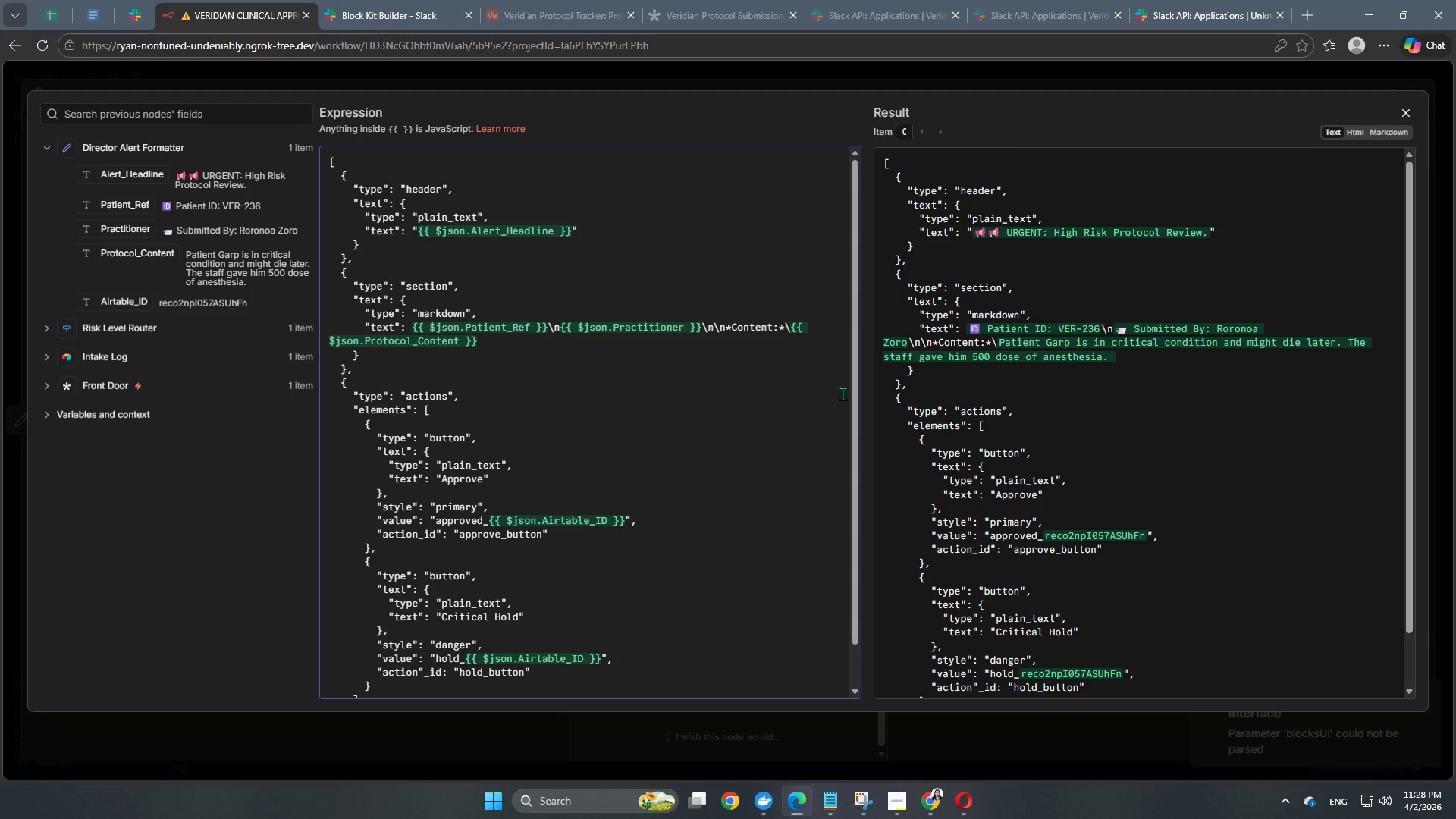 
key(N)
 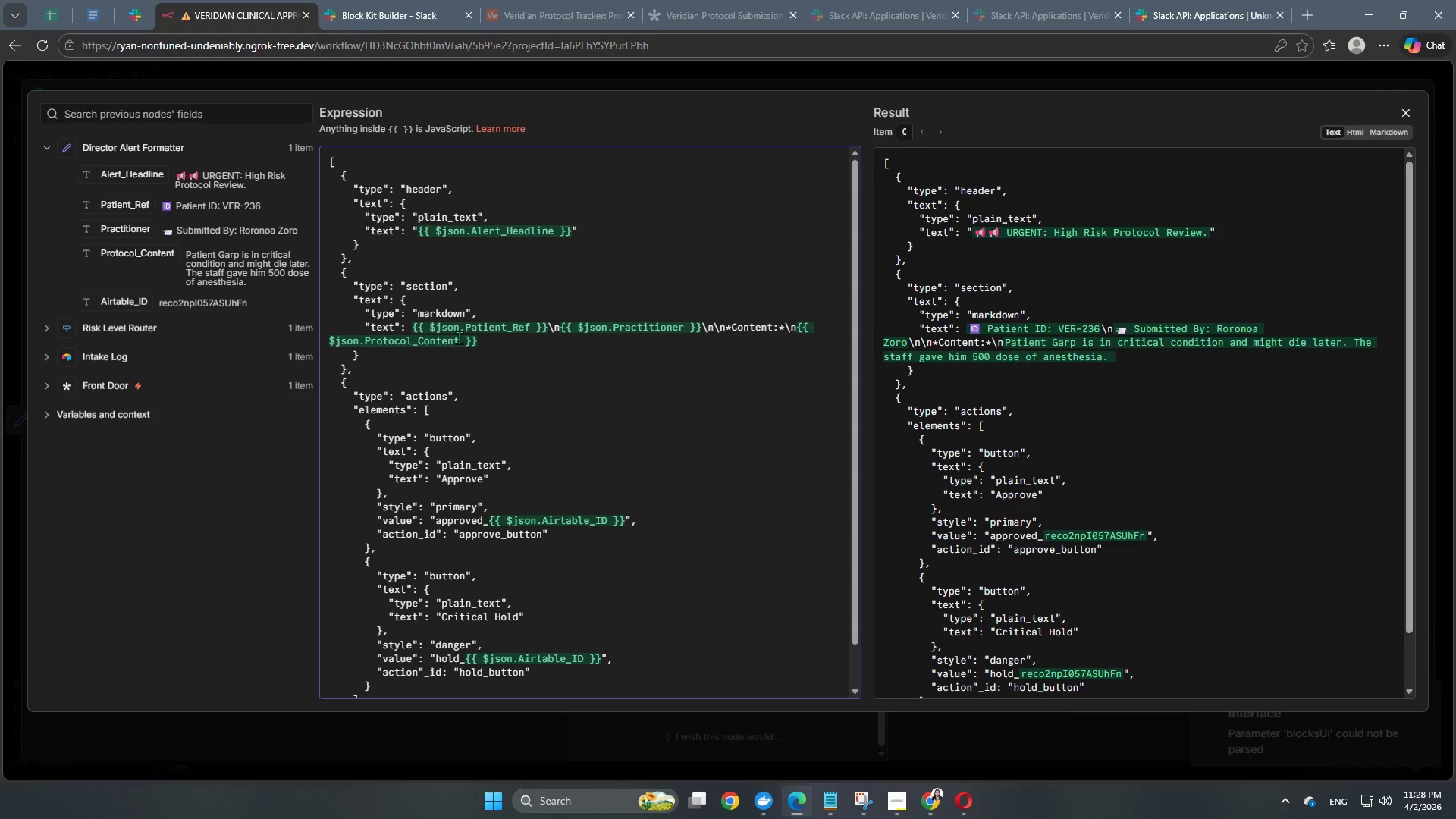 
wait(6.99)
 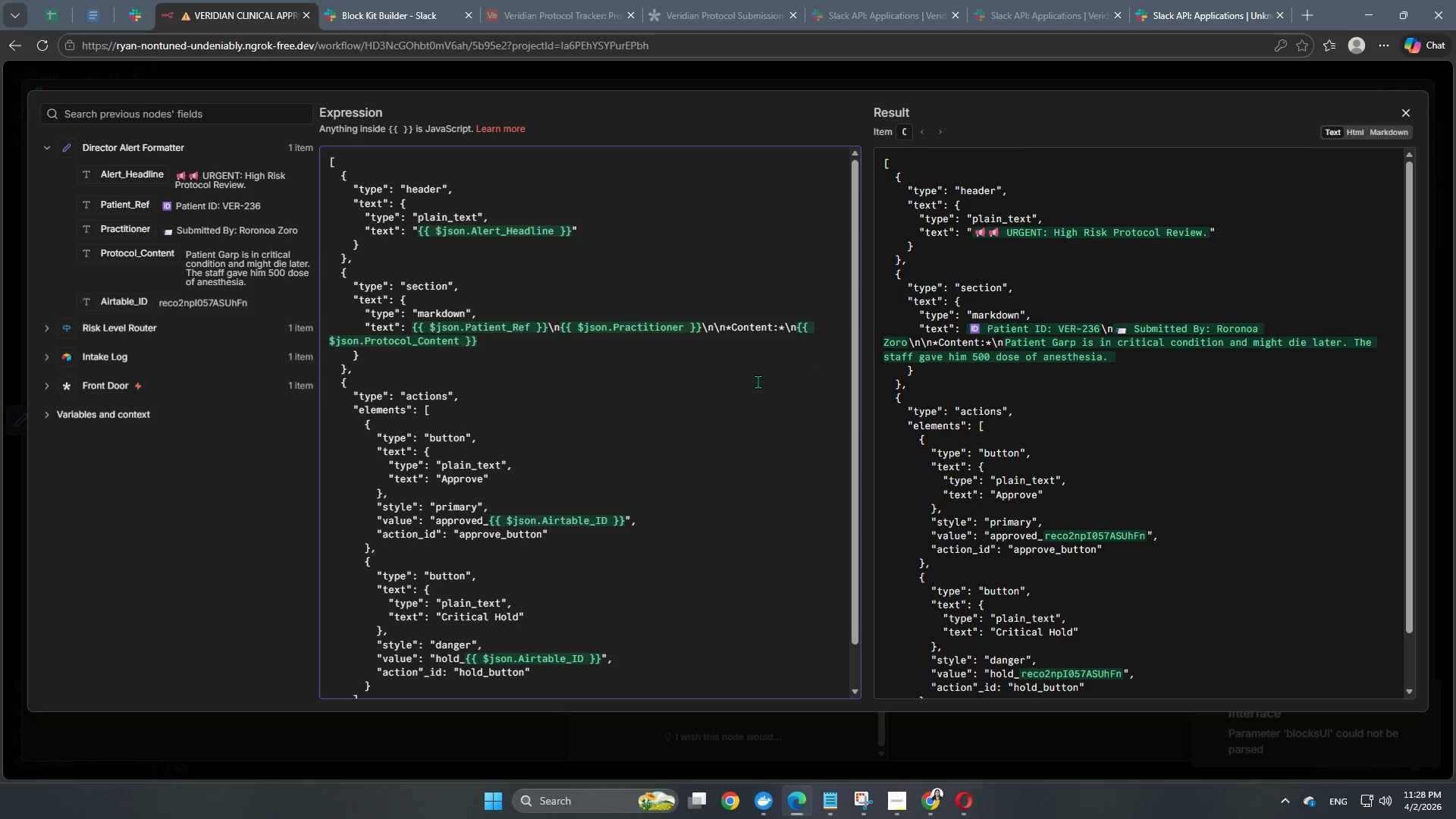 
left_click([494, 340])
 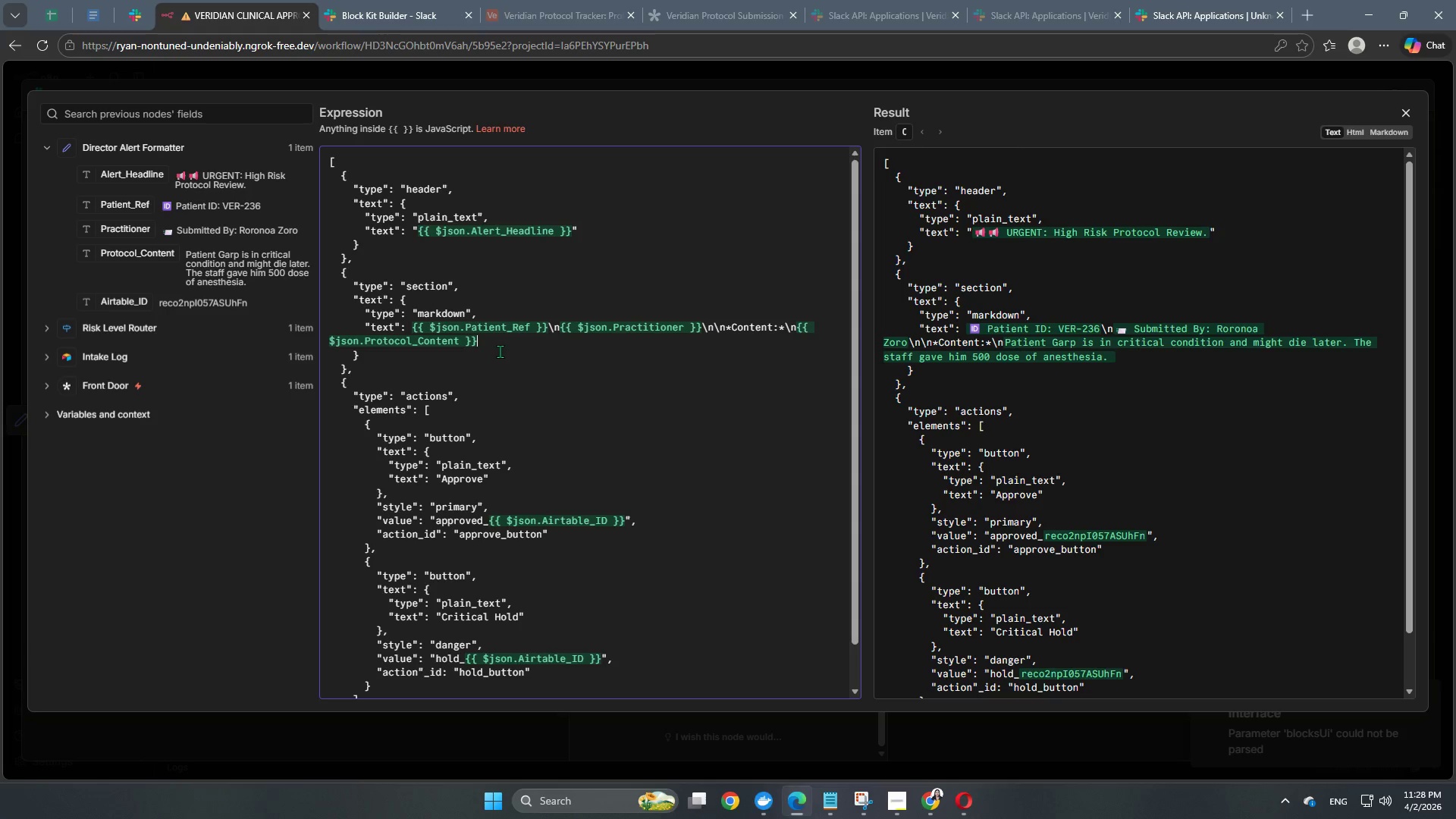 
key(Shift+ShiftRight)
 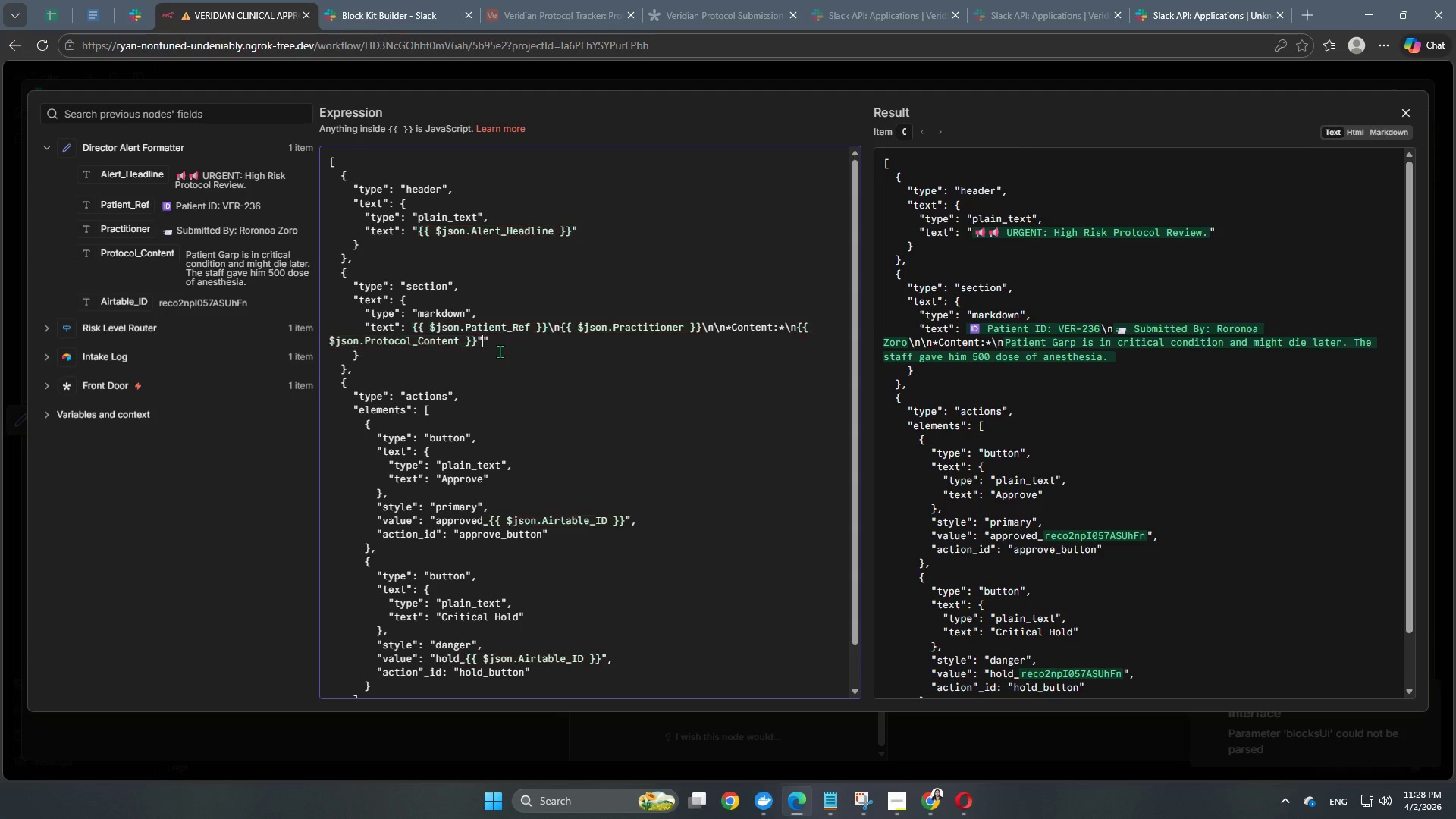 
key(Shift+Quote)
 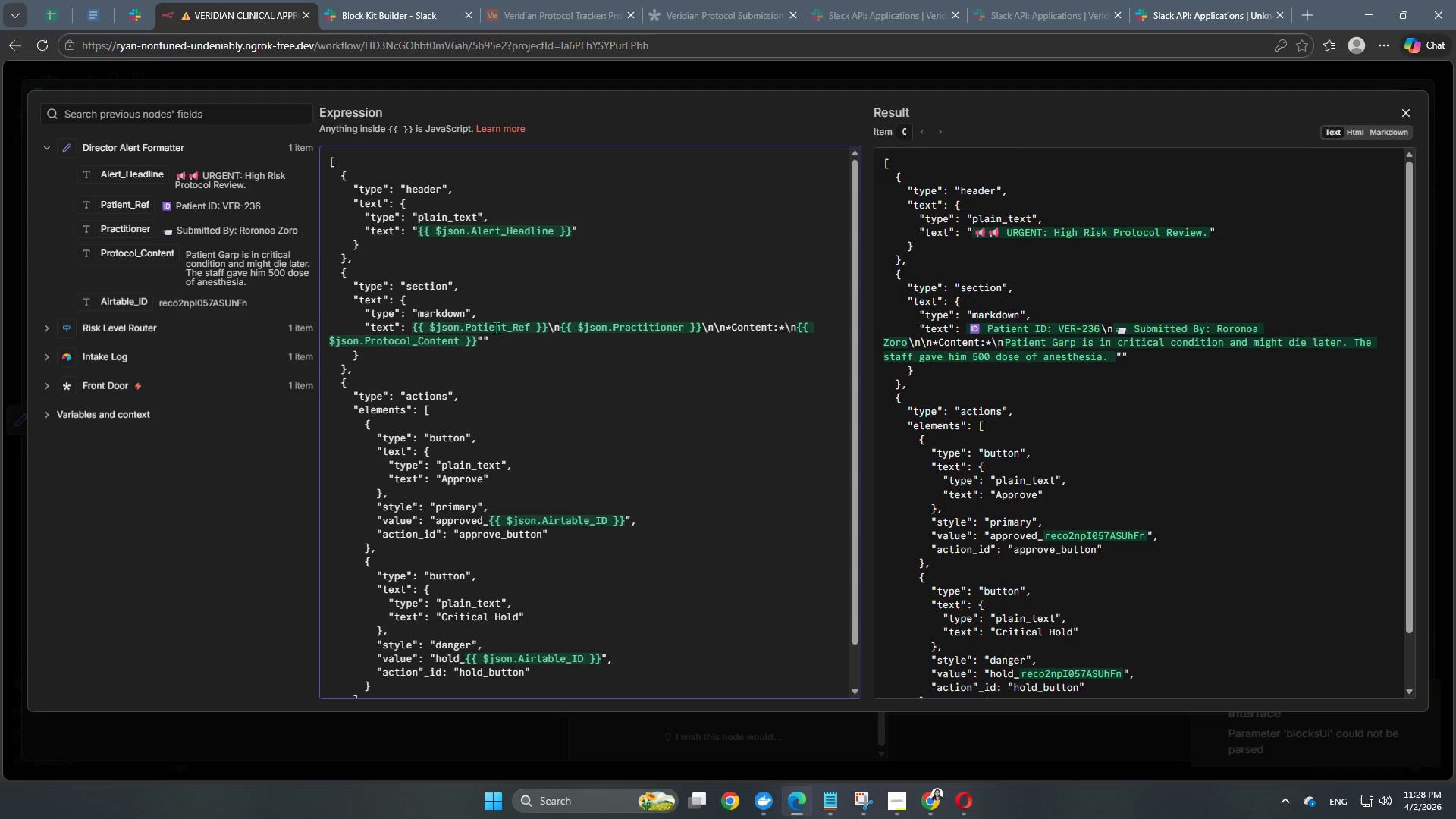 
key(ArrowRight)
 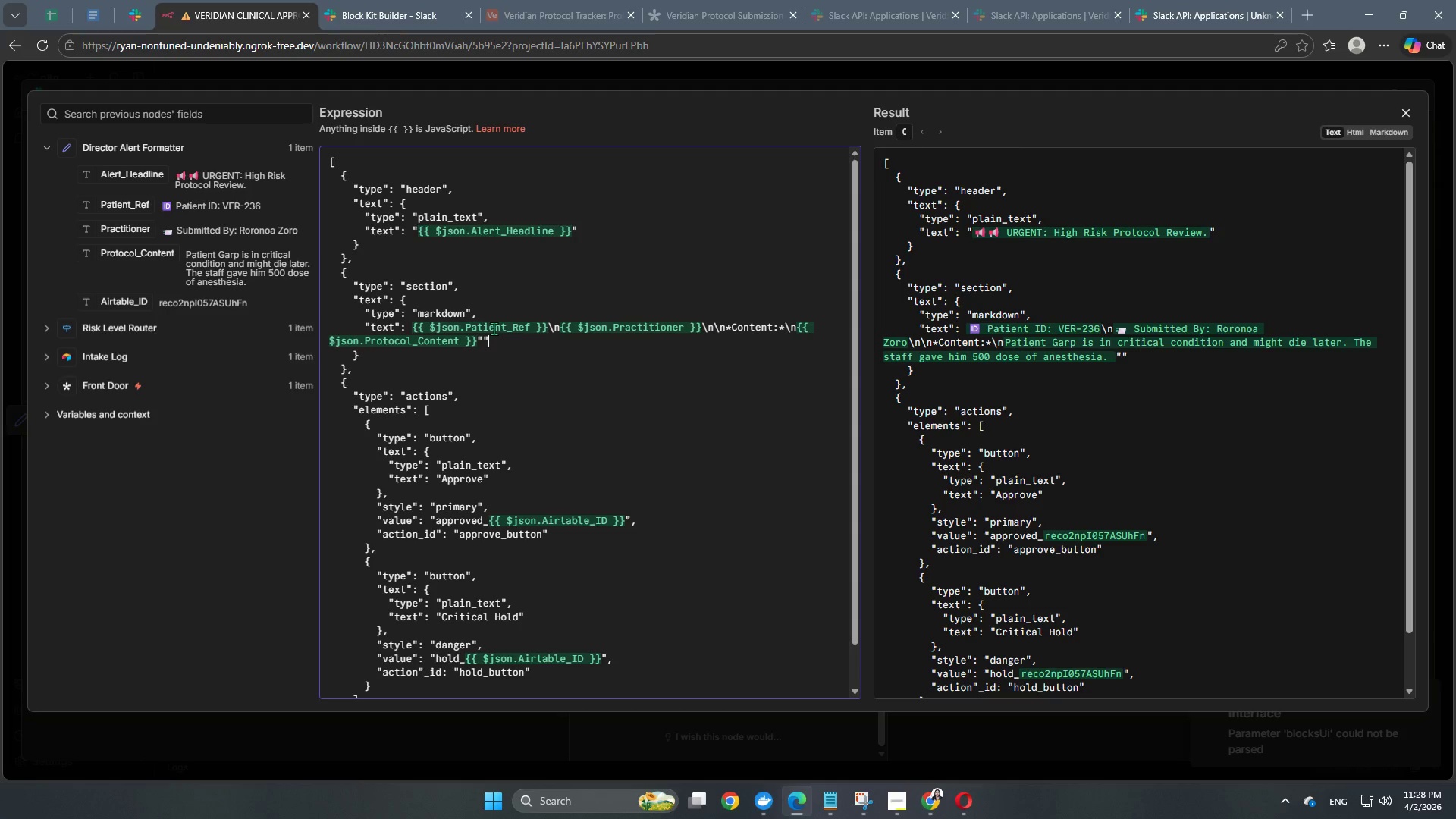 
key(Backspace)
 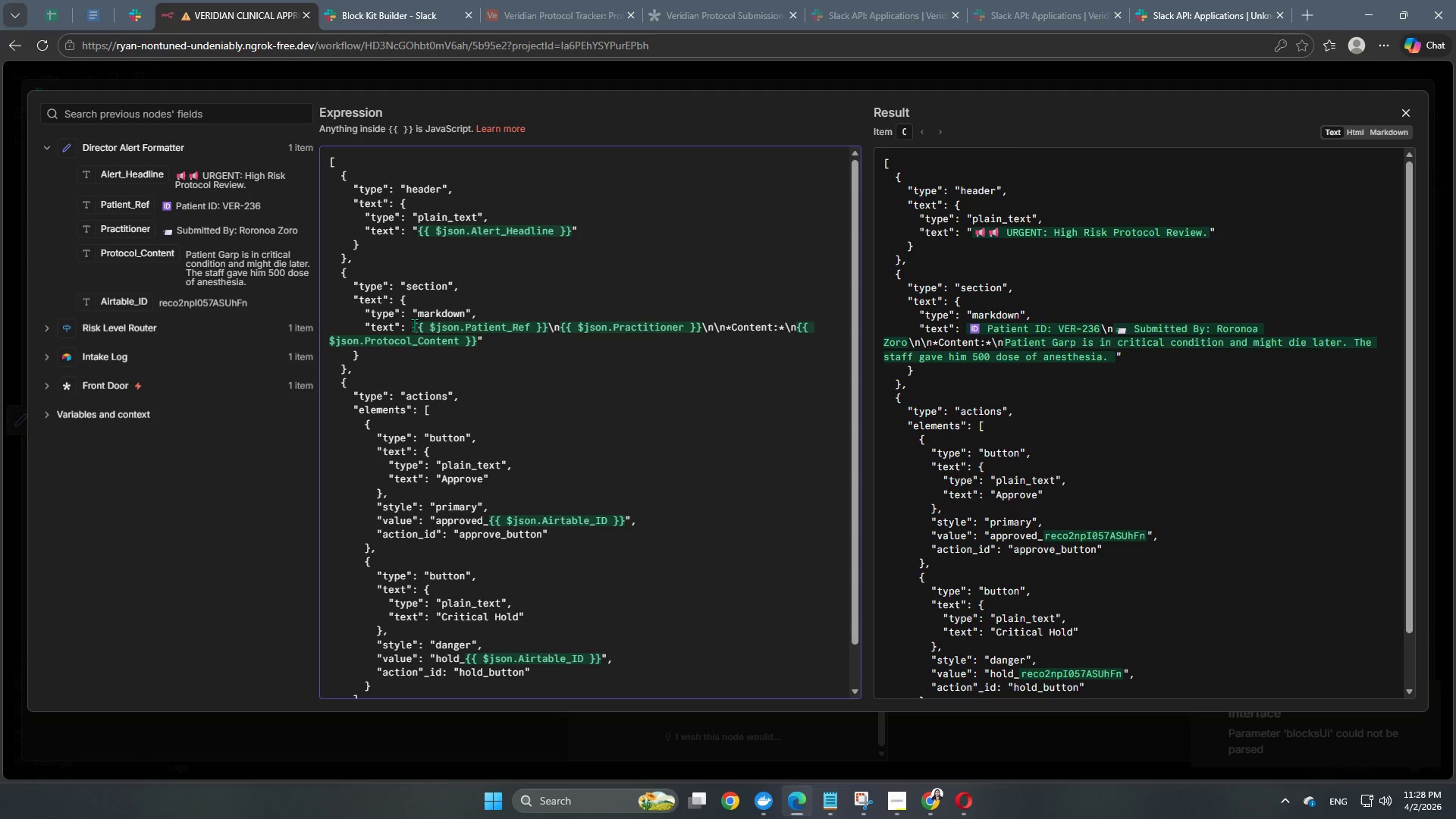 
left_click([412, 325])
 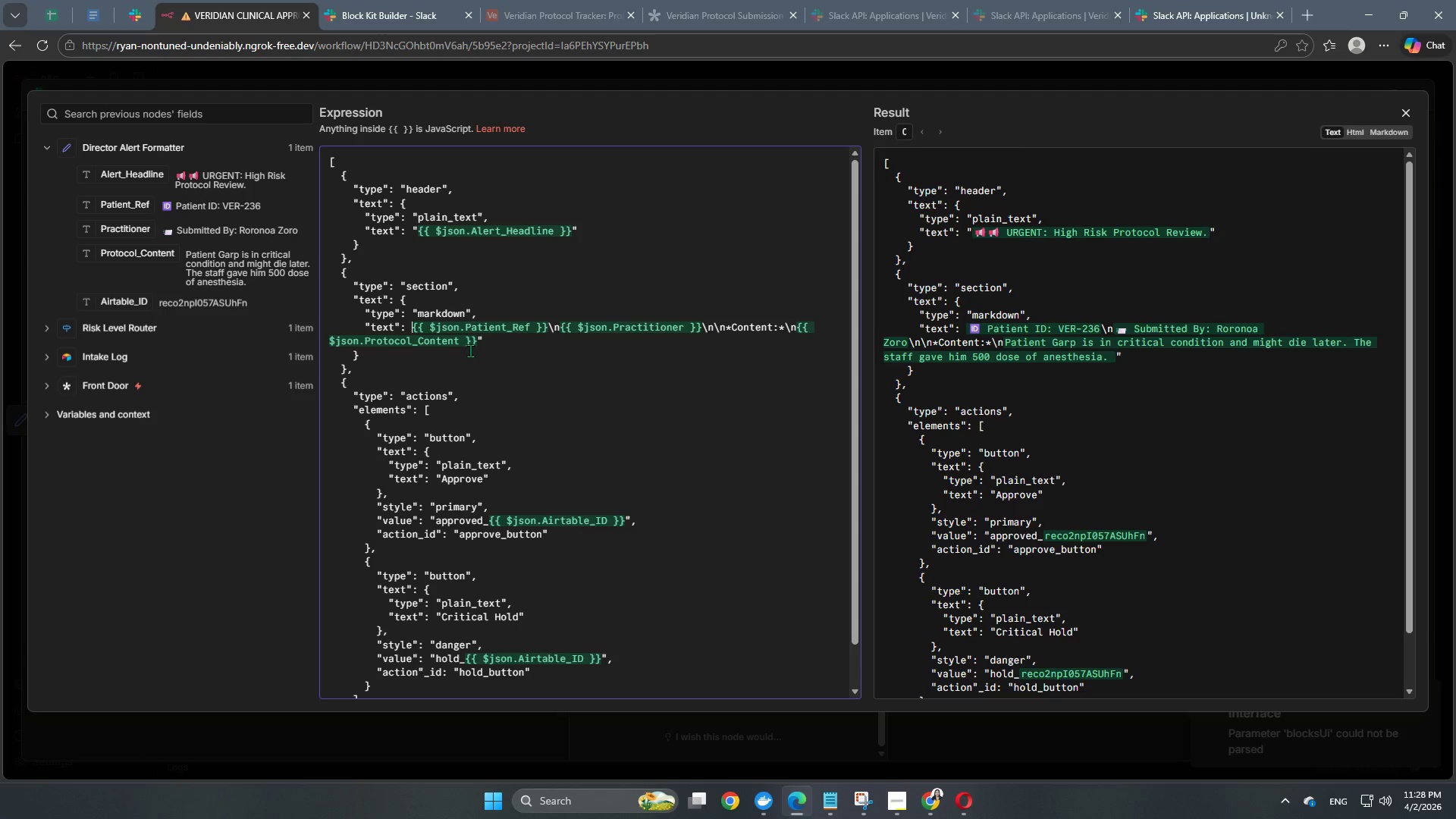 
key(Shift+Quote)
 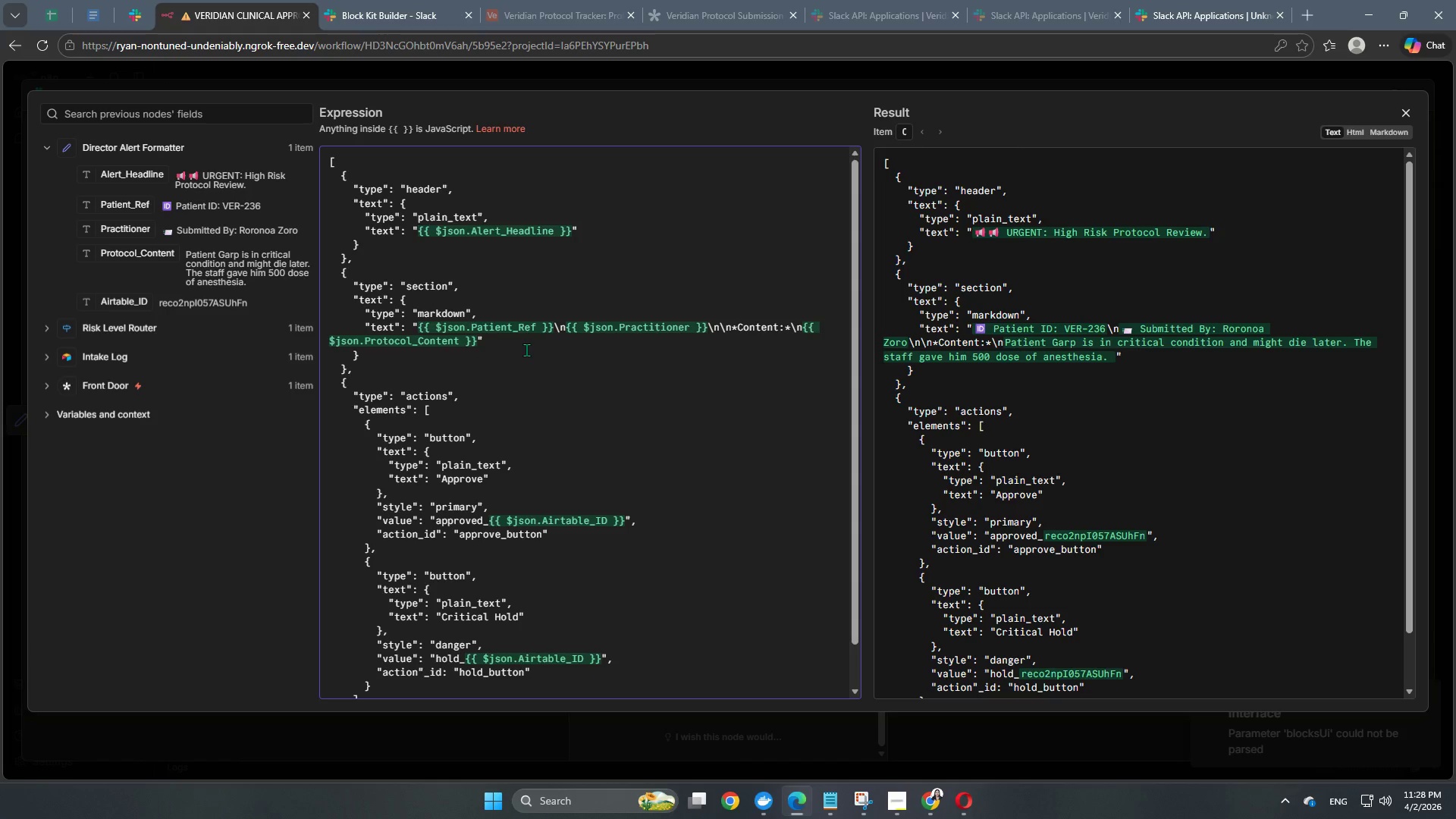 
left_click([532, 347])
 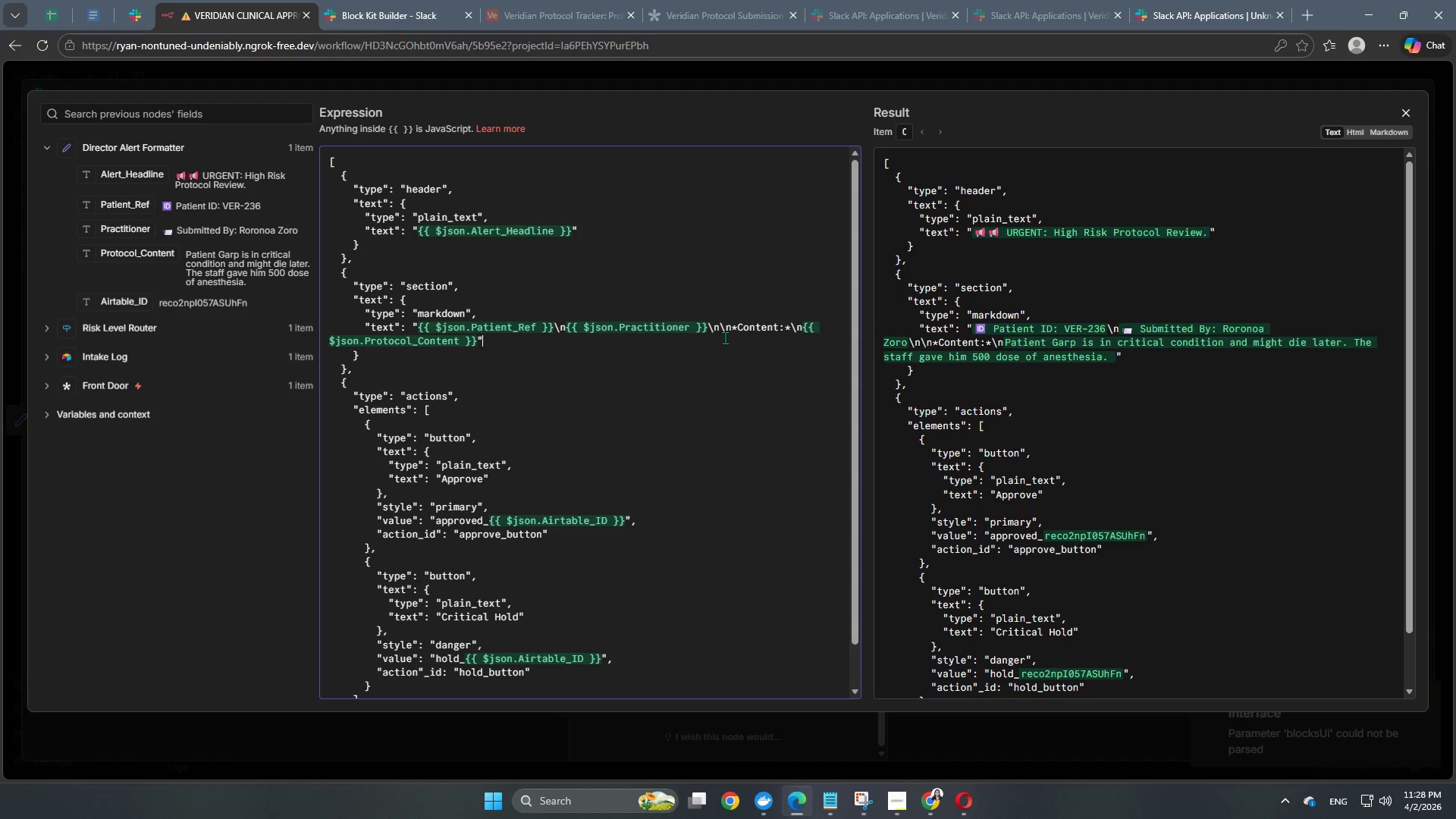 
wait(6.03)
 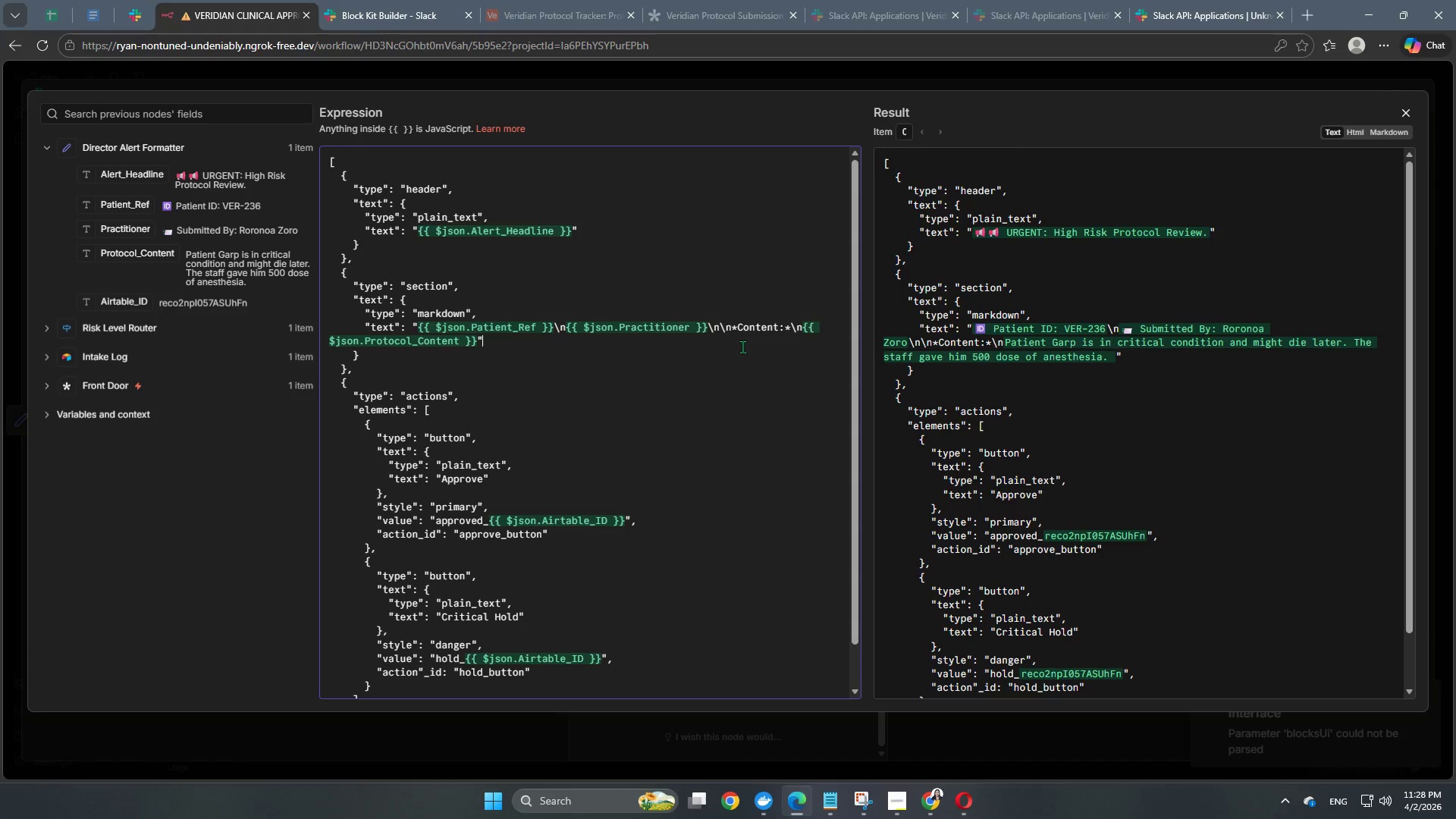 
left_click([752, 77])
 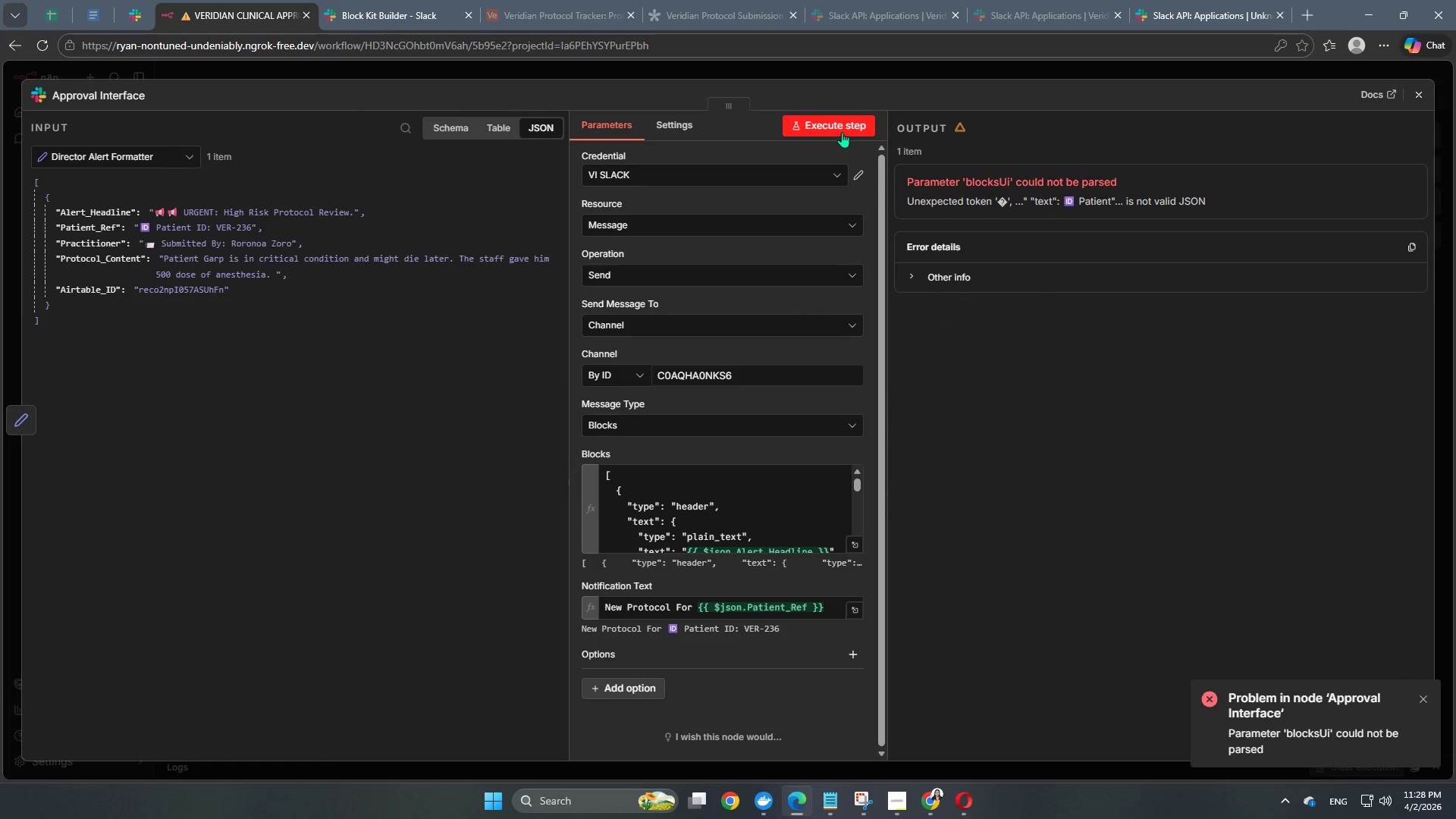 
left_click([842, 123])
 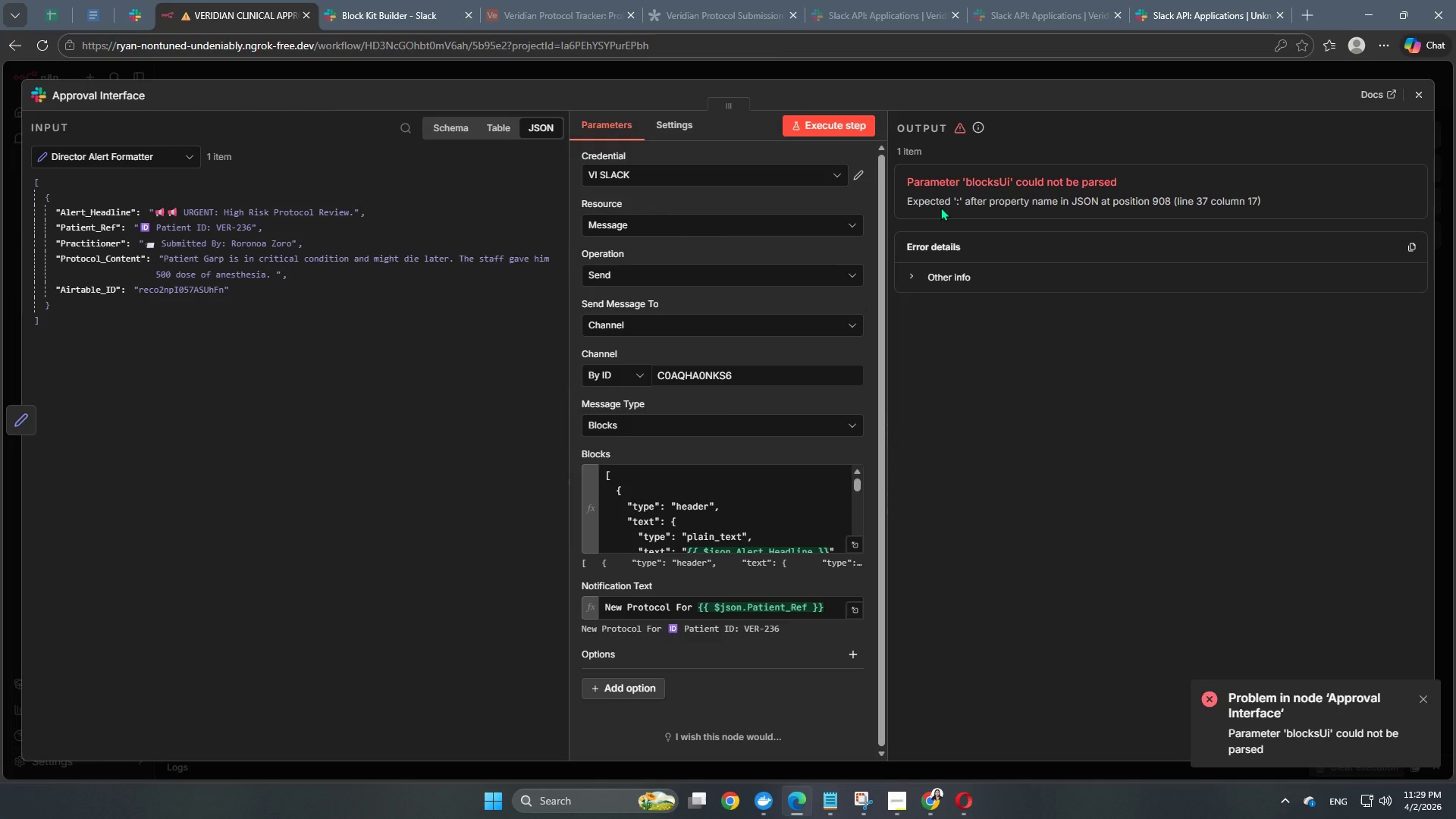 
wait(14.55)
 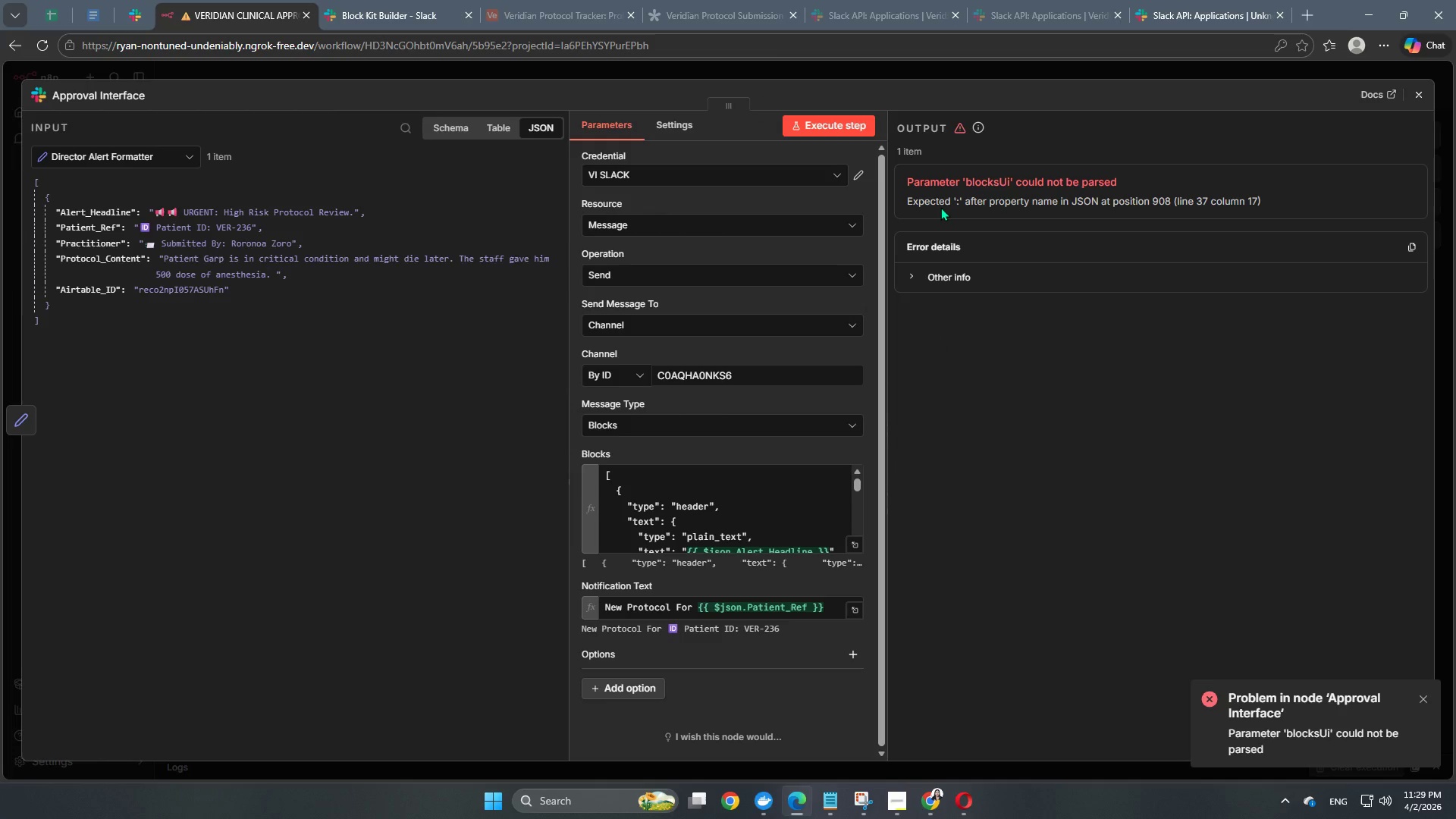 
left_click([855, 544])
 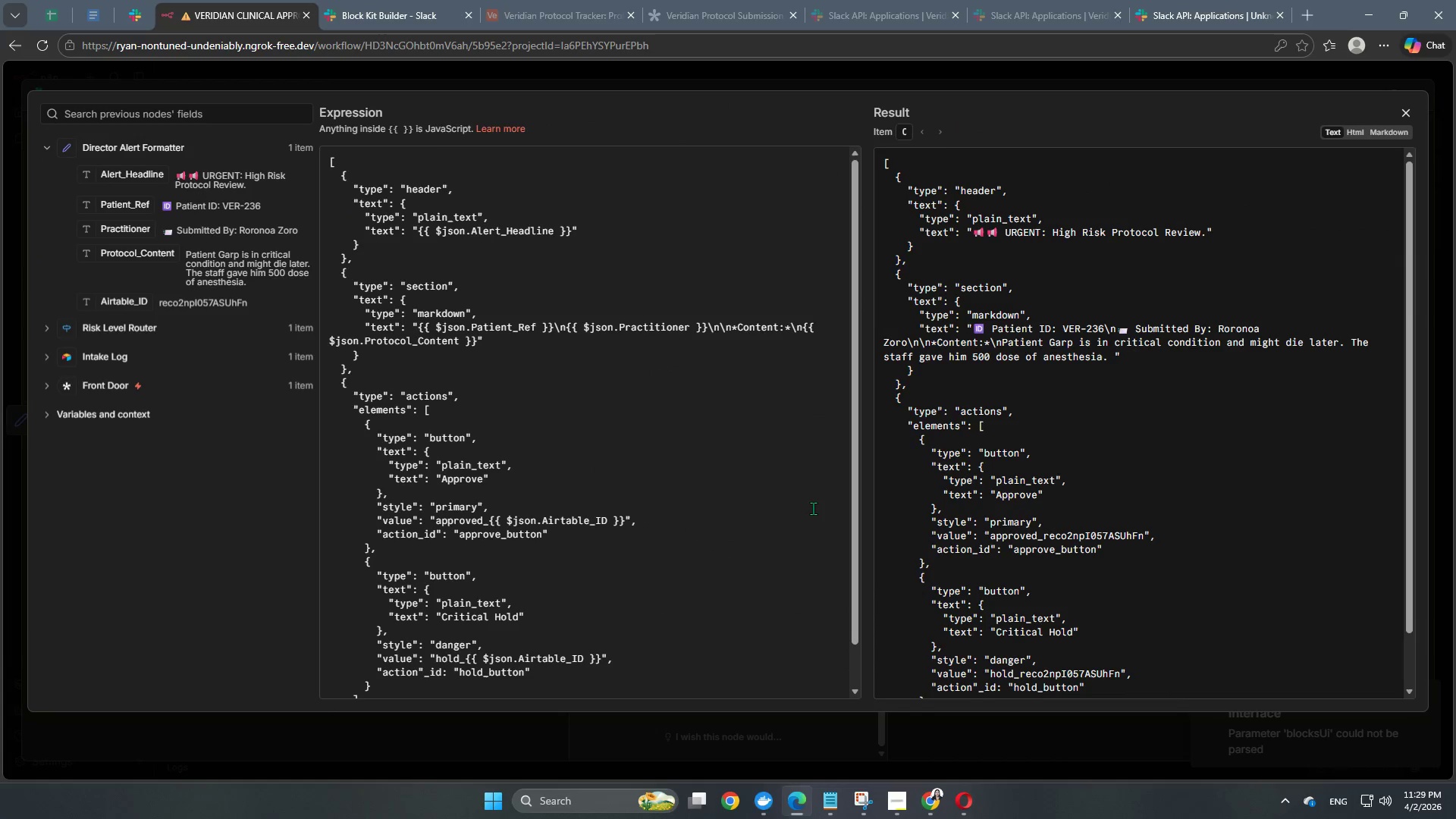 
scroll: coordinate [494, 504], scroll_direction: up, amount: 1.0
 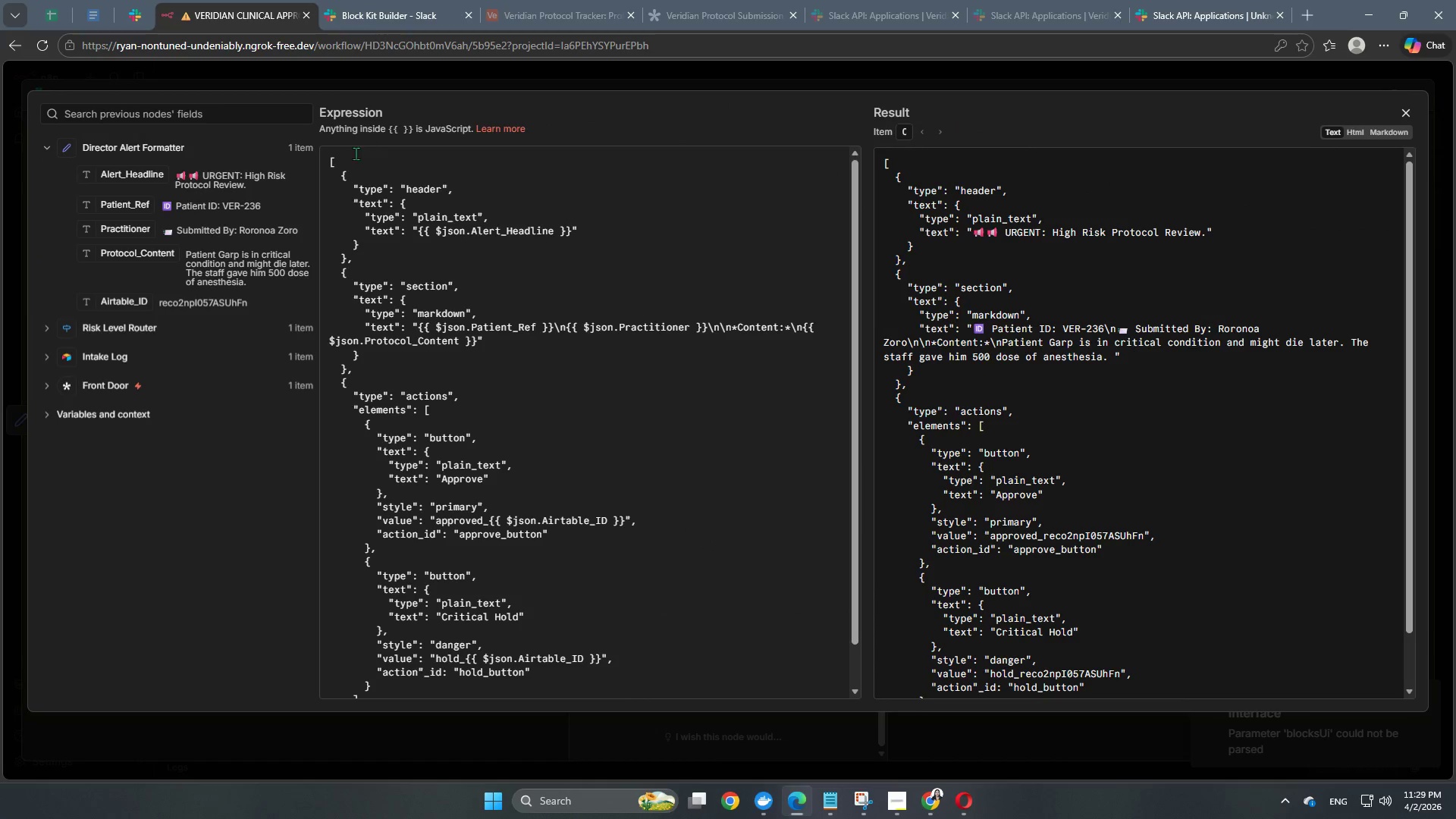 
left_click([355, 157])
 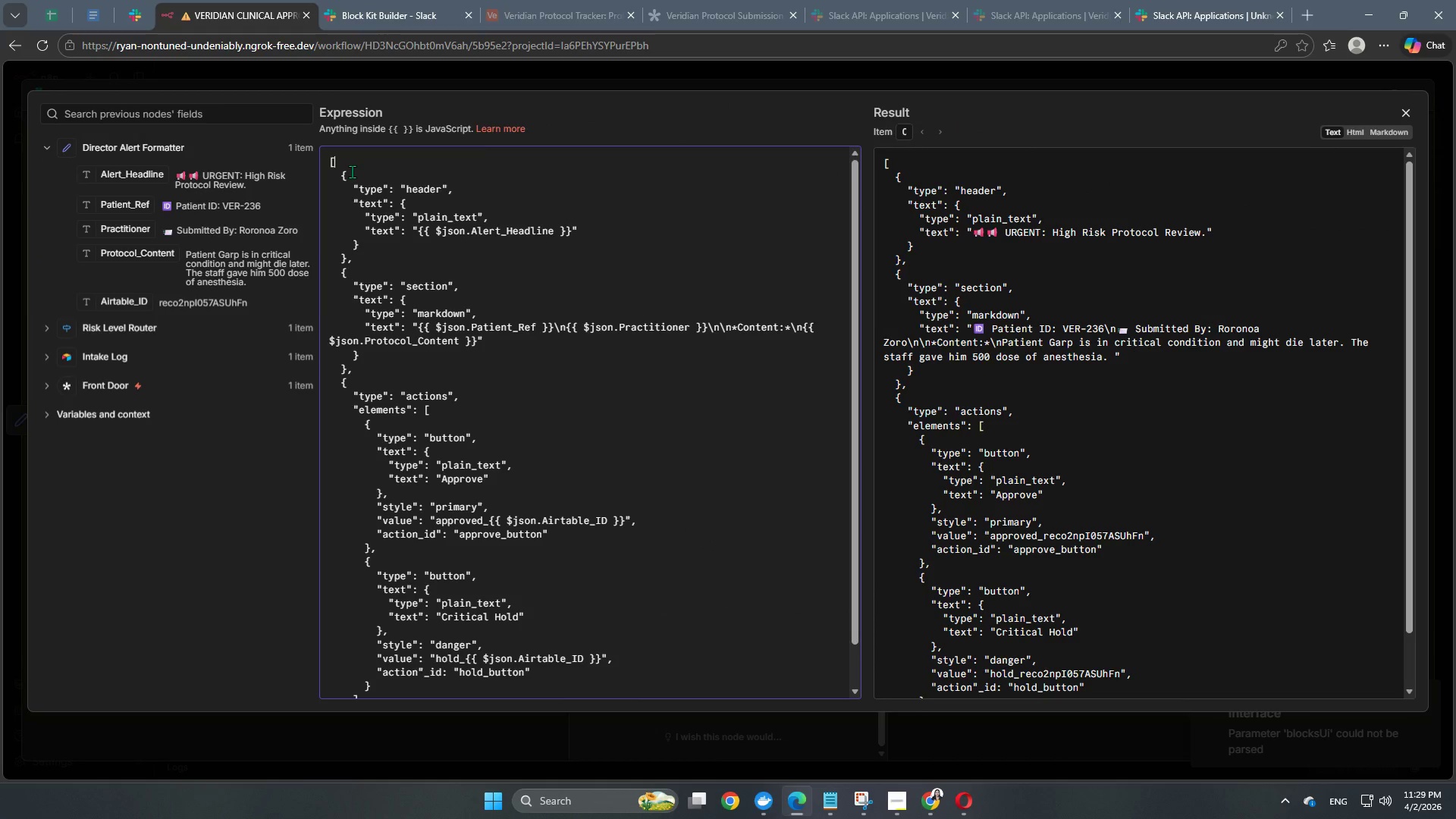 
left_click([352, 171])
 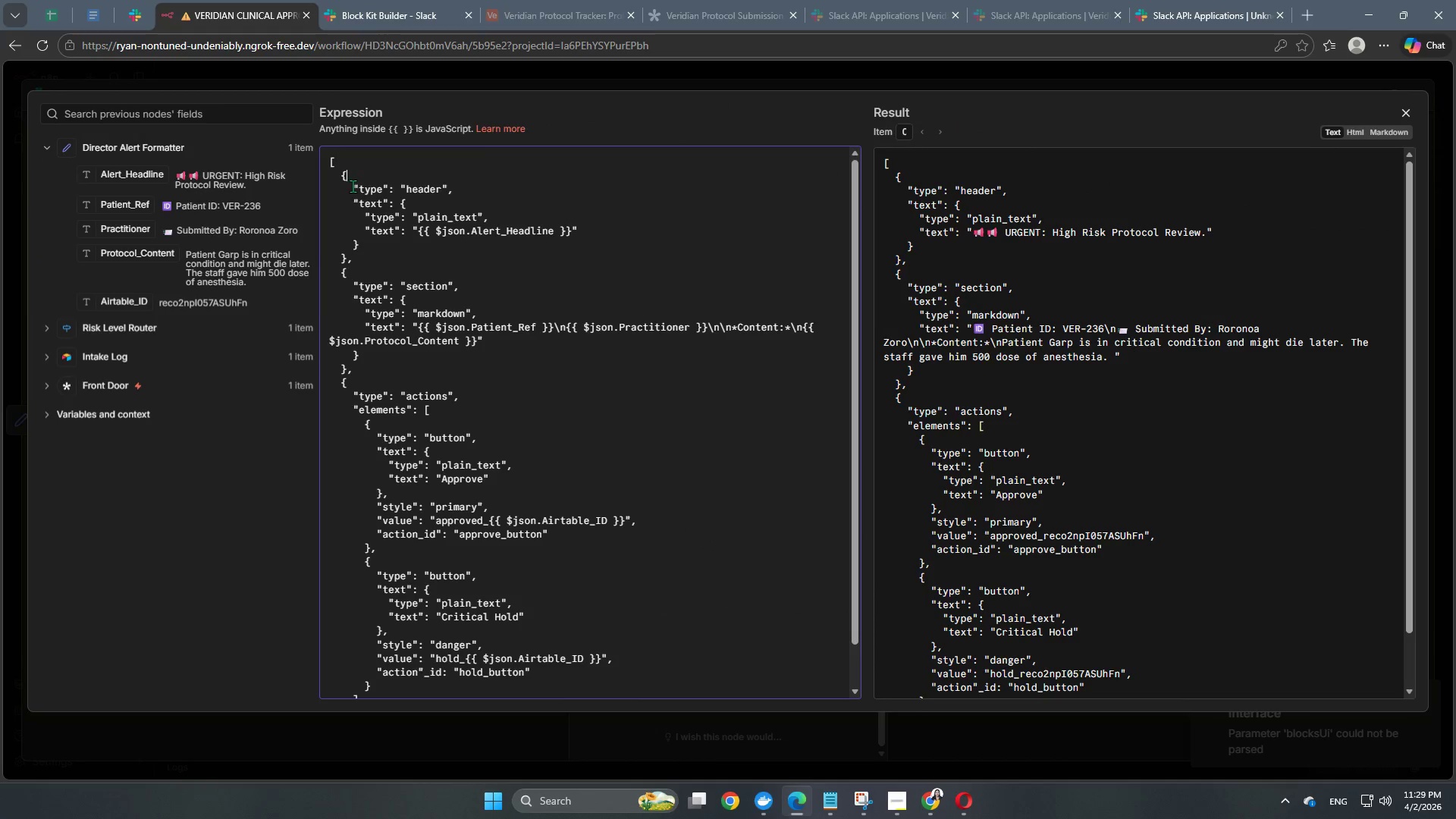 
left_click([353, 186])
 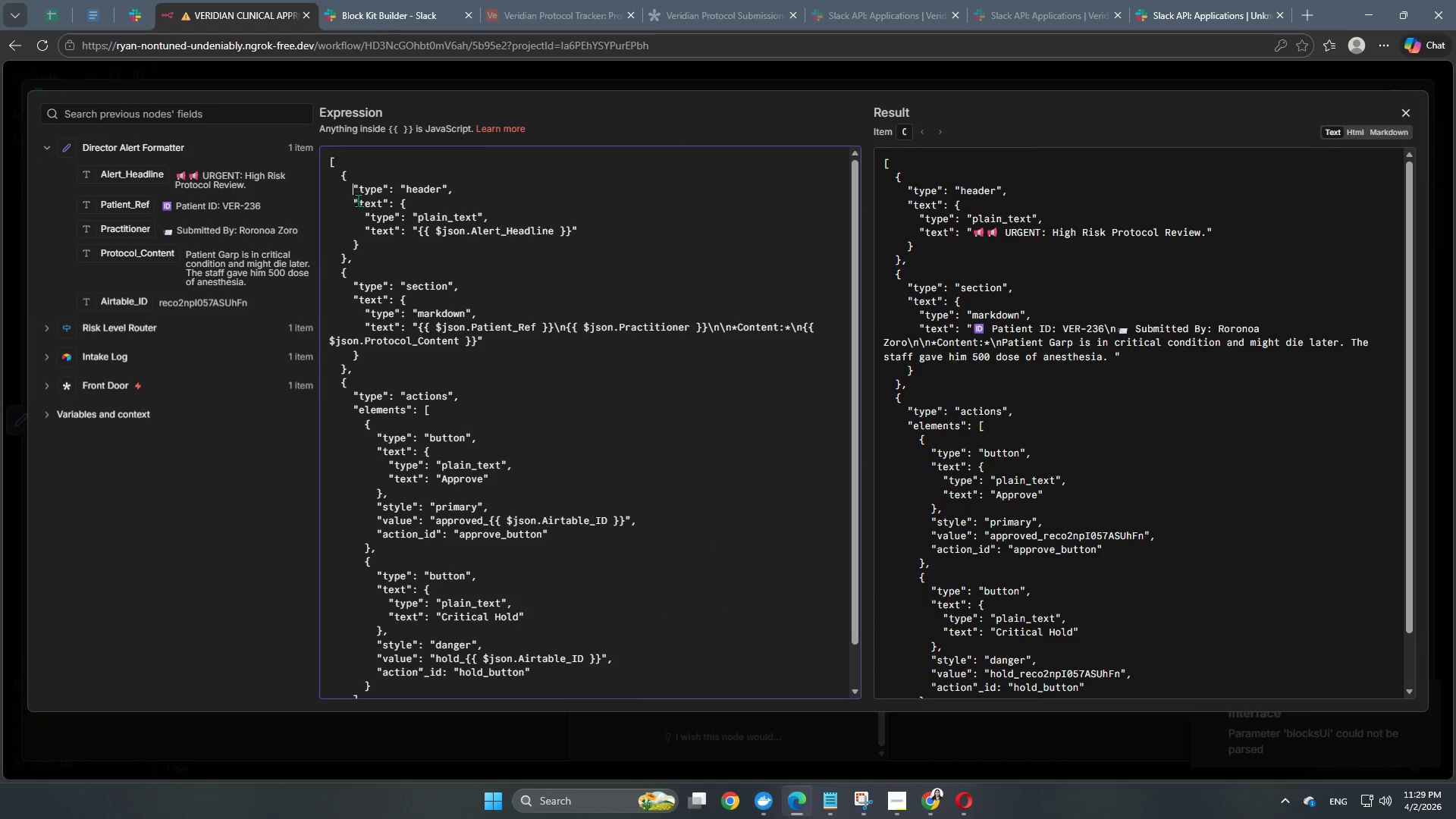 
left_click([358, 202])
 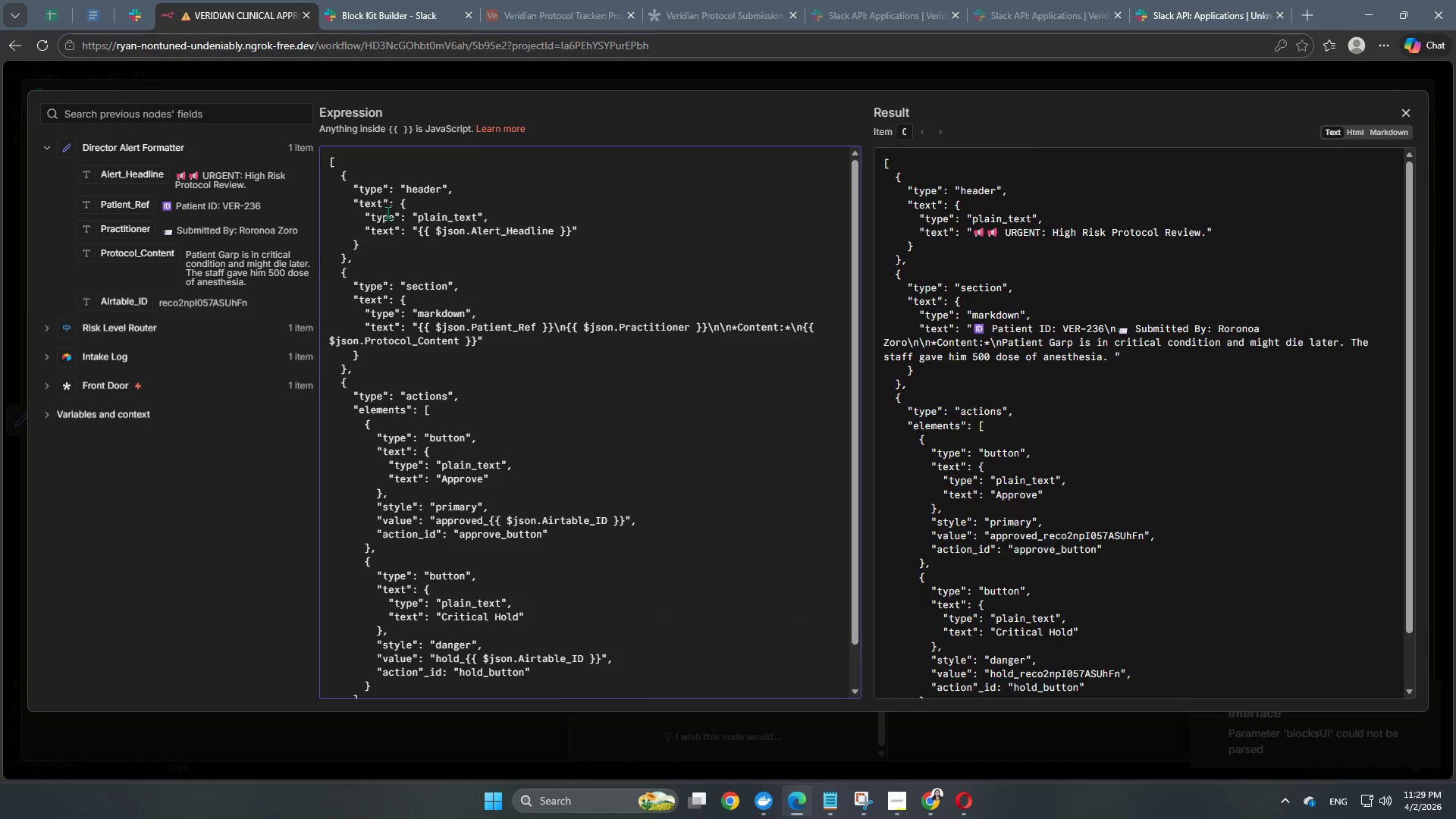 
left_click([388, 212])
 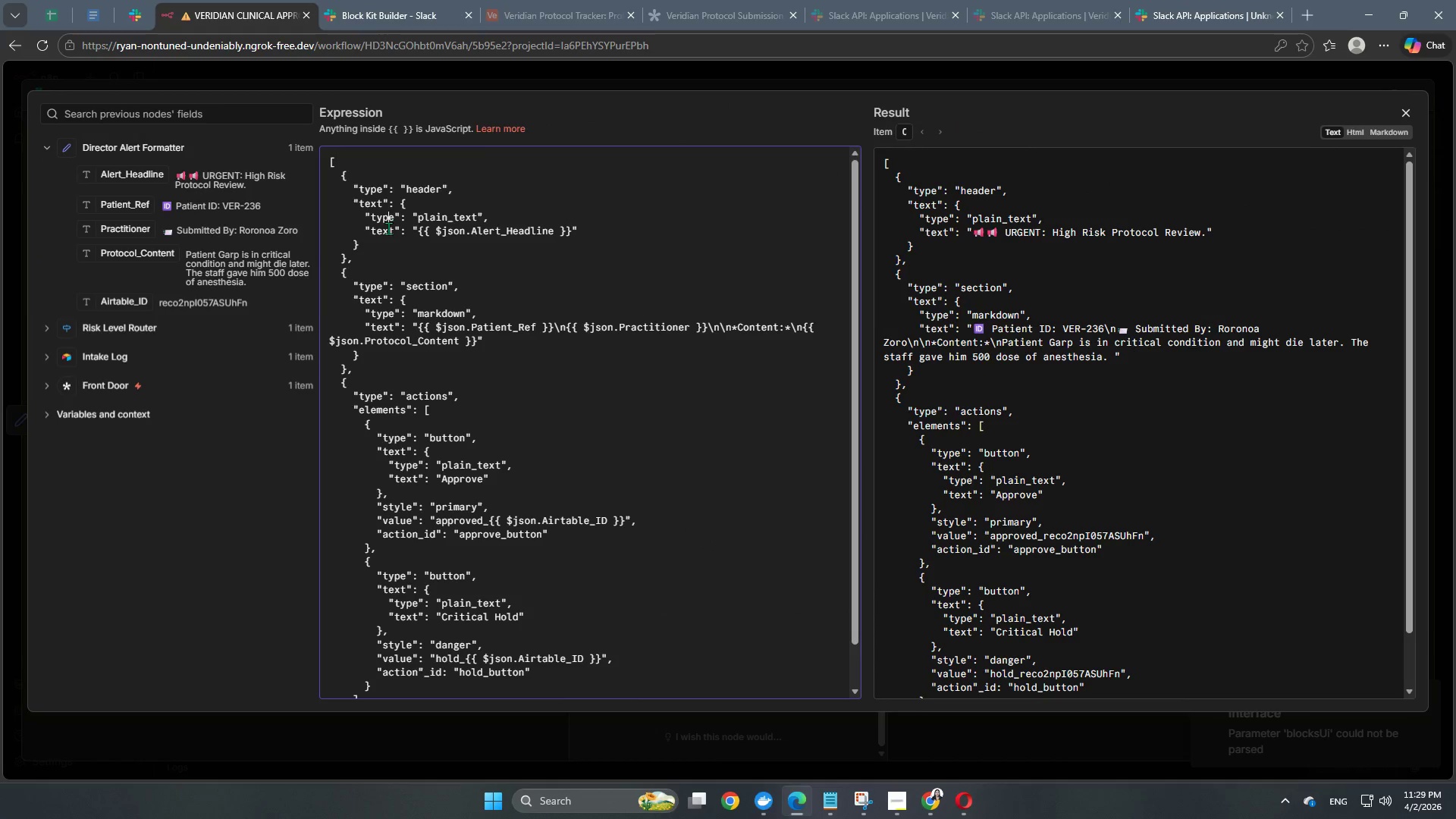 
left_click([388, 228])
 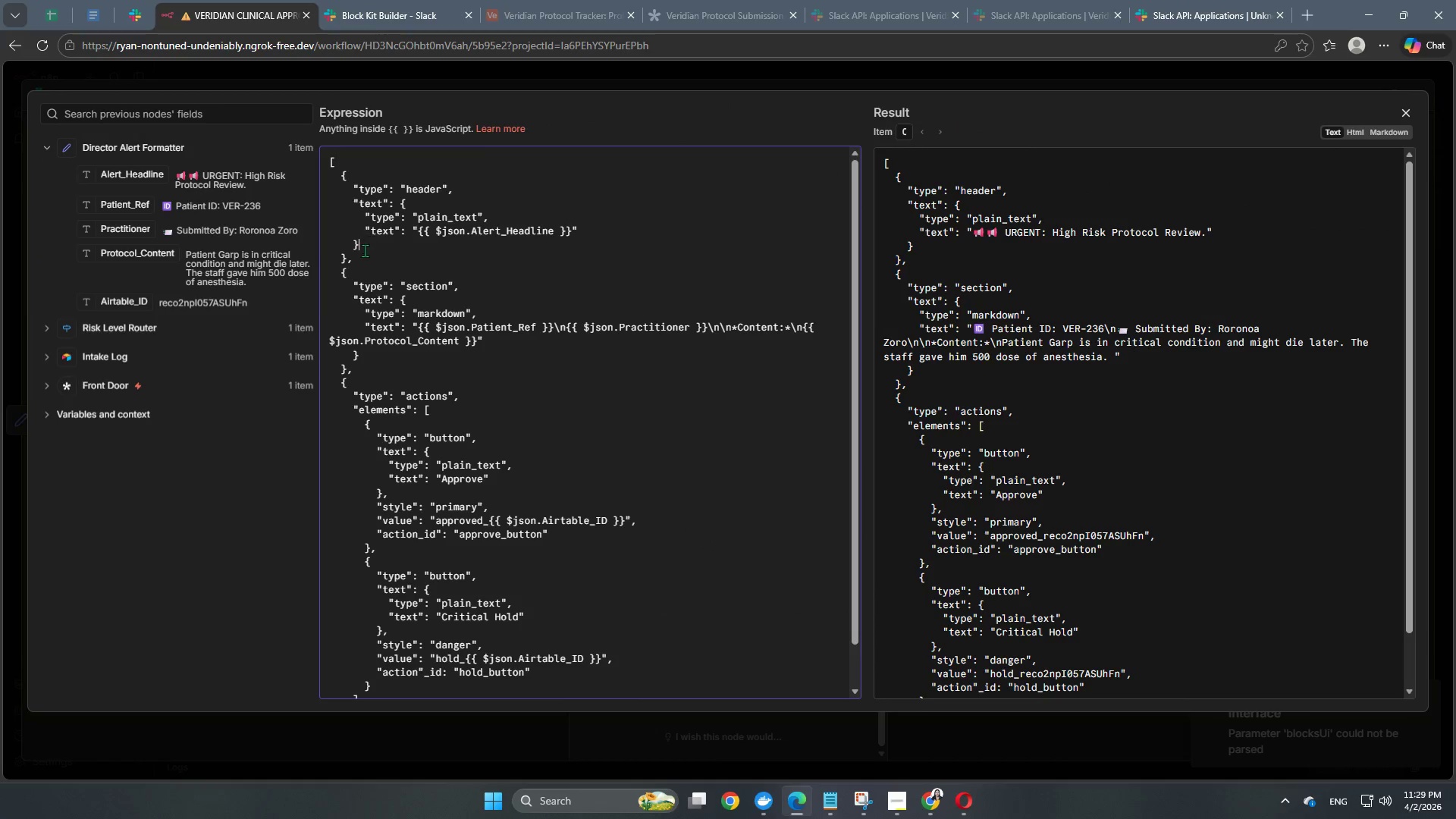 
double_click([356, 259])
 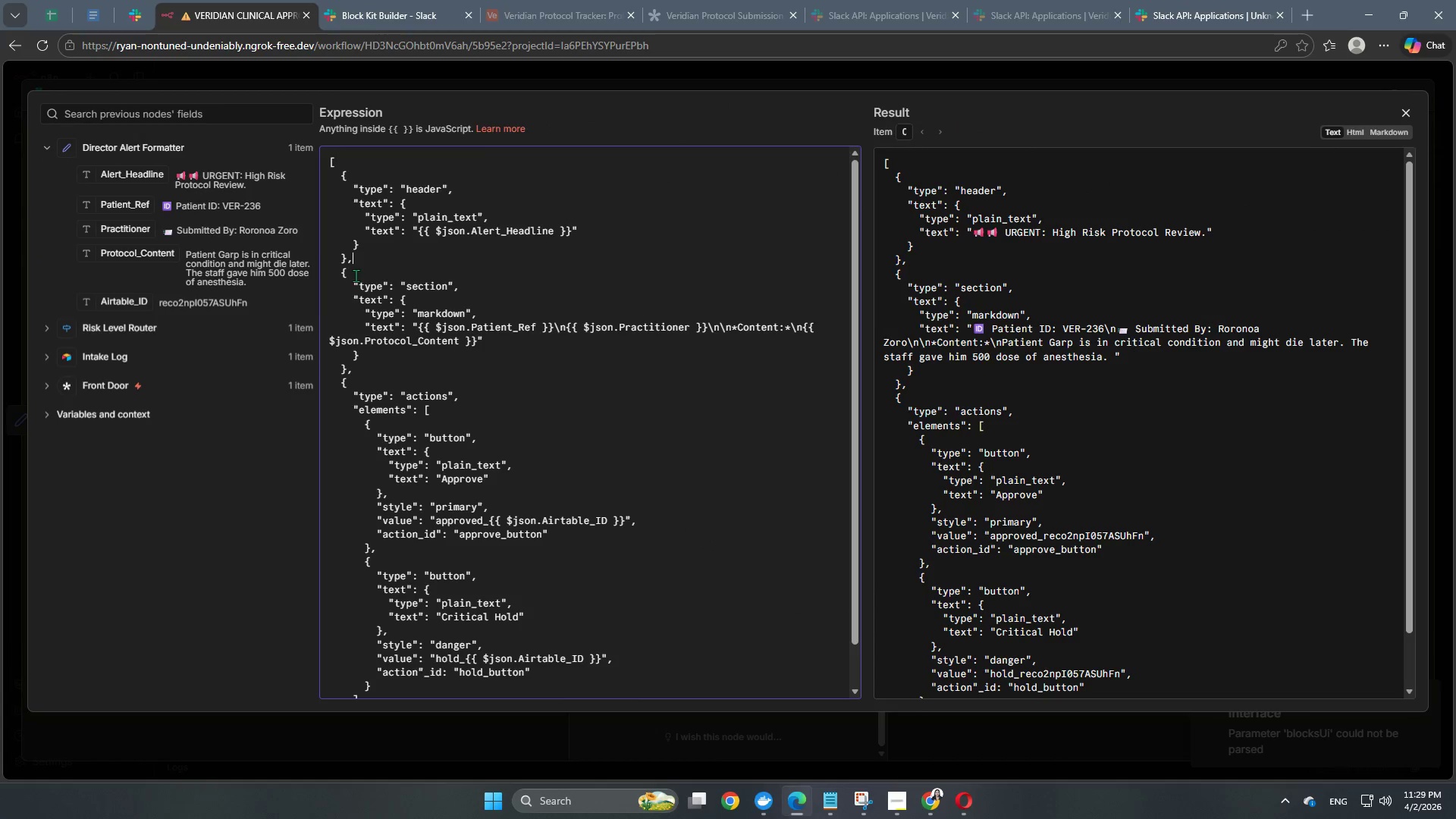 
triple_click([356, 275])
 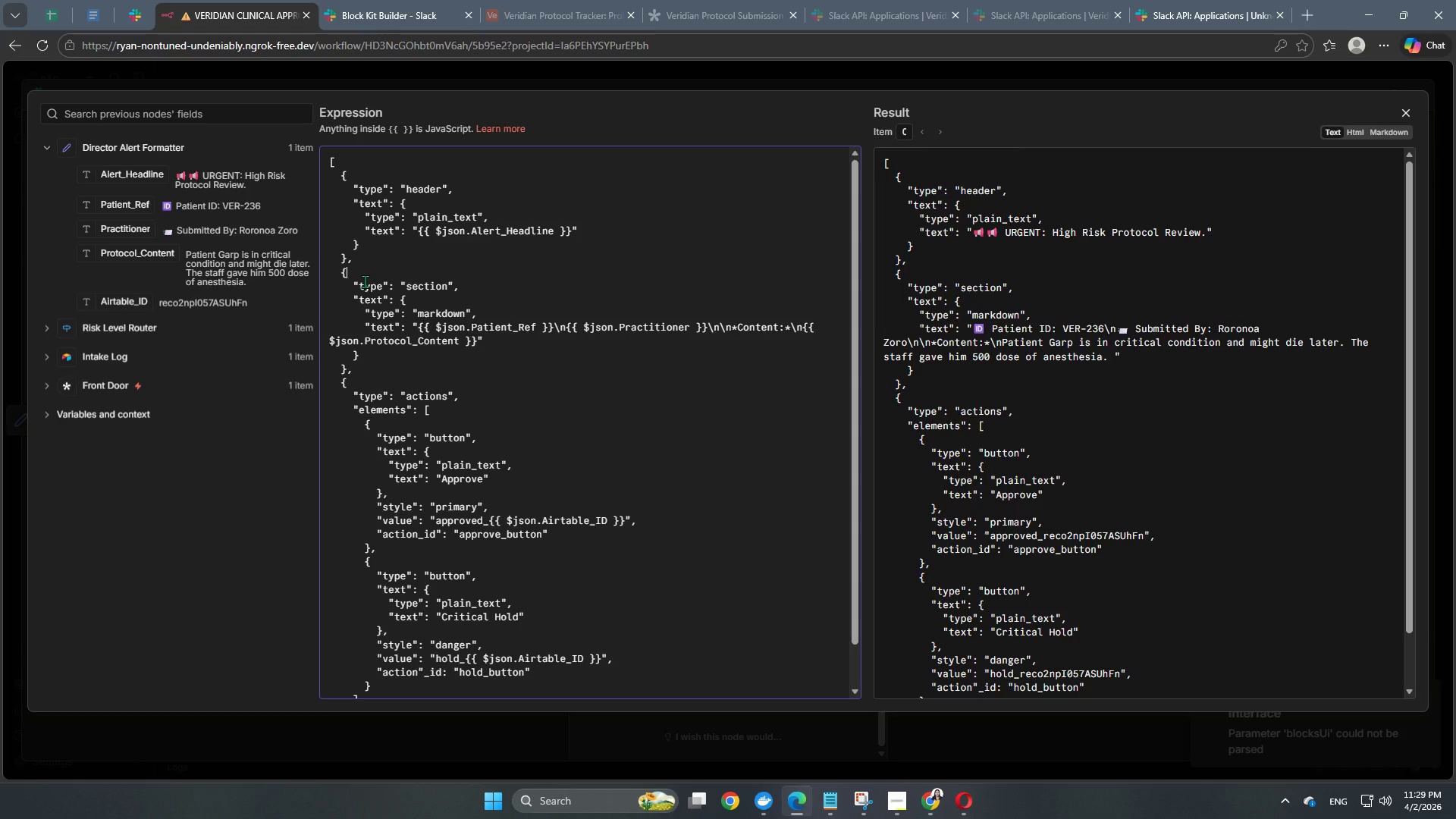 
left_click([365, 281])
 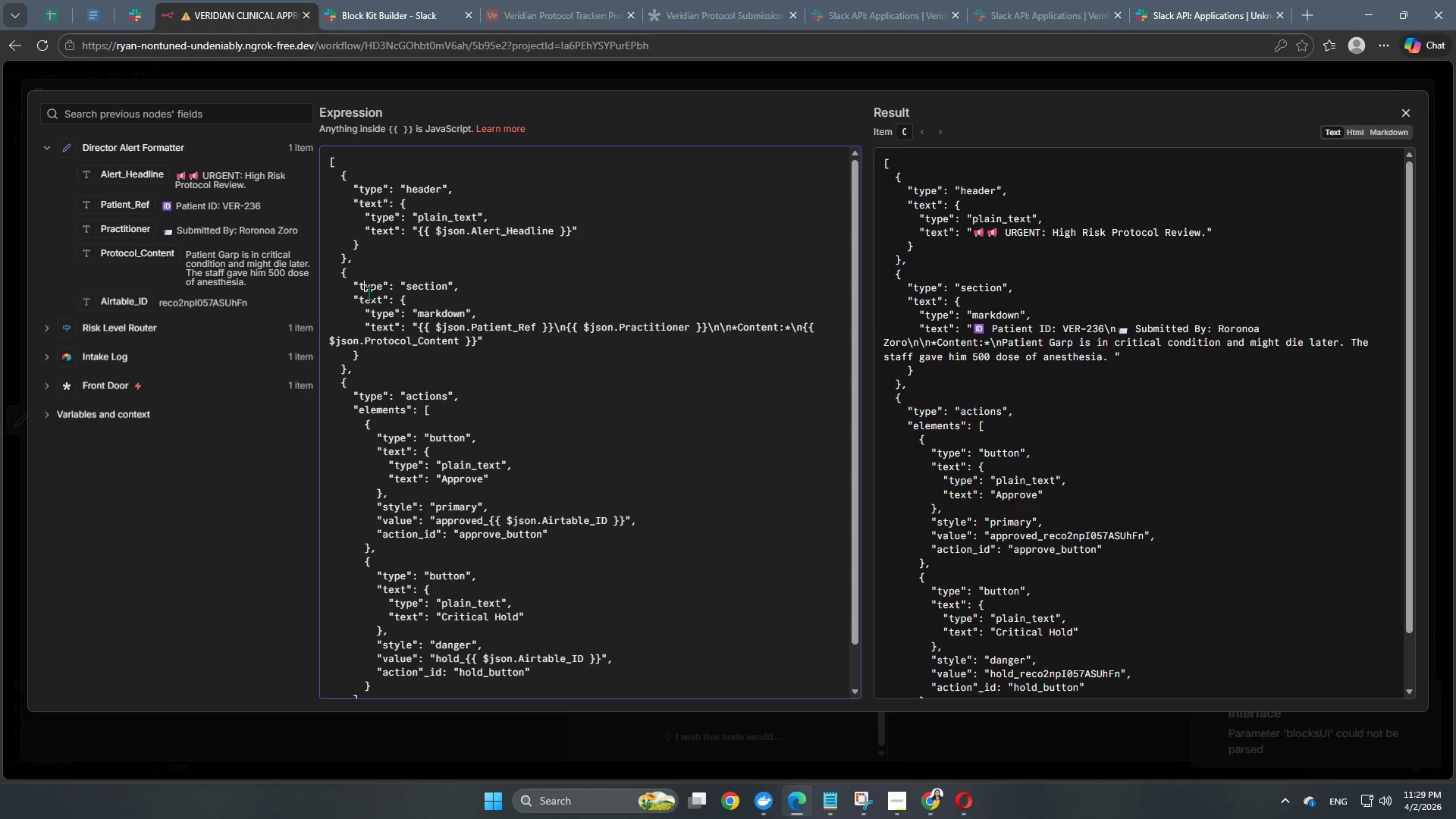 
left_click([369, 295])
 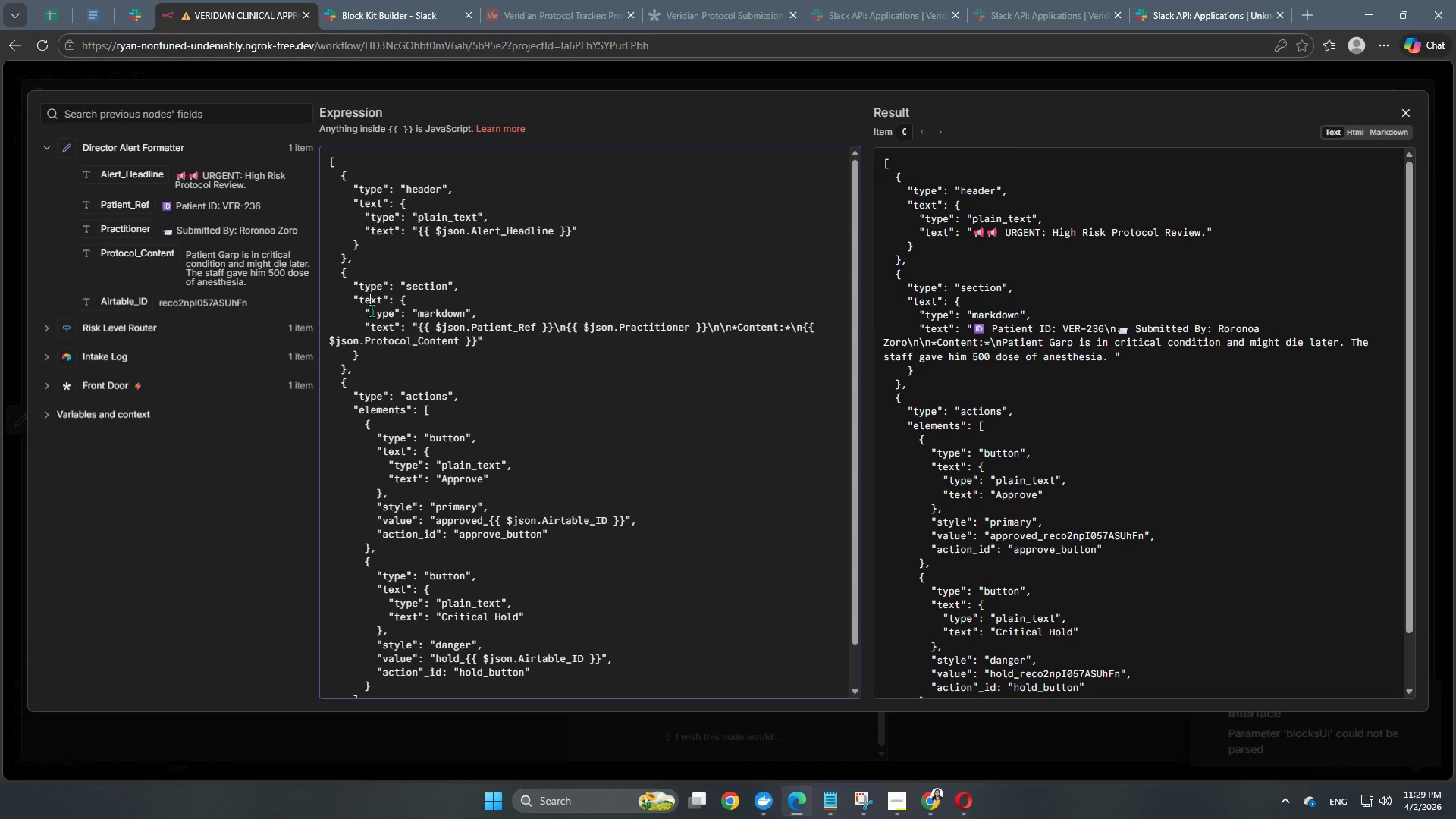 
left_click([372, 311])
 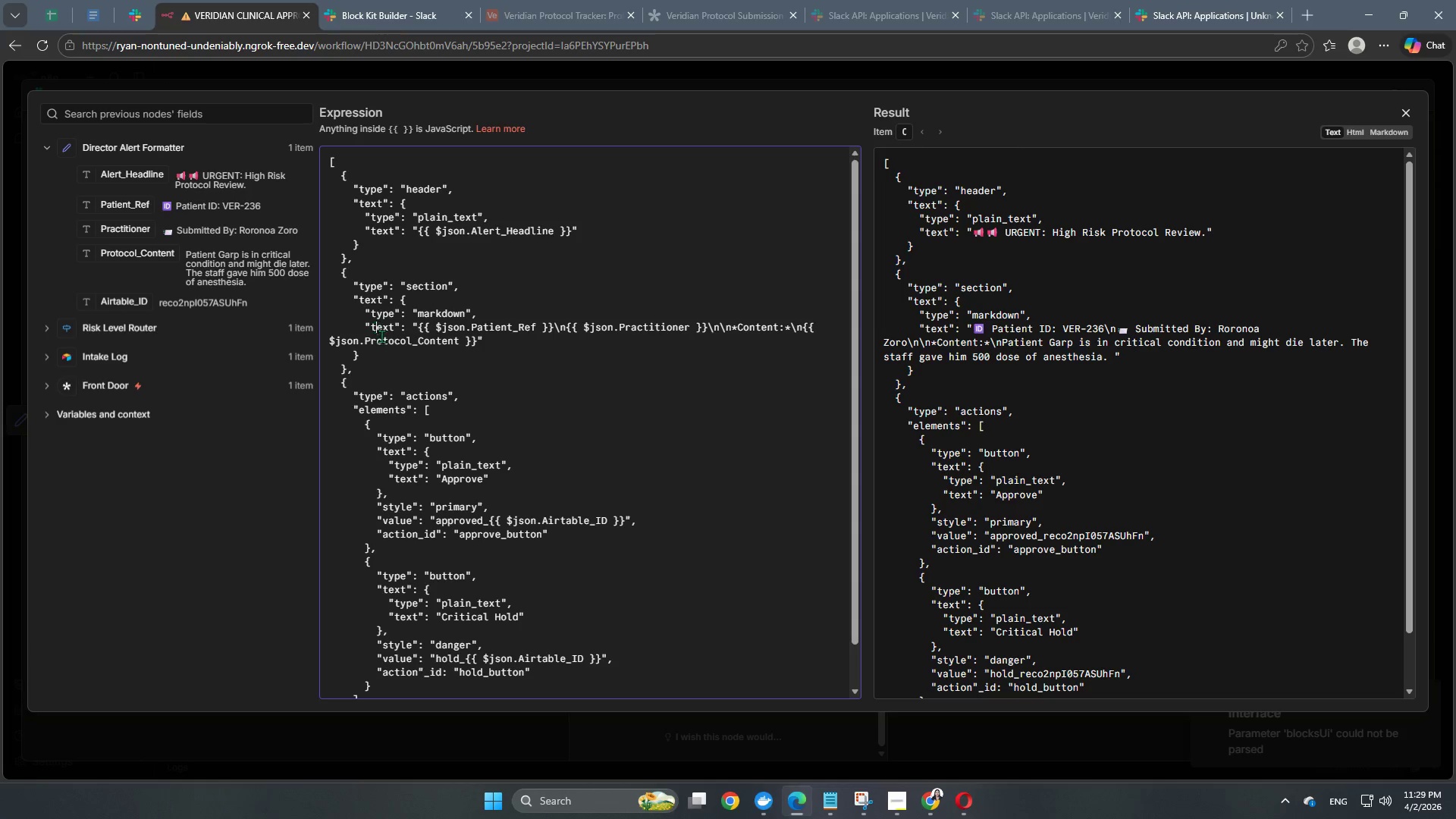 
double_click([381, 337])
 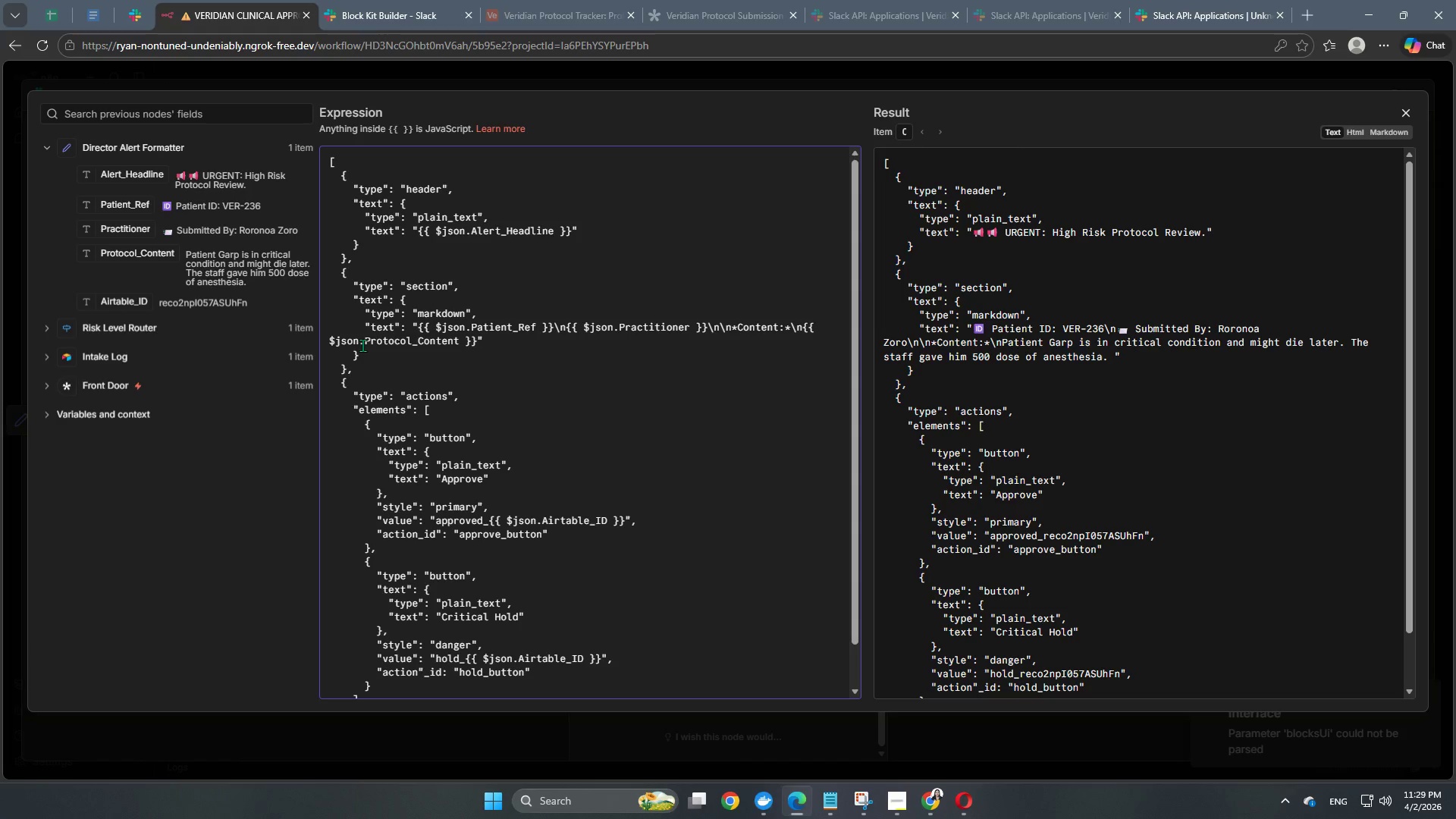 
left_click([362, 345])
 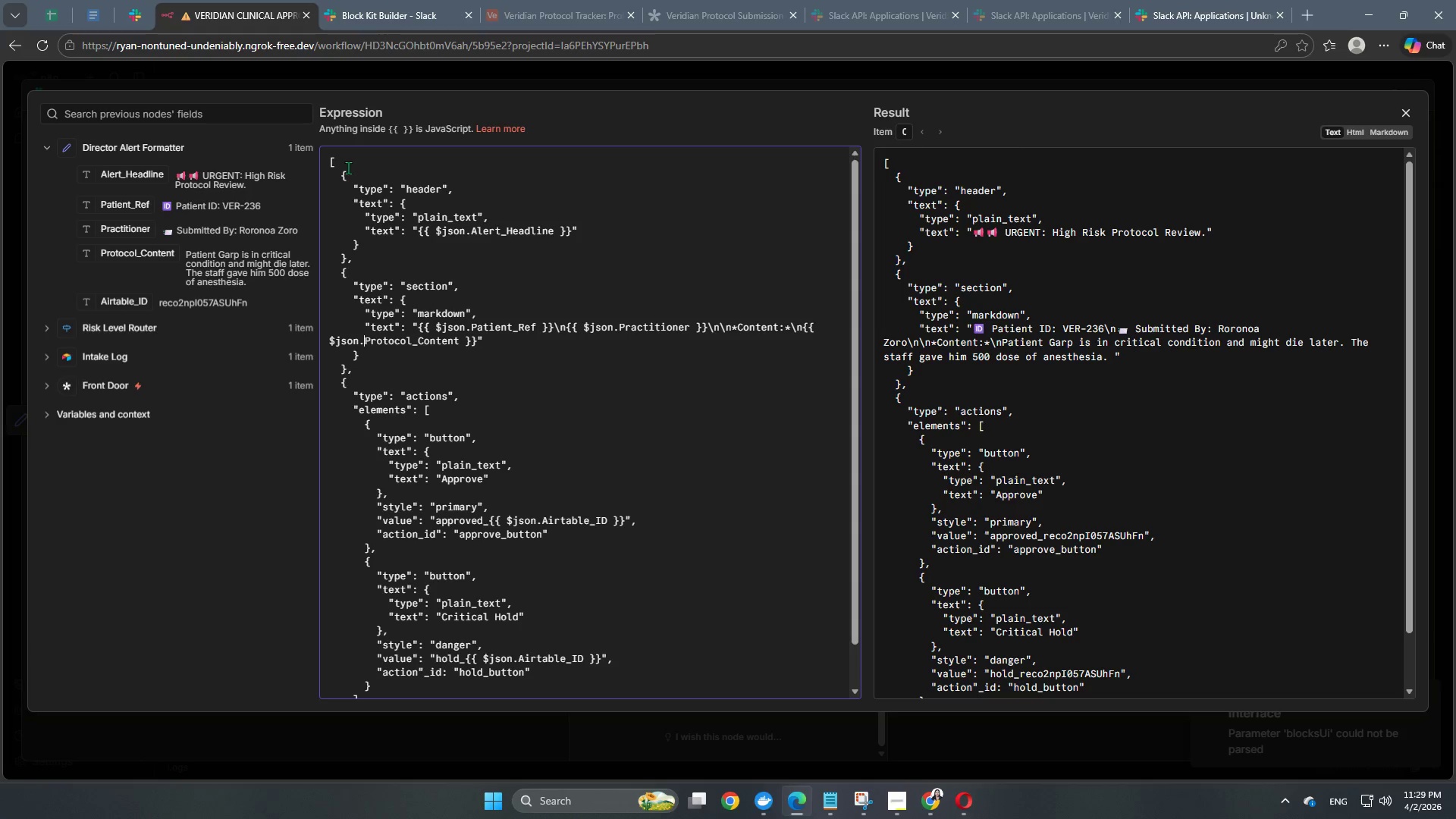 
left_click([333, 171])
 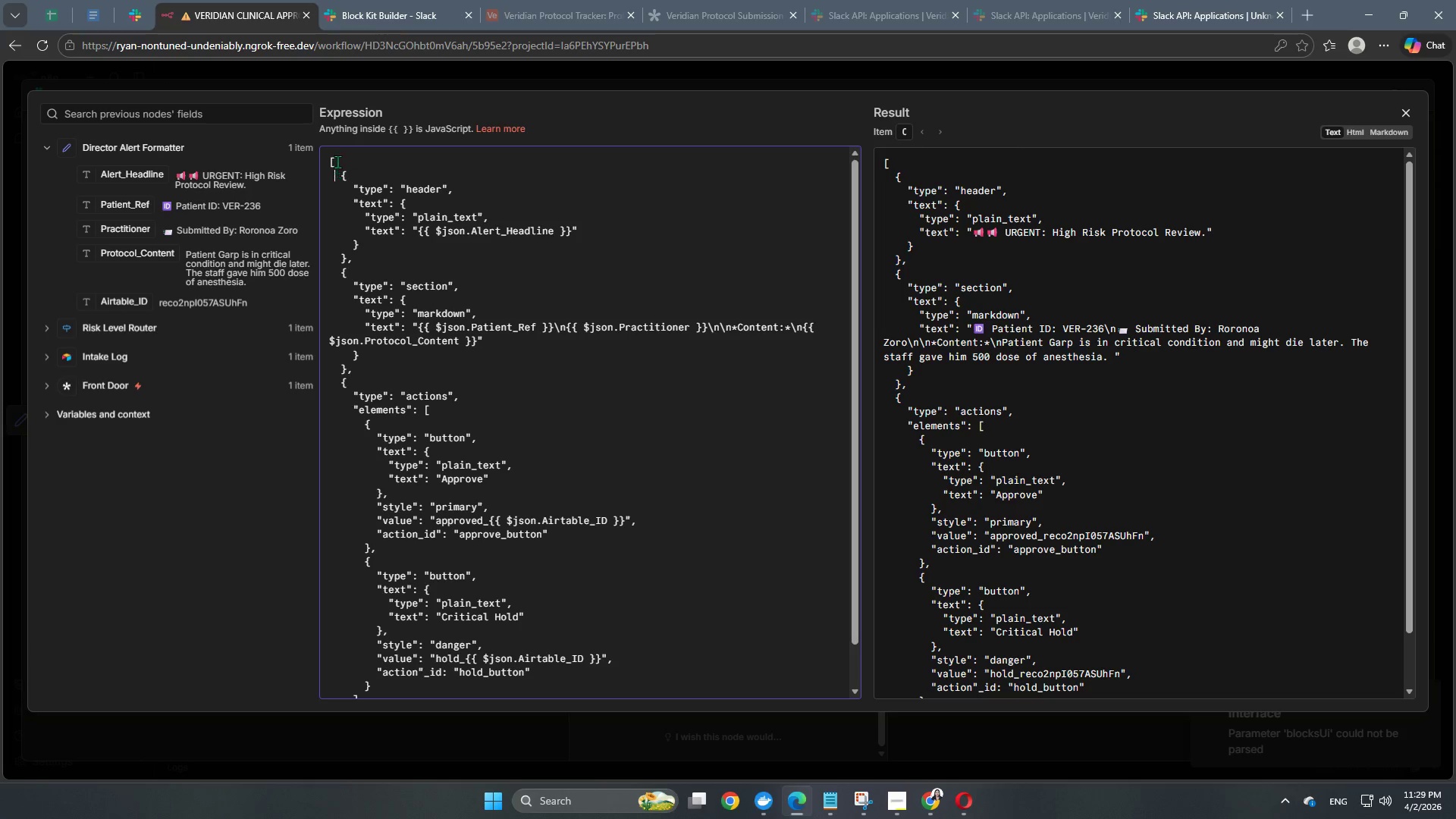 
left_click([339, 158])
 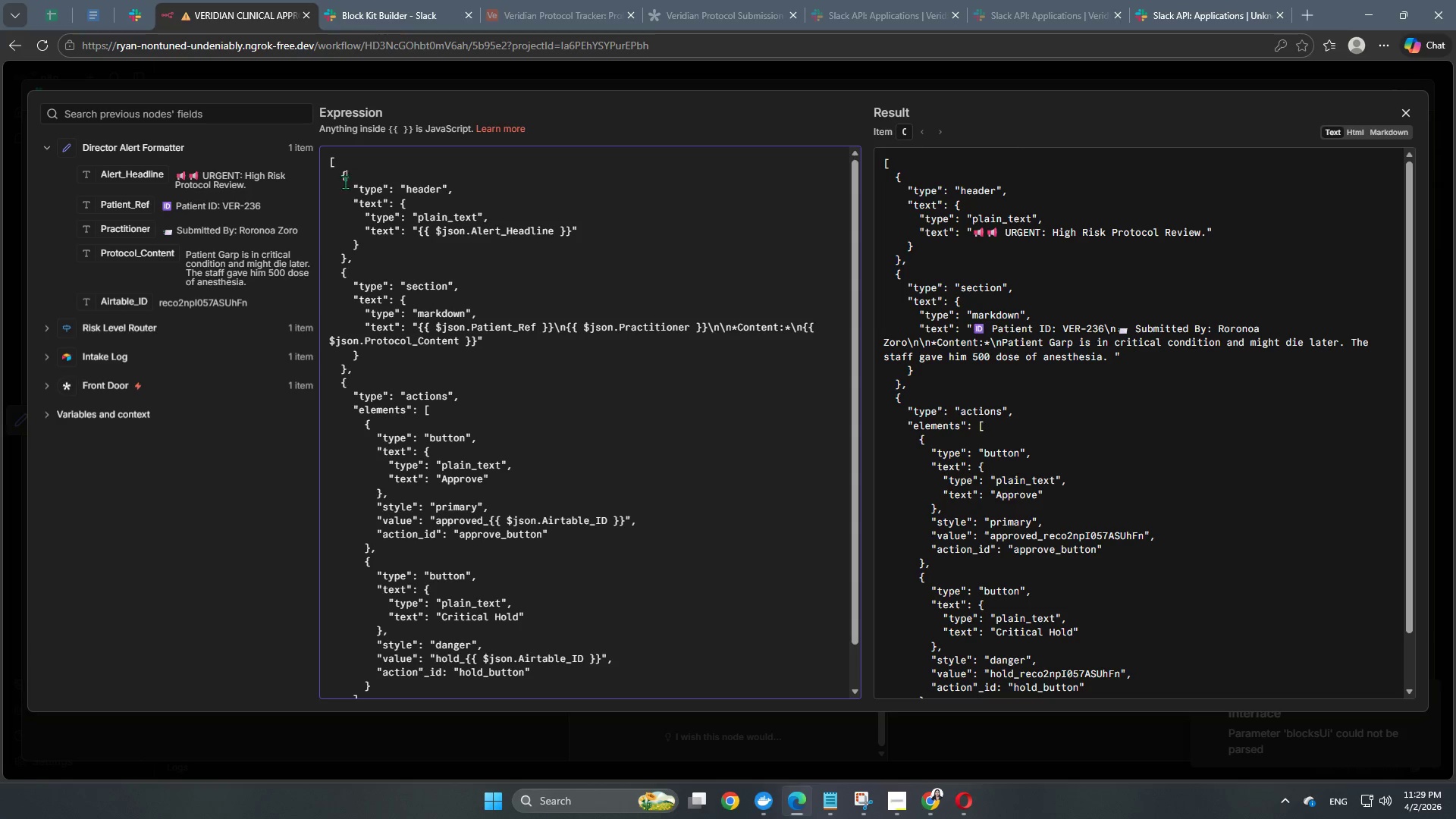 
double_click([345, 184])
 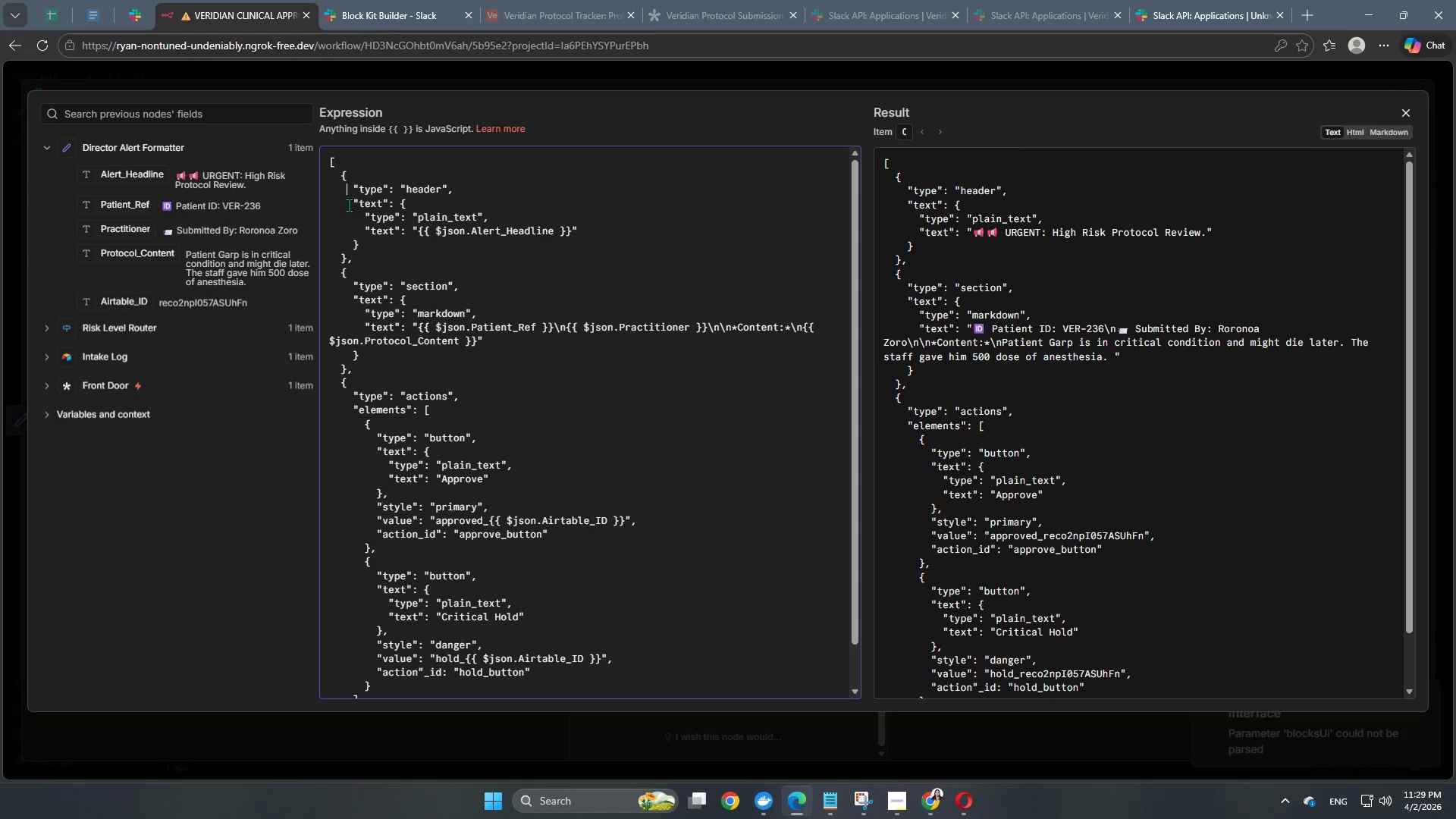 
left_click([349, 205])
 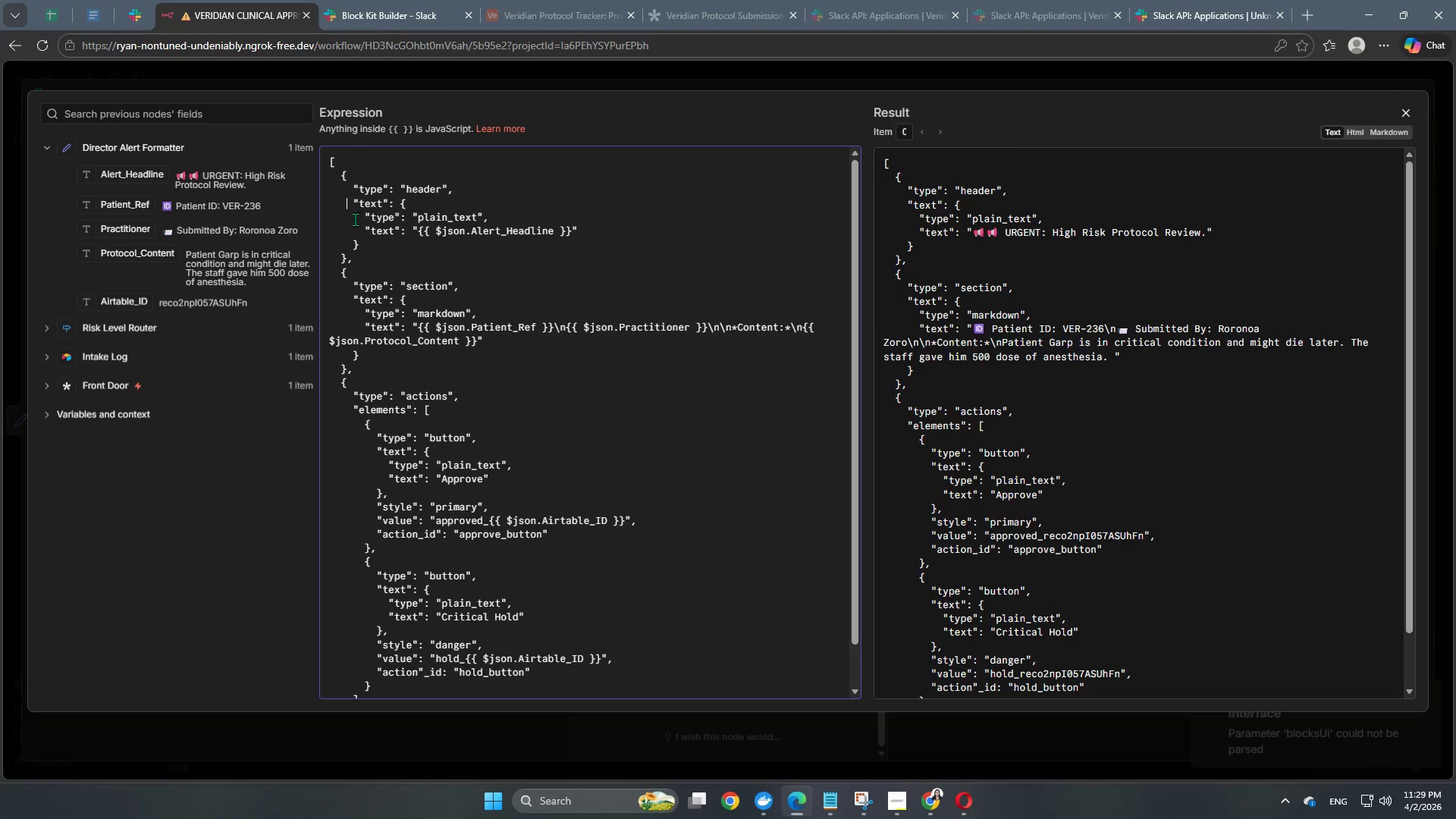 
left_click([353, 220])
 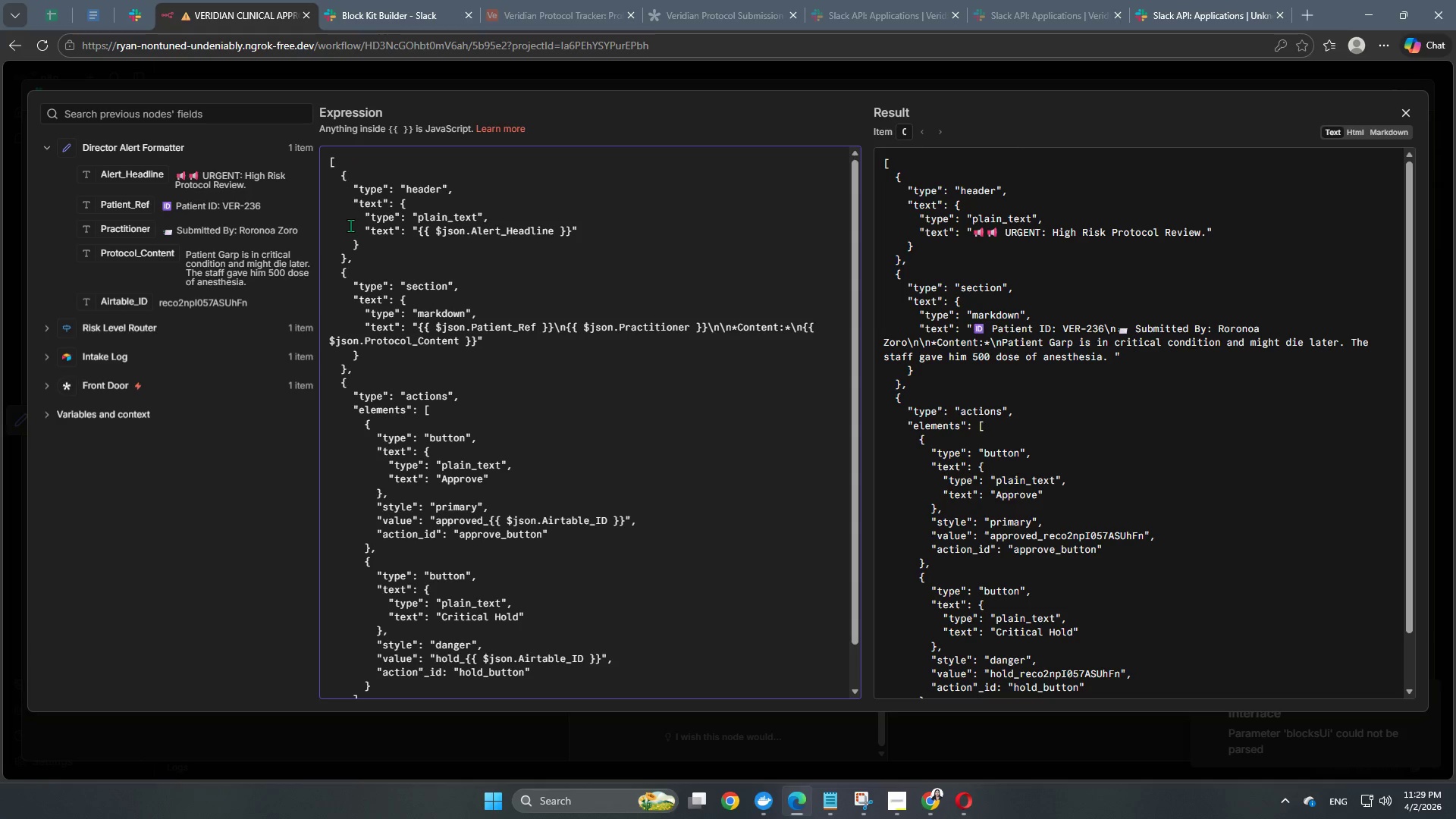 
left_click([348, 225])
 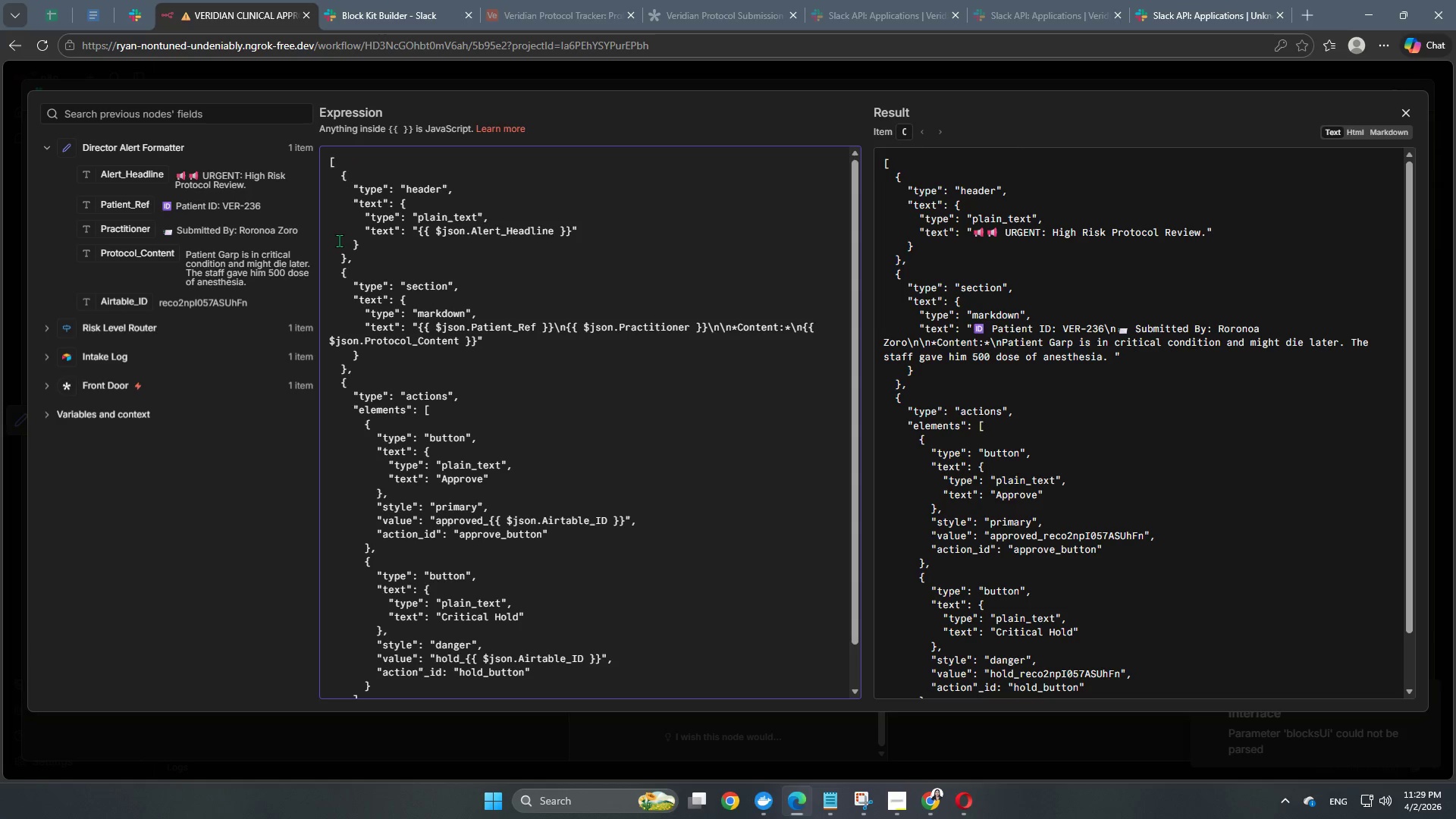 
left_click([339, 240])
 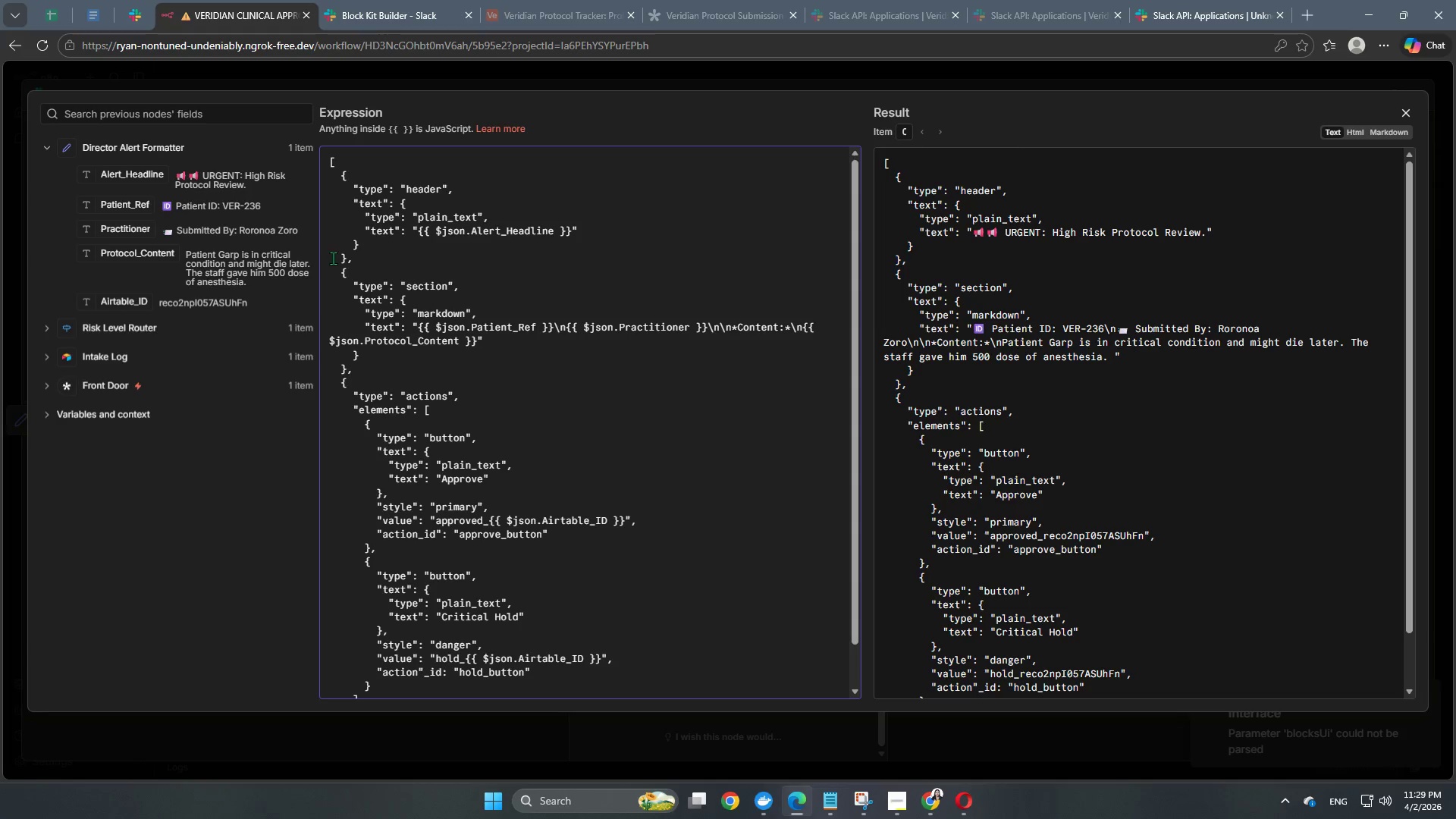 
left_click([333, 258])
 